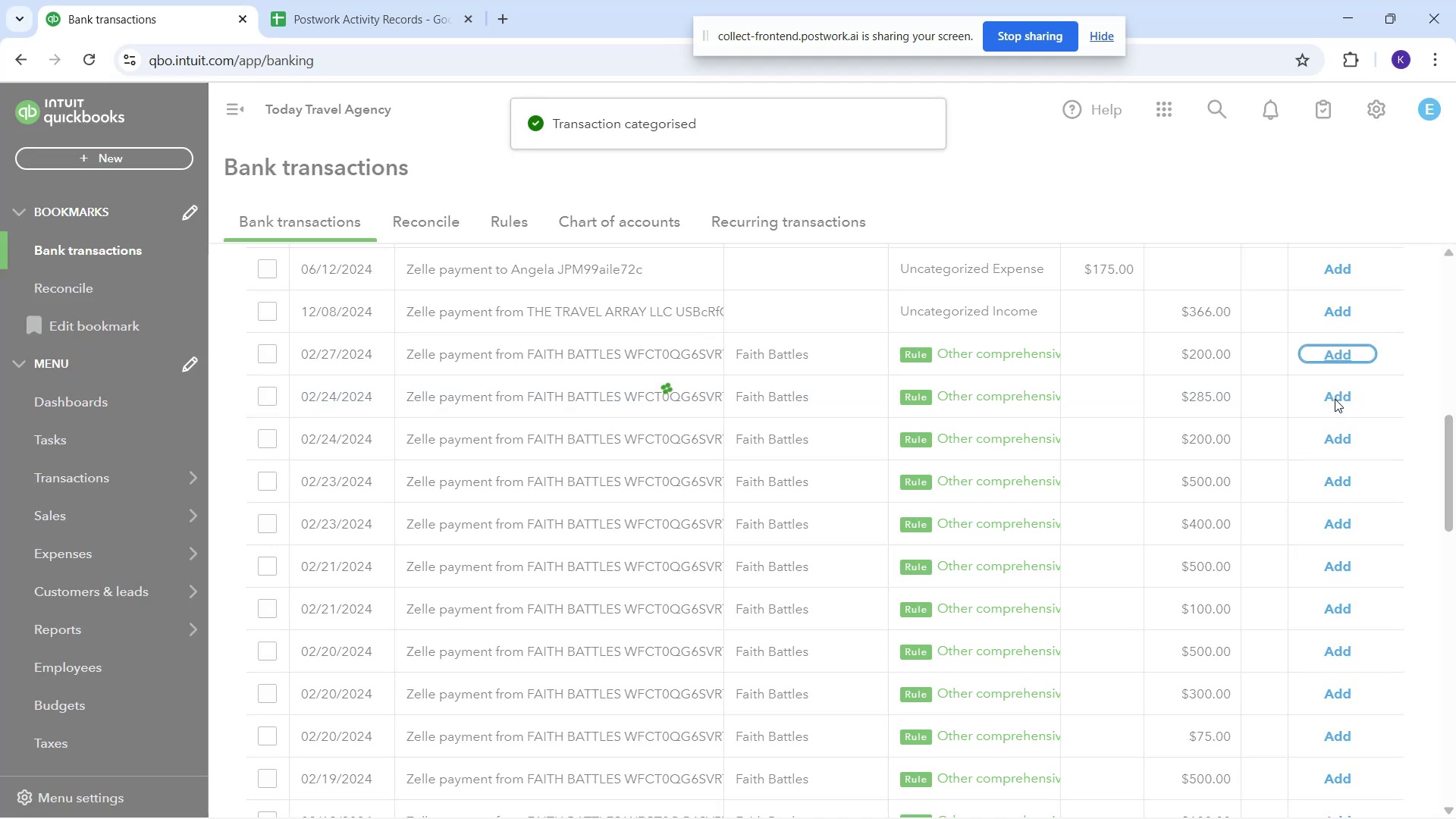 
left_click([1335, 399])
 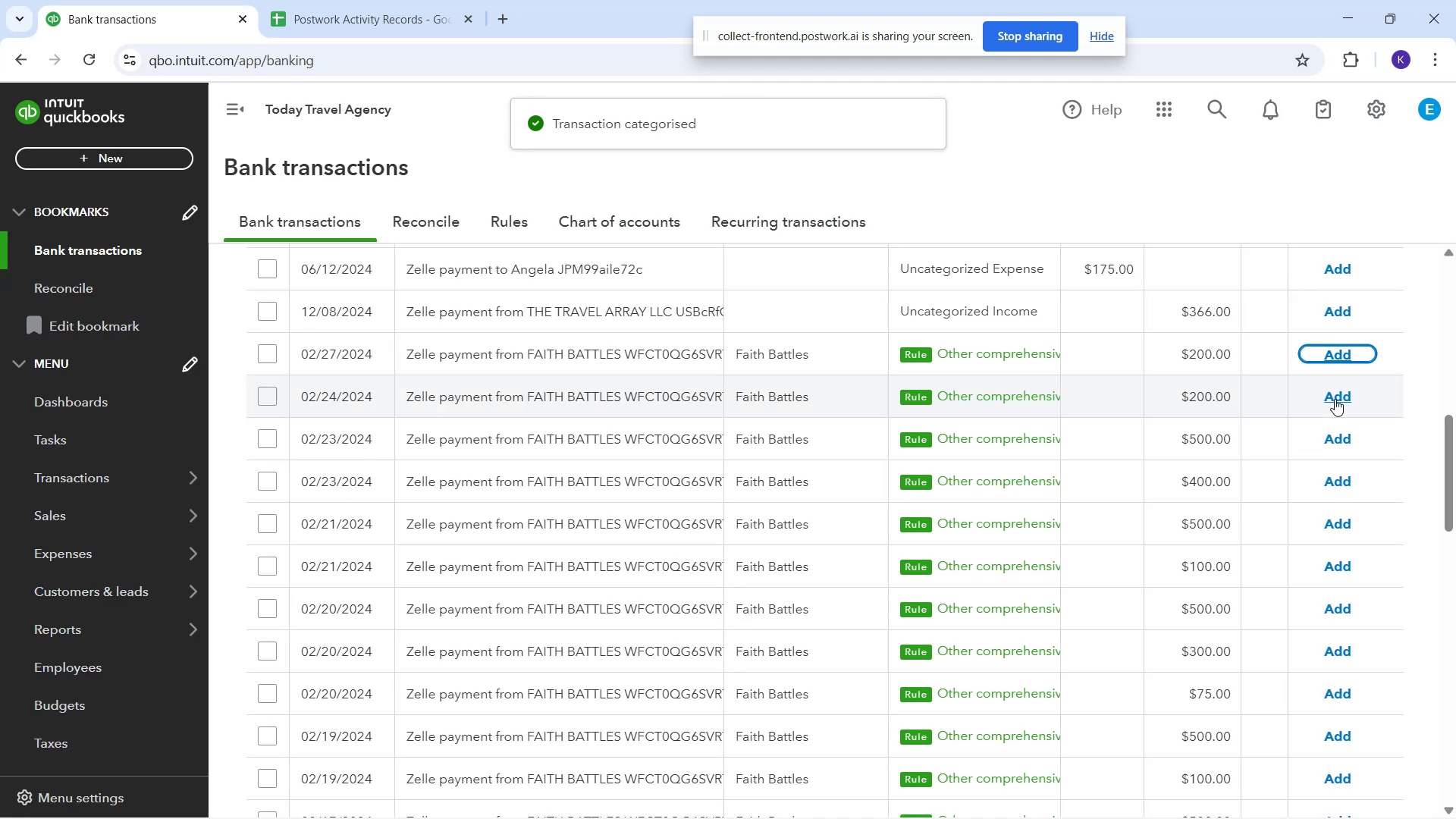 
left_click([1335, 399])
 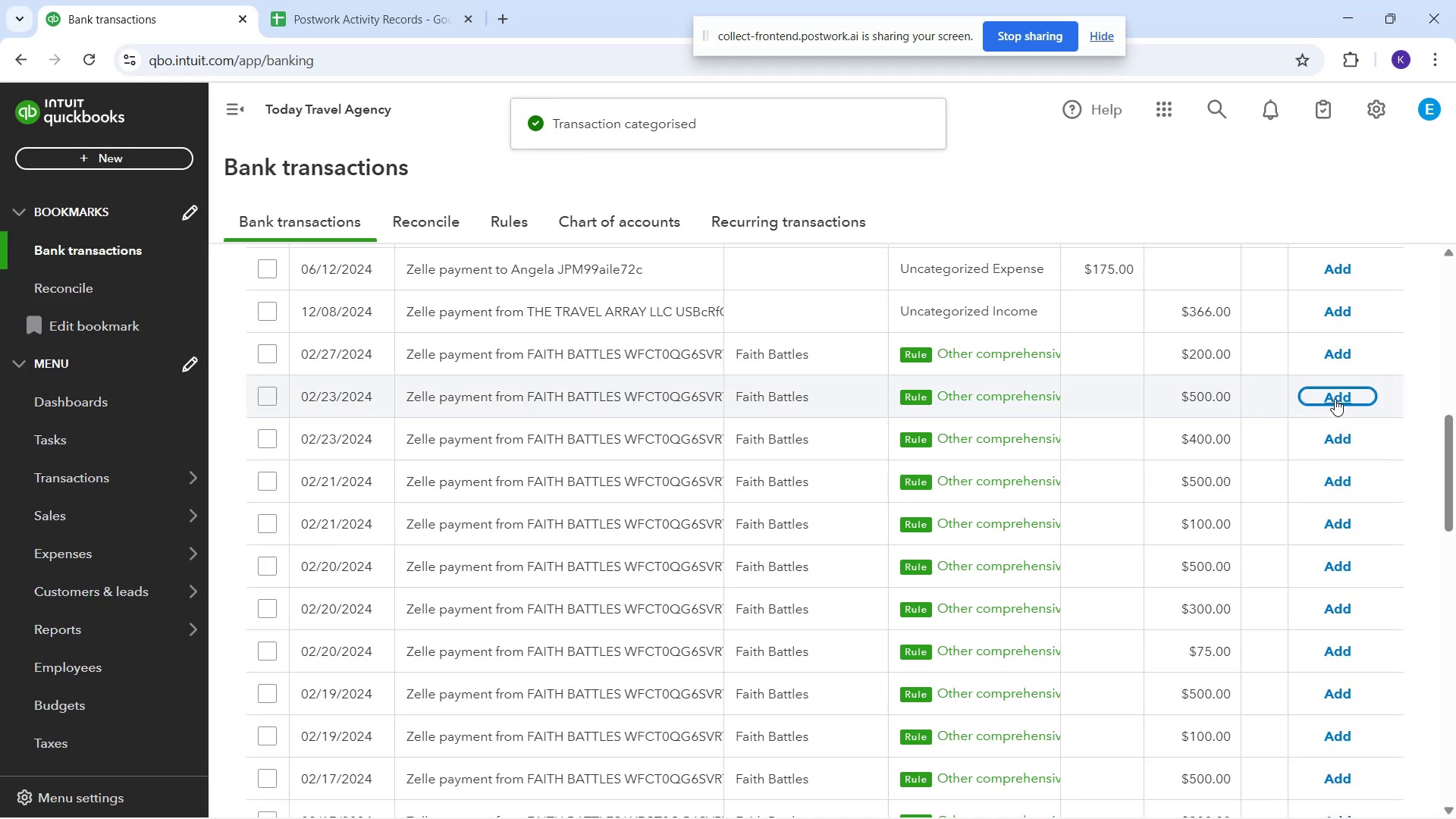 
left_click([1335, 399])
 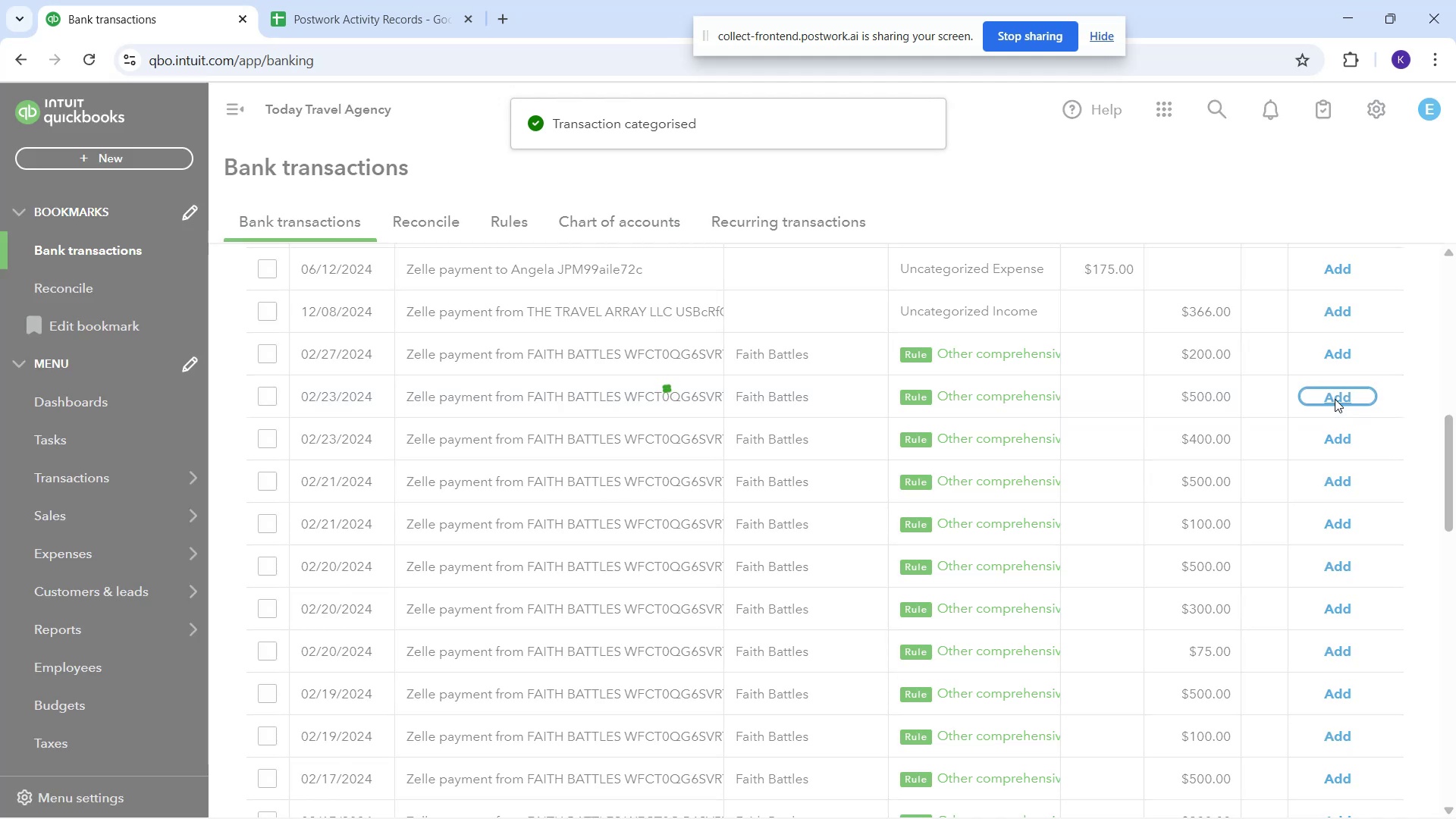 
left_click([1335, 399])
 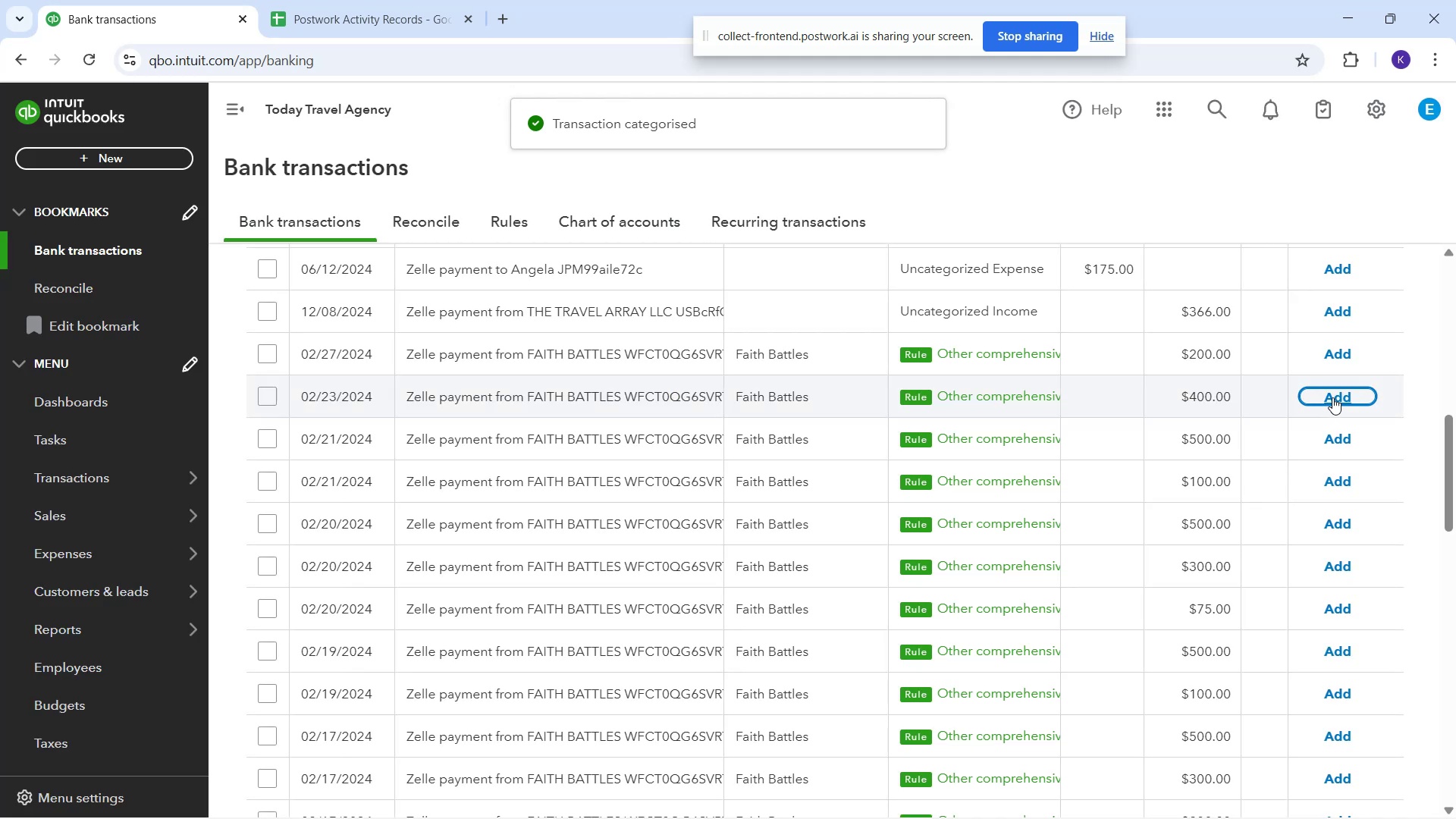 
left_click([1332, 397])
 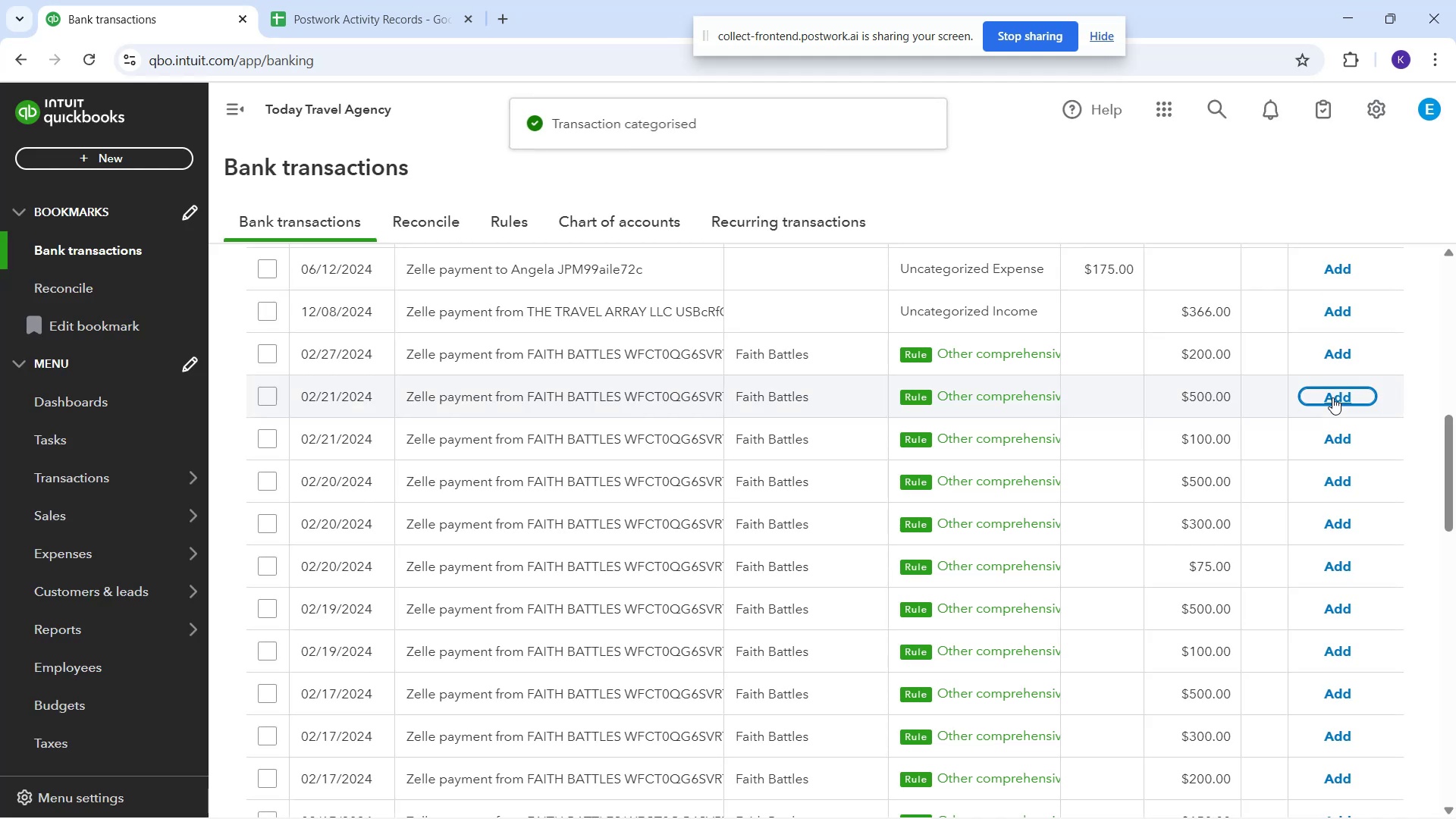 
left_click([1332, 397])
 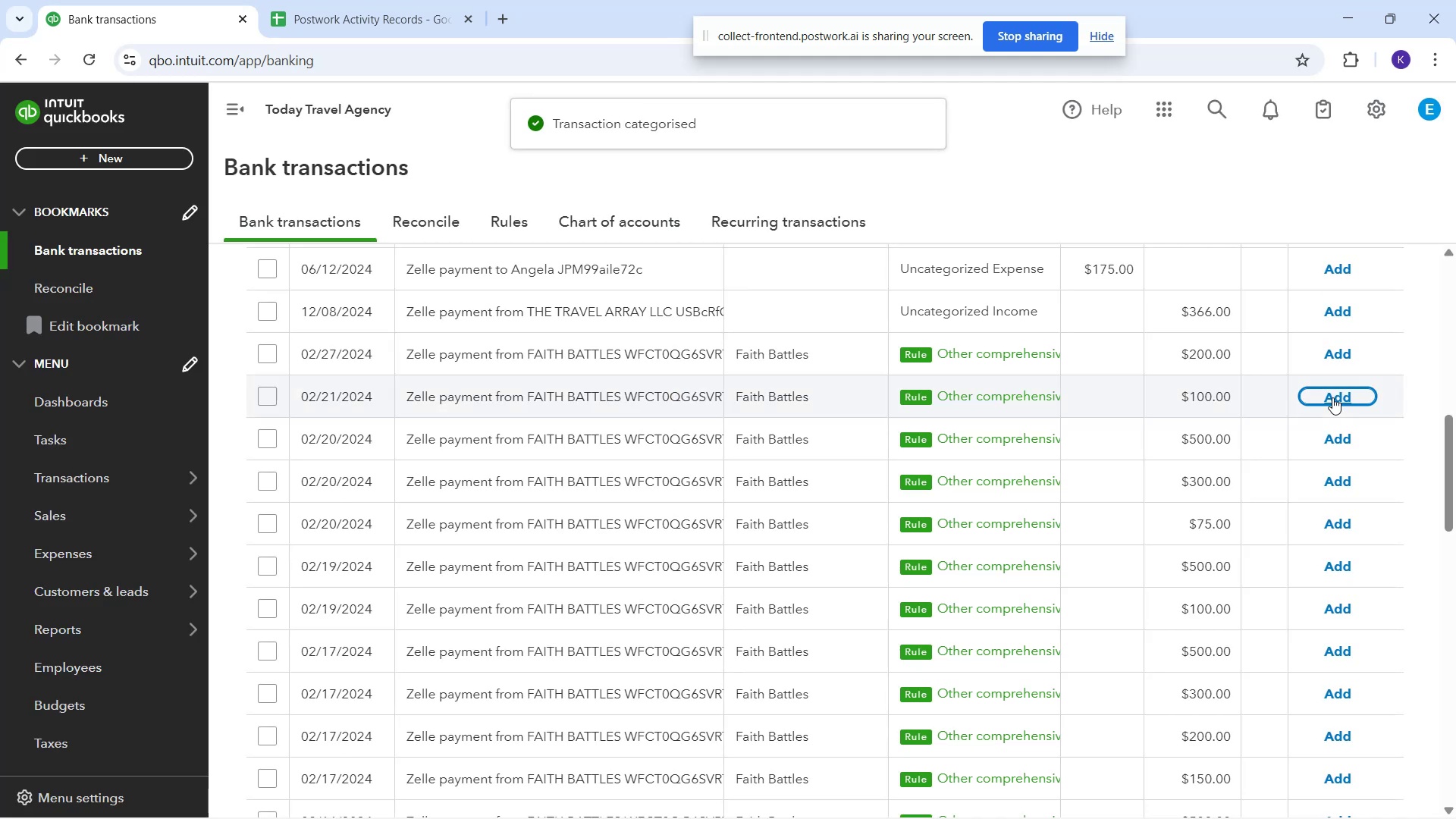 
left_click([1332, 397])
 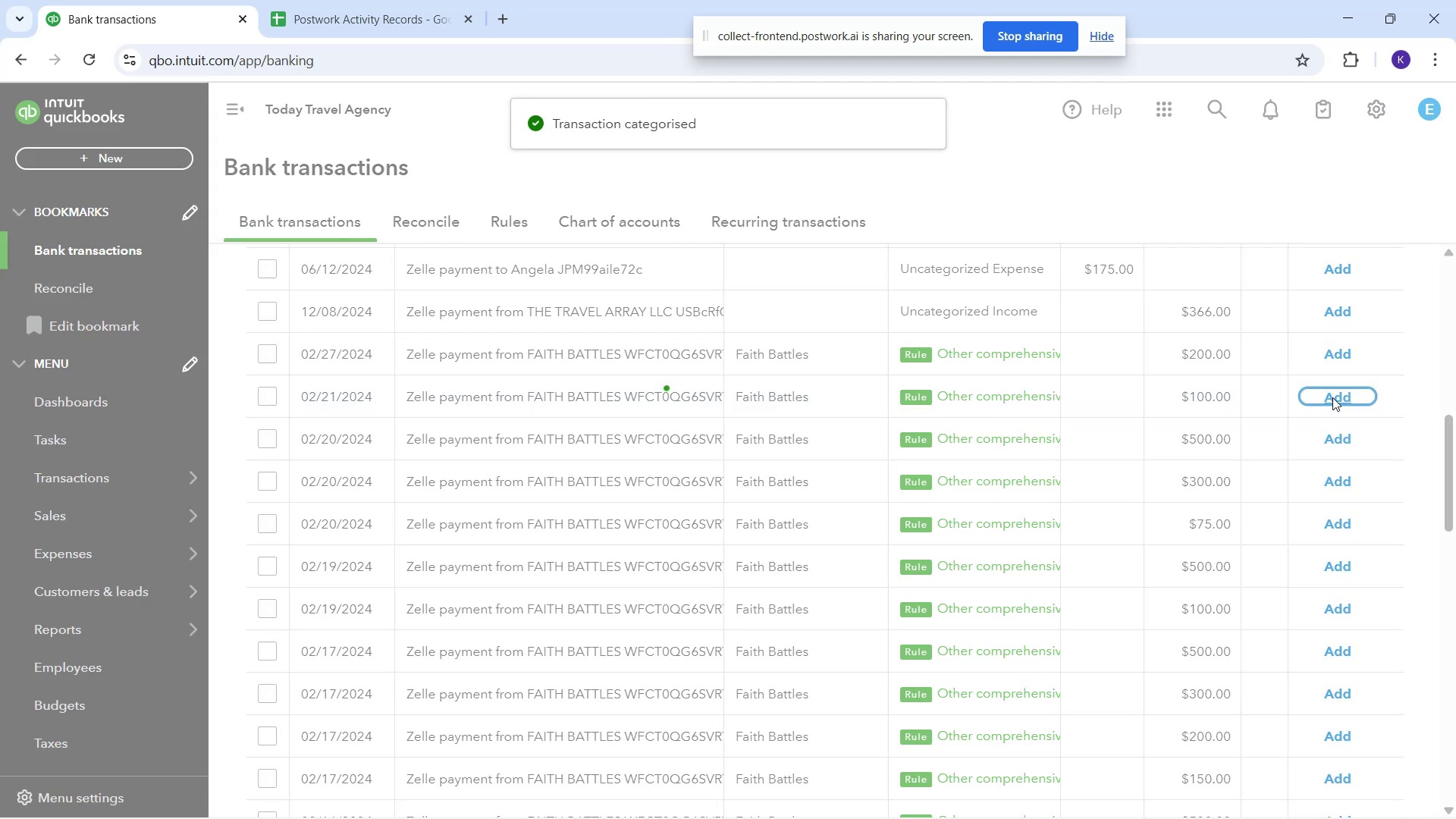 
left_click([1332, 397])
 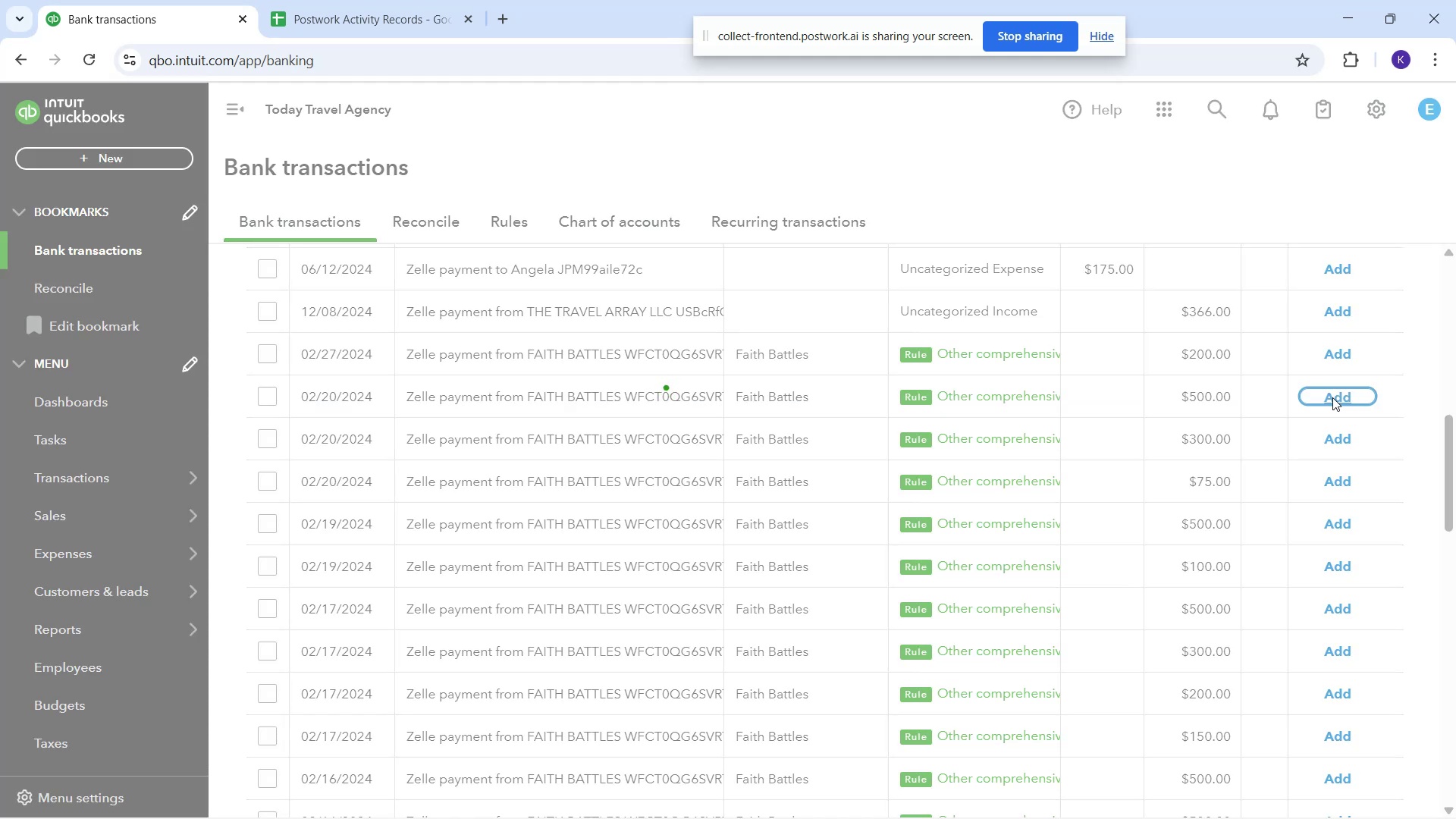 
left_click([1332, 397])
 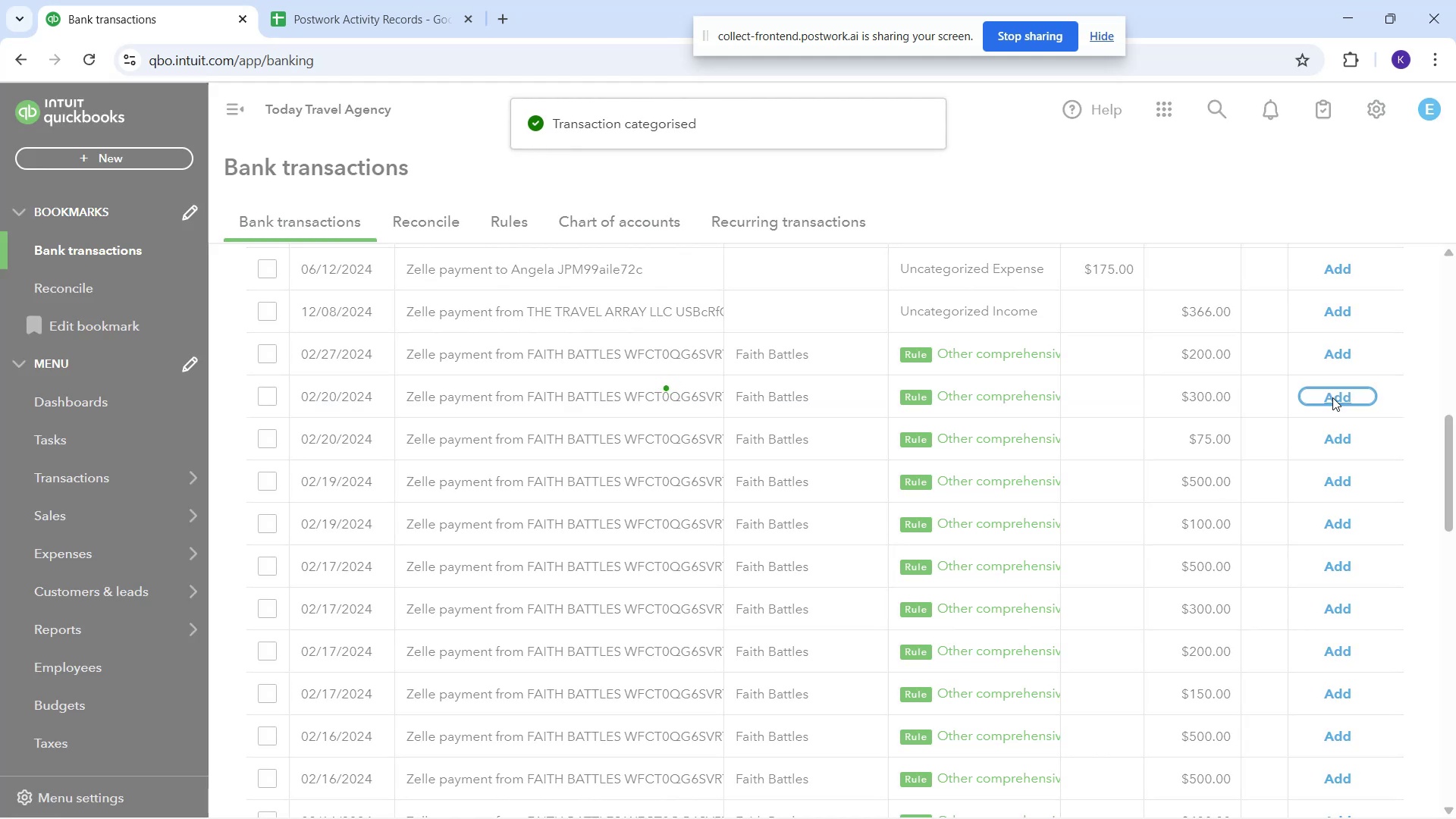 
left_click([1332, 397])
 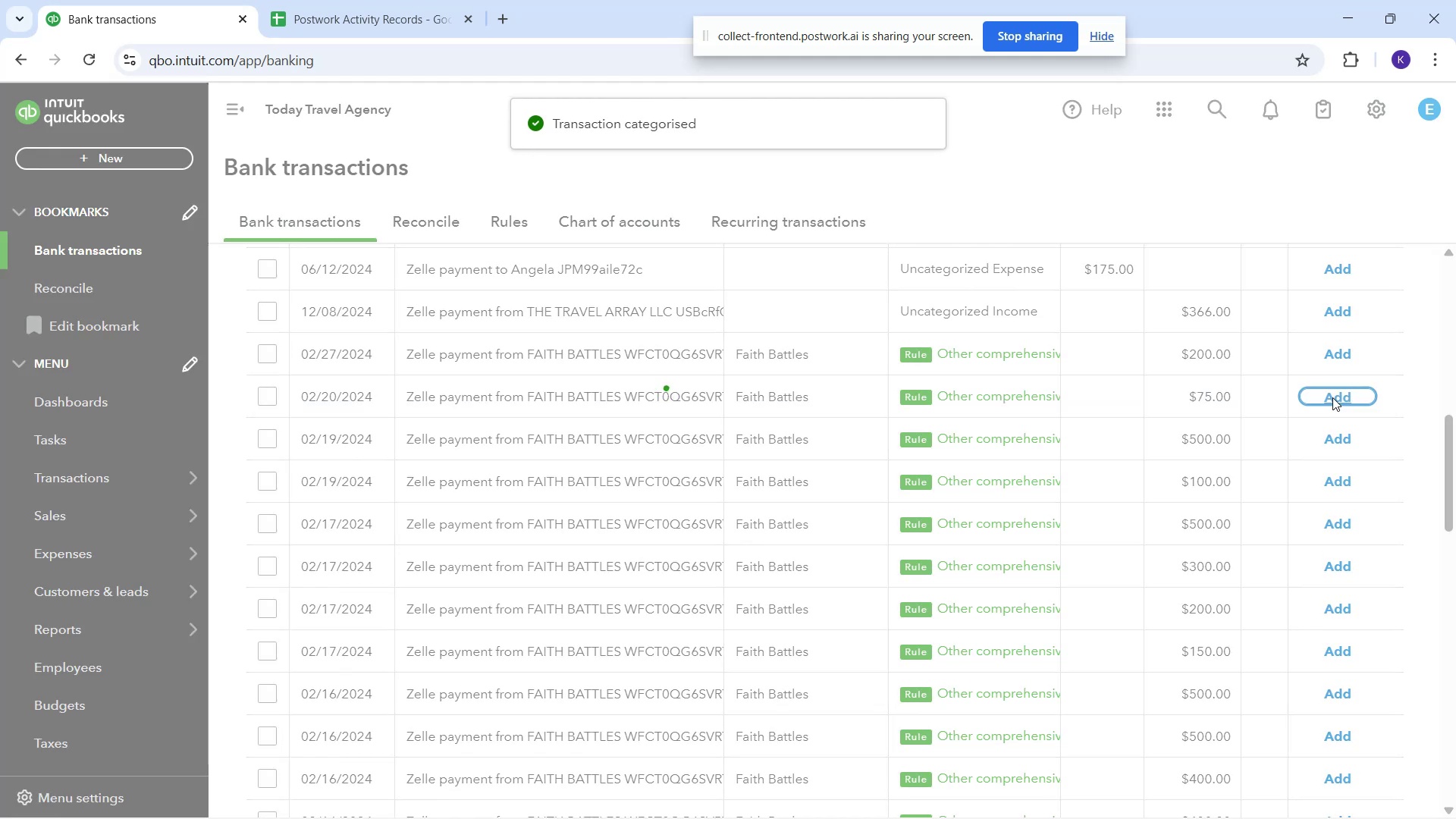 
left_click([1332, 397])
 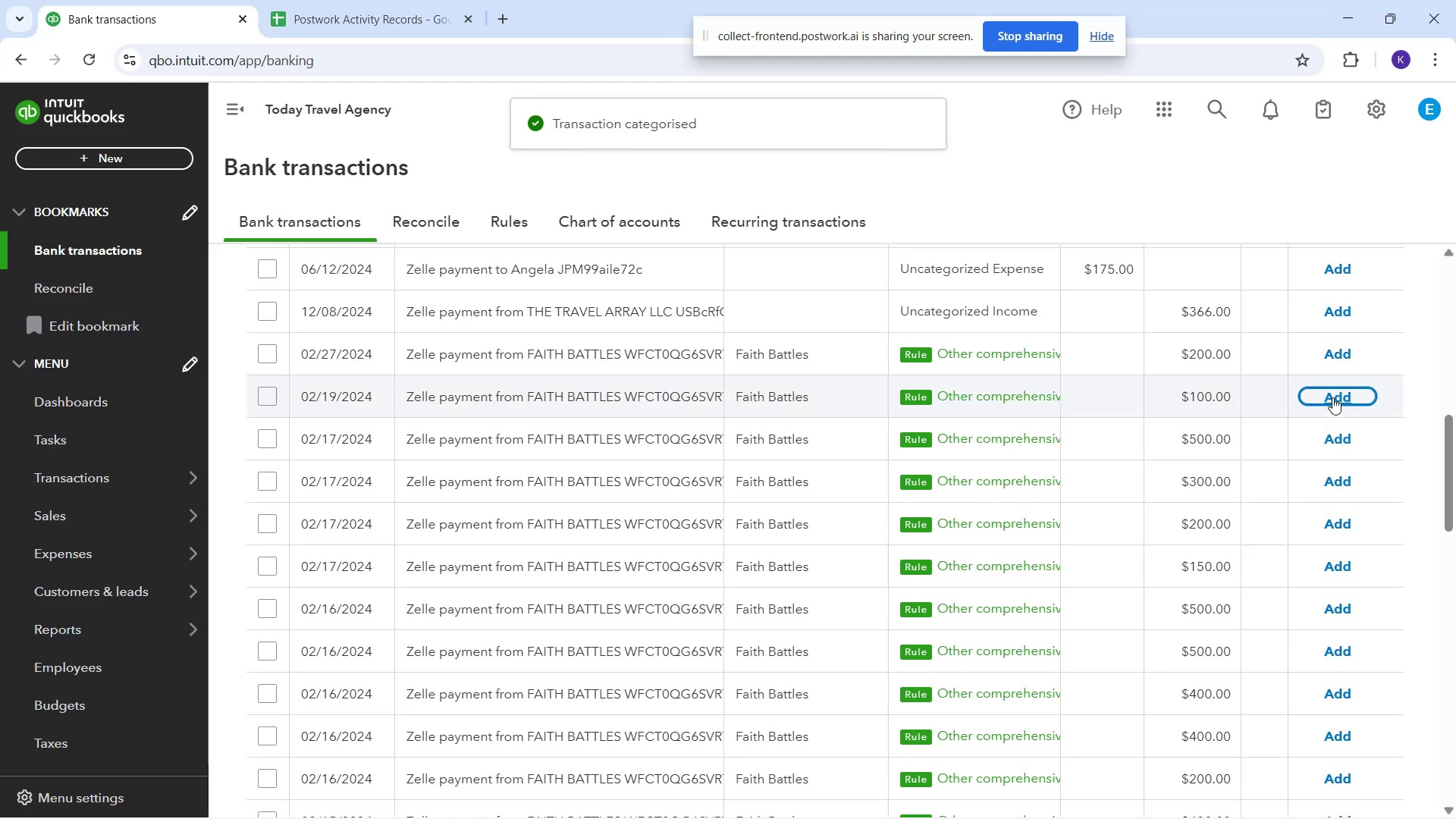 
left_click([1332, 397])
 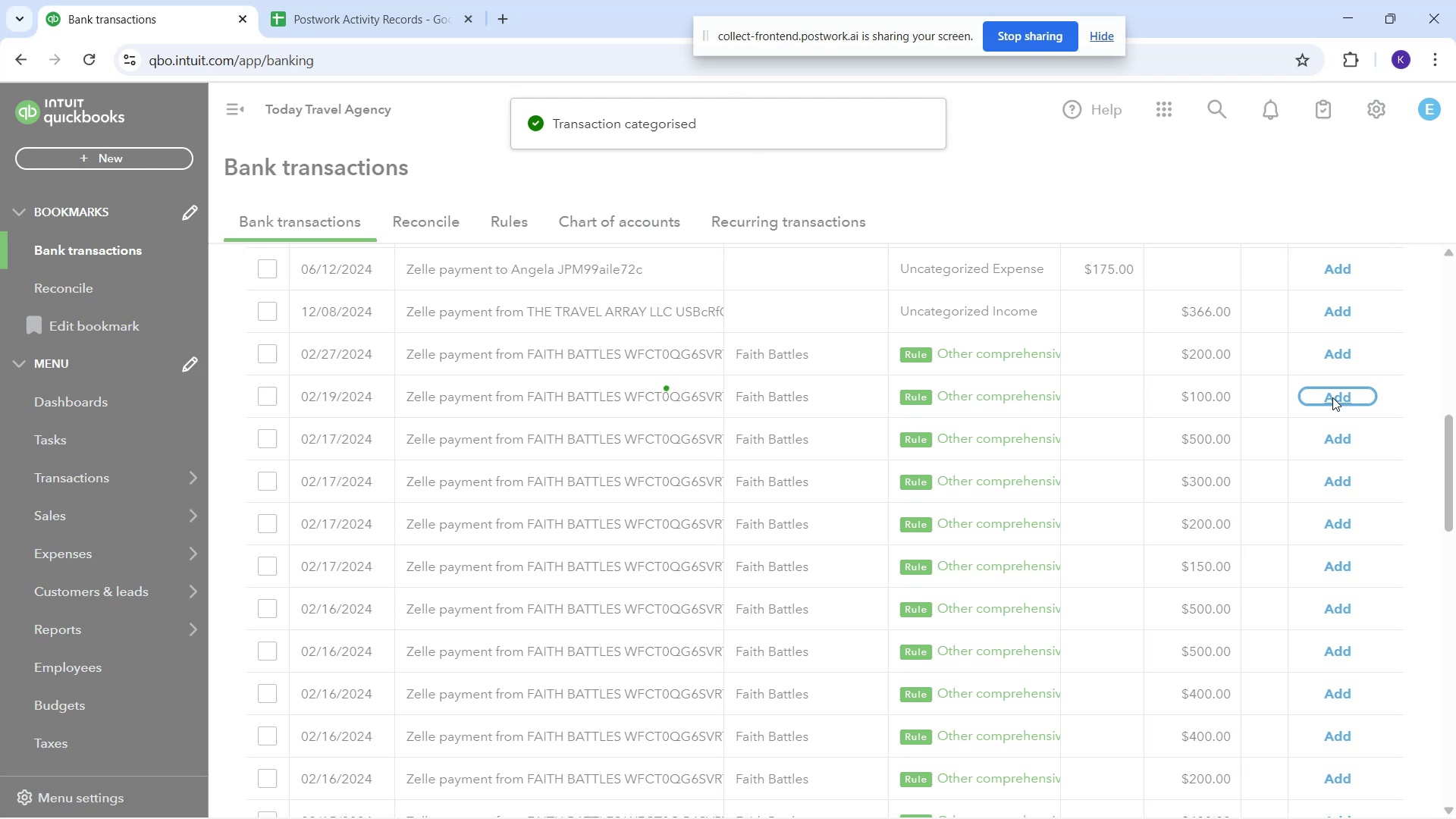 
left_click([1332, 397])
 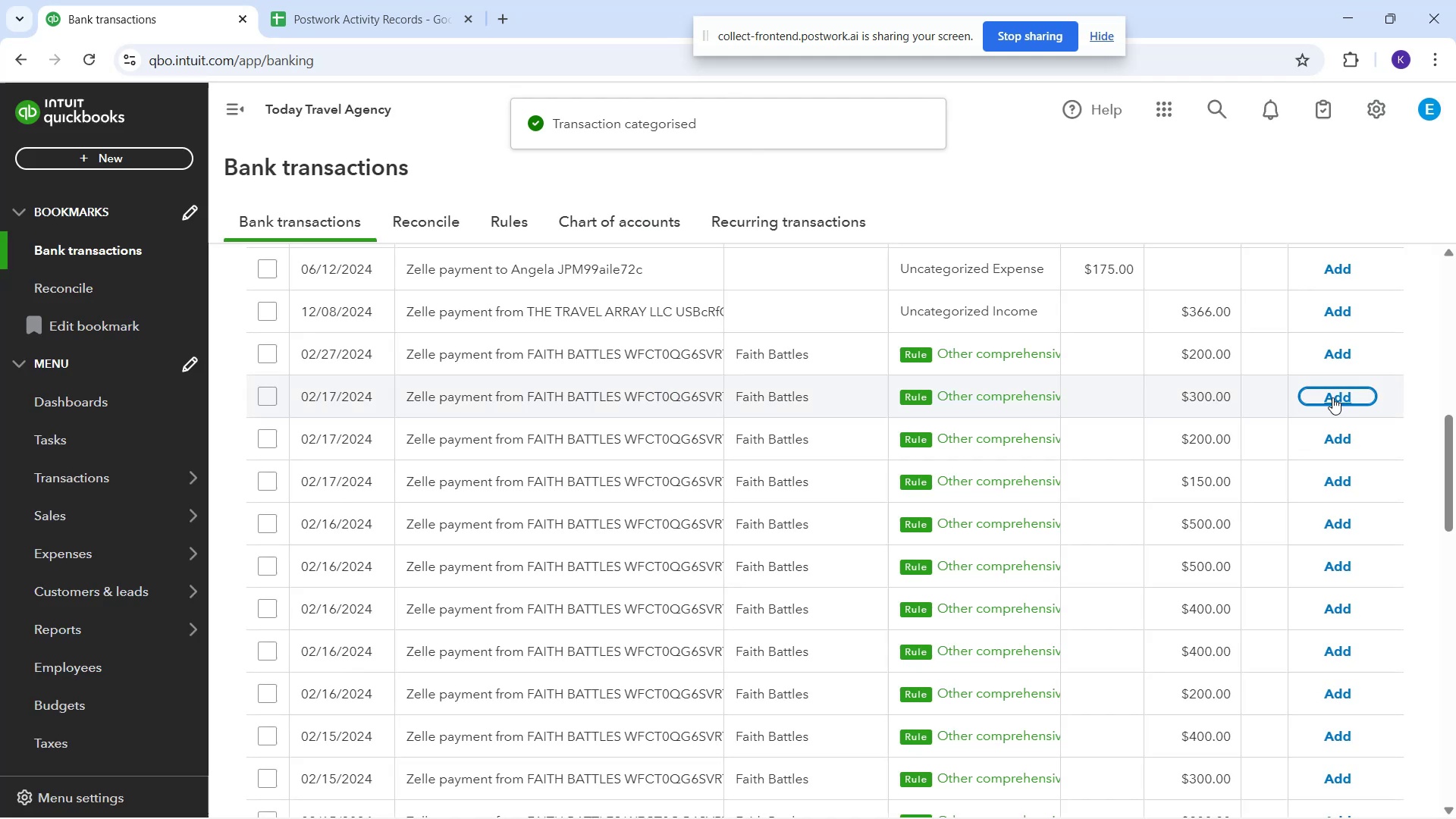 
left_click([1332, 397])
 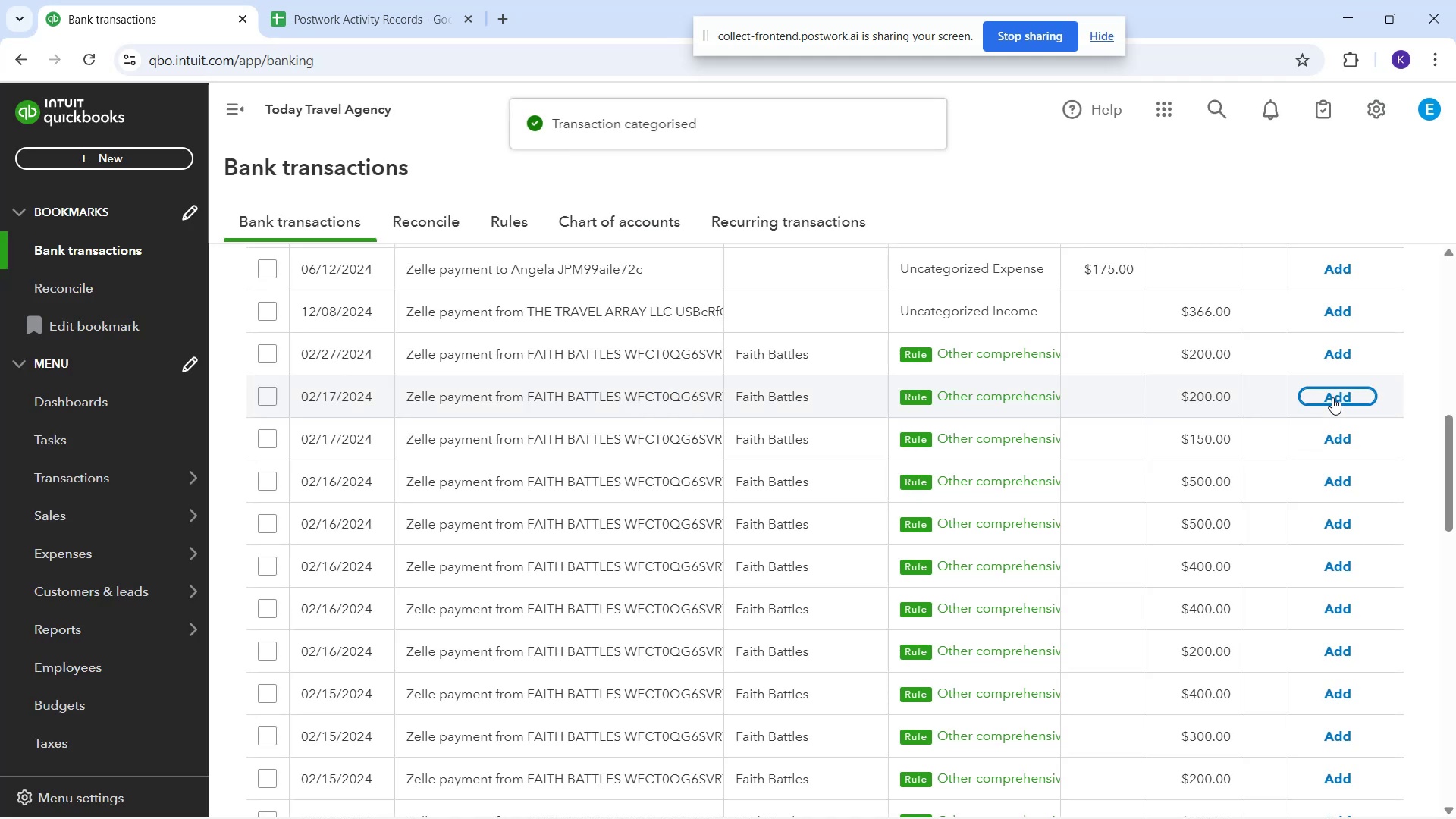 
left_click([1332, 397])
 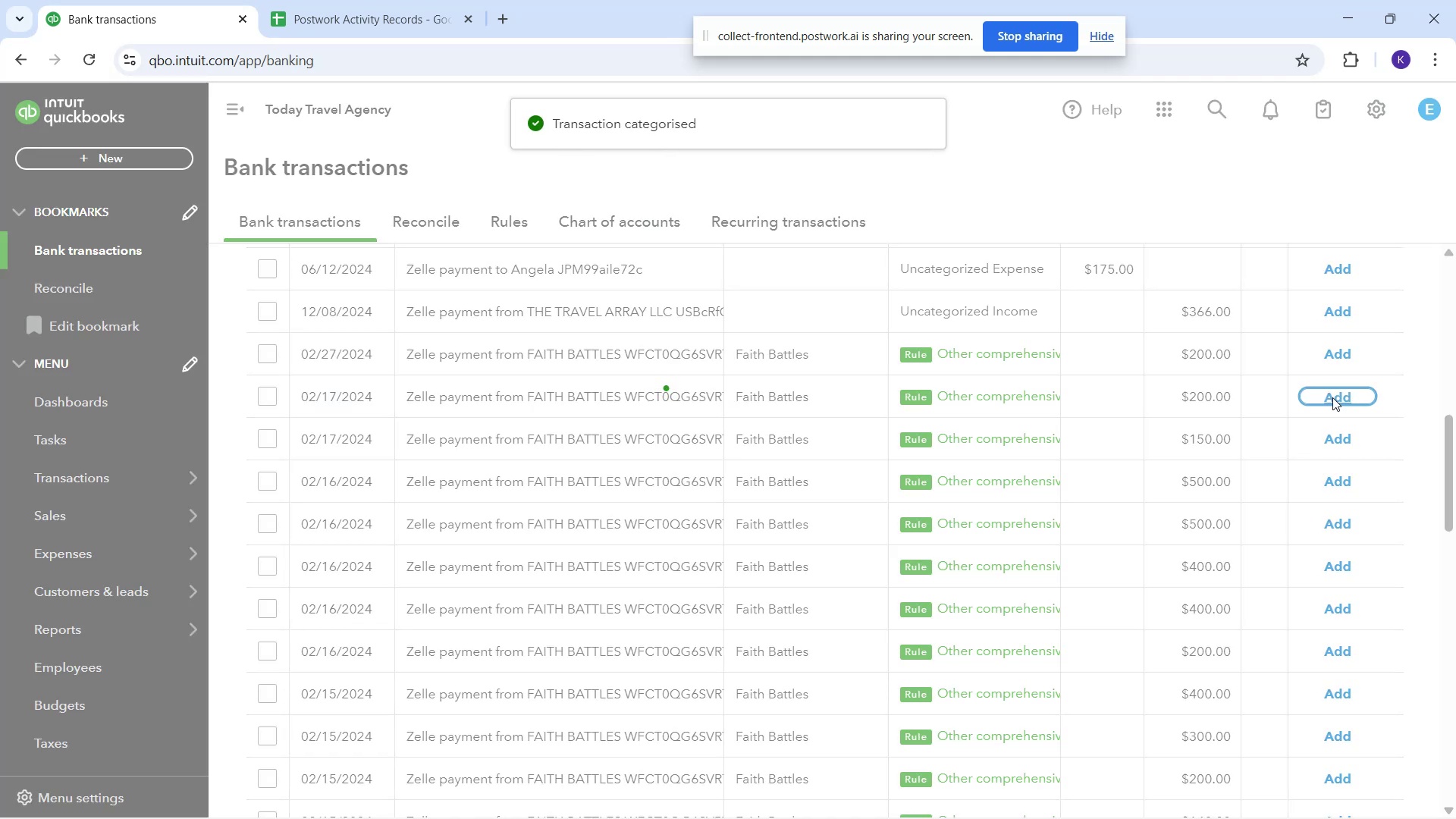 
left_click([1332, 397])
 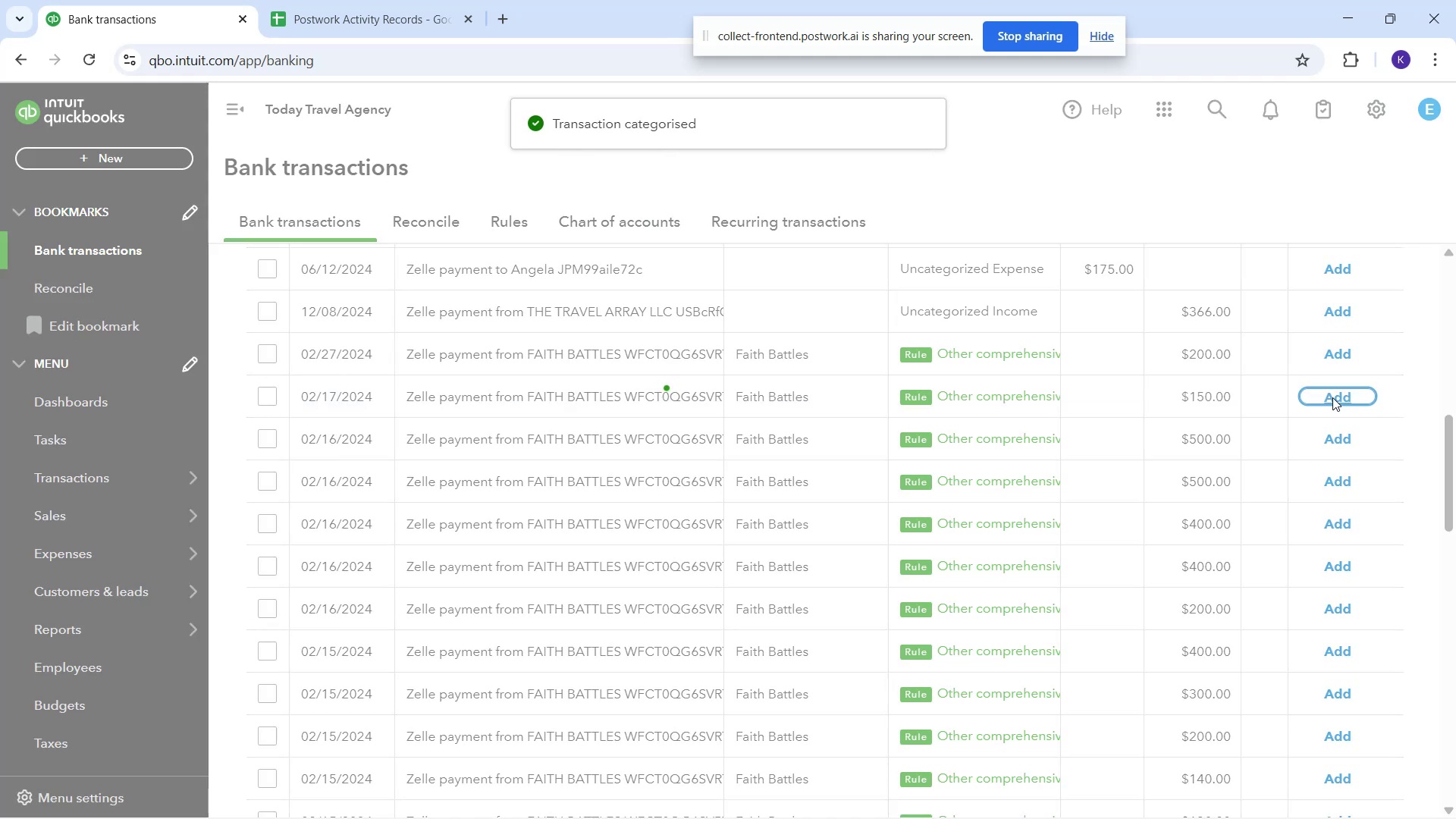 
left_click([1332, 397])
 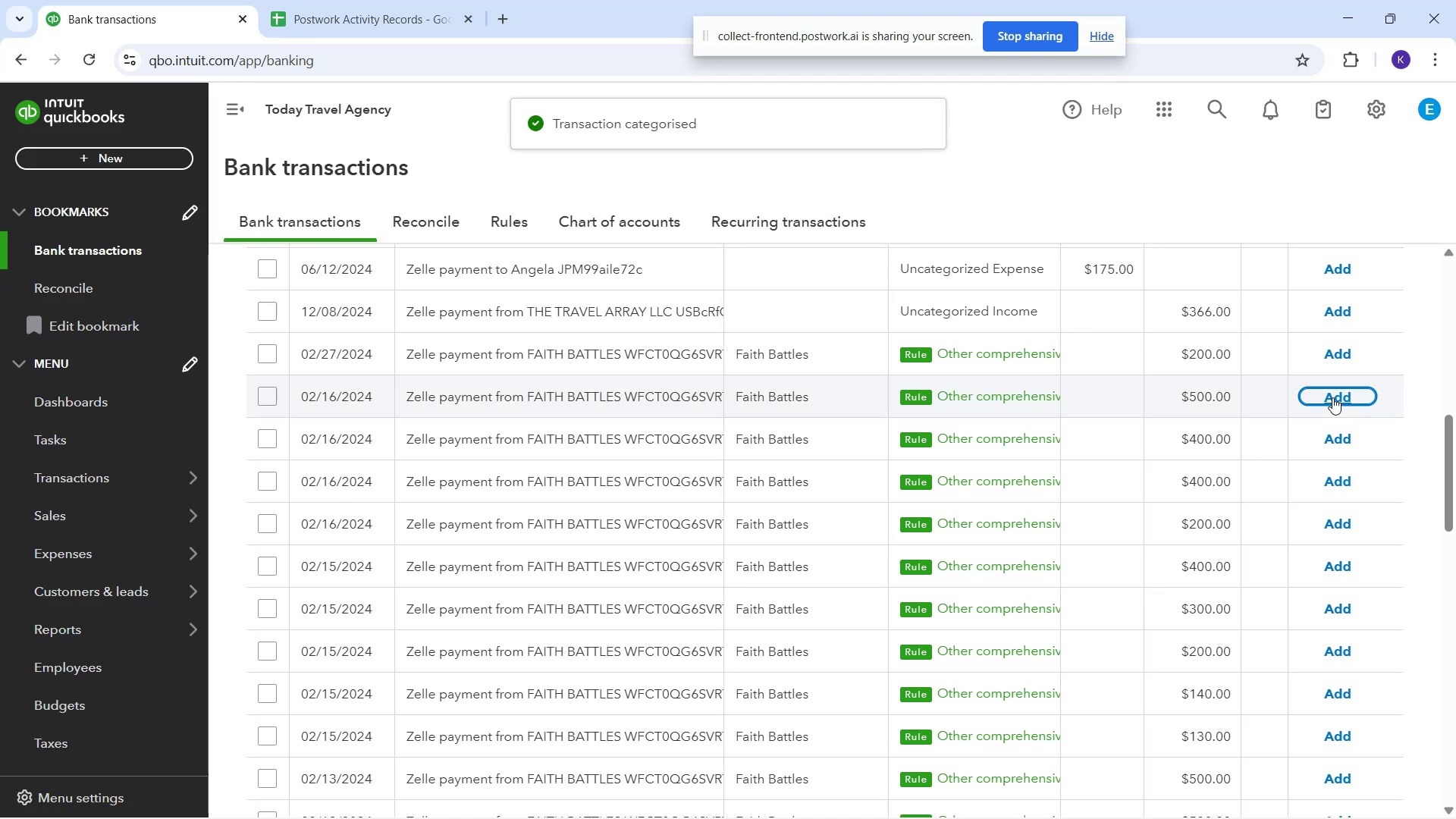 
left_click([1332, 397])
 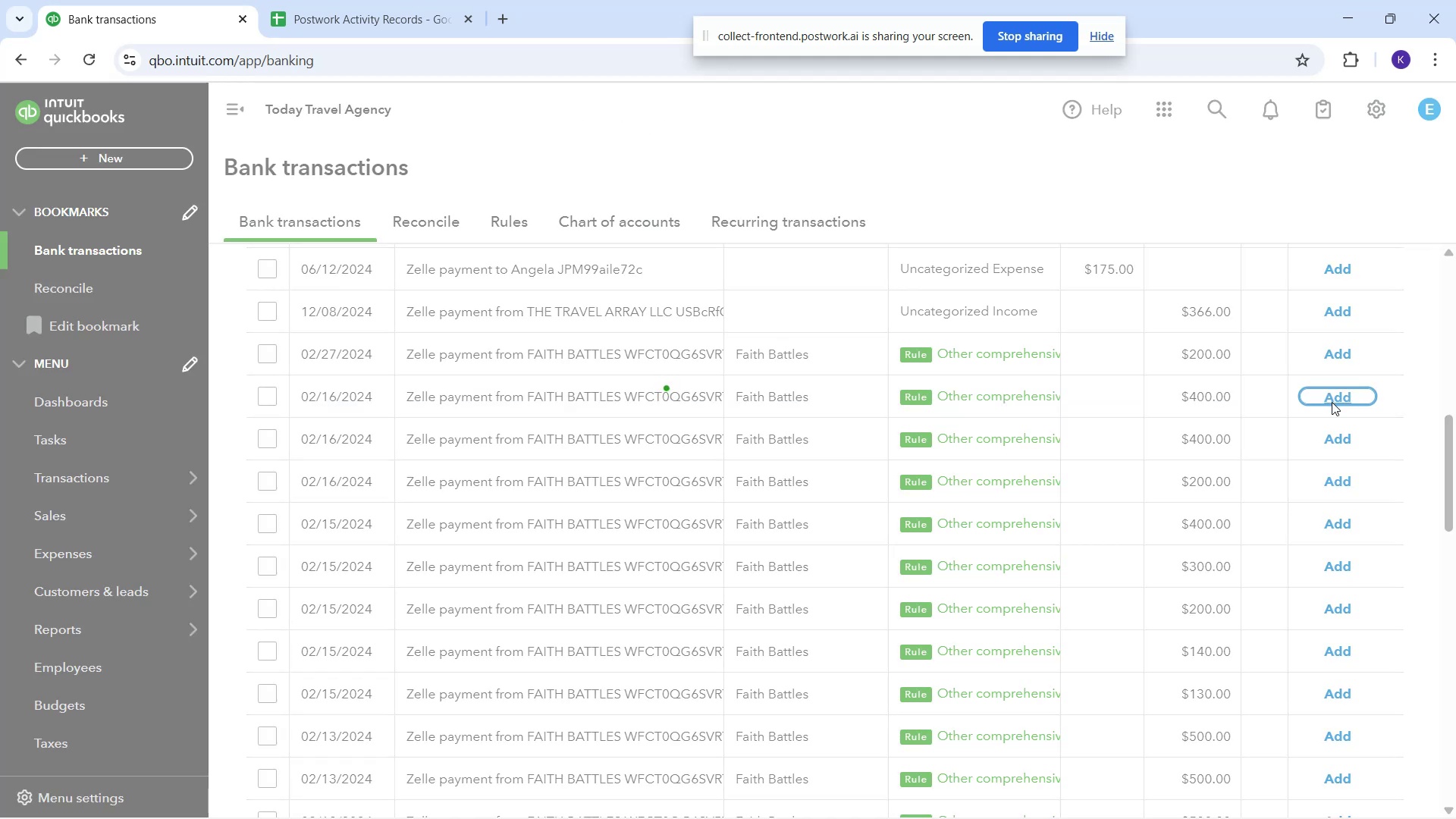 
wait(5.11)
 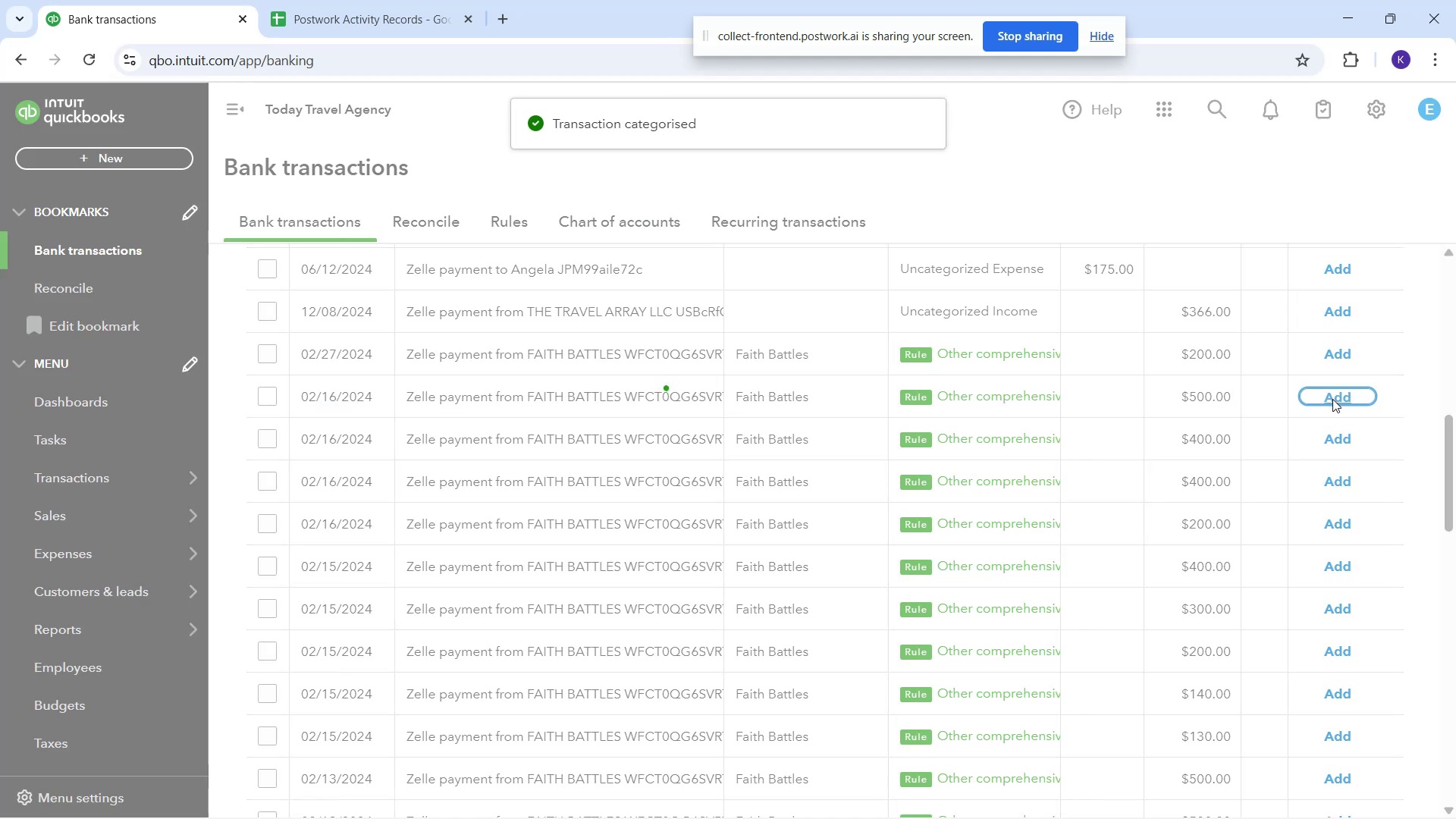 
left_click([1332, 402])
 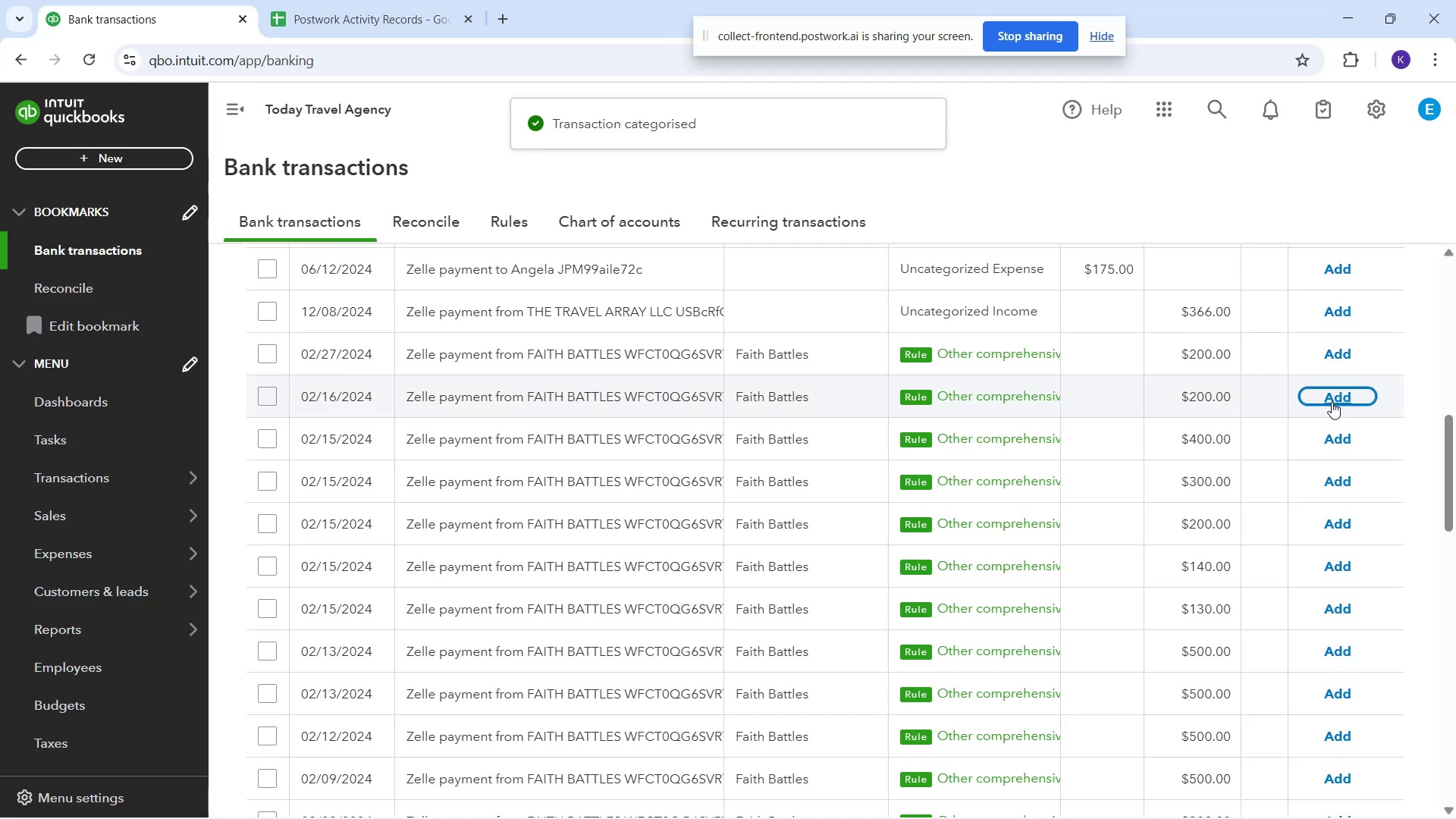 
left_click([1332, 402])
 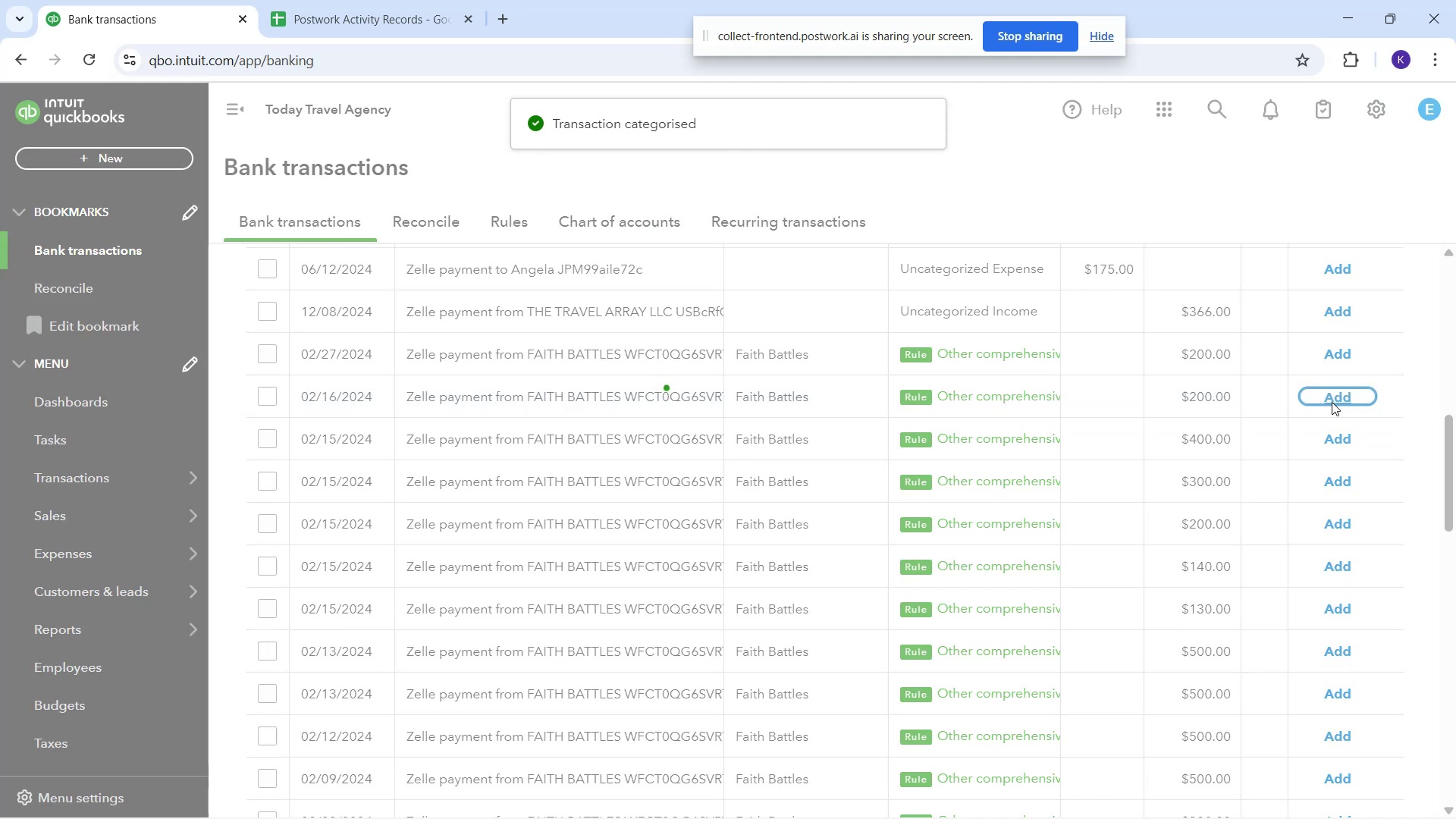 
left_click([1332, 402])
 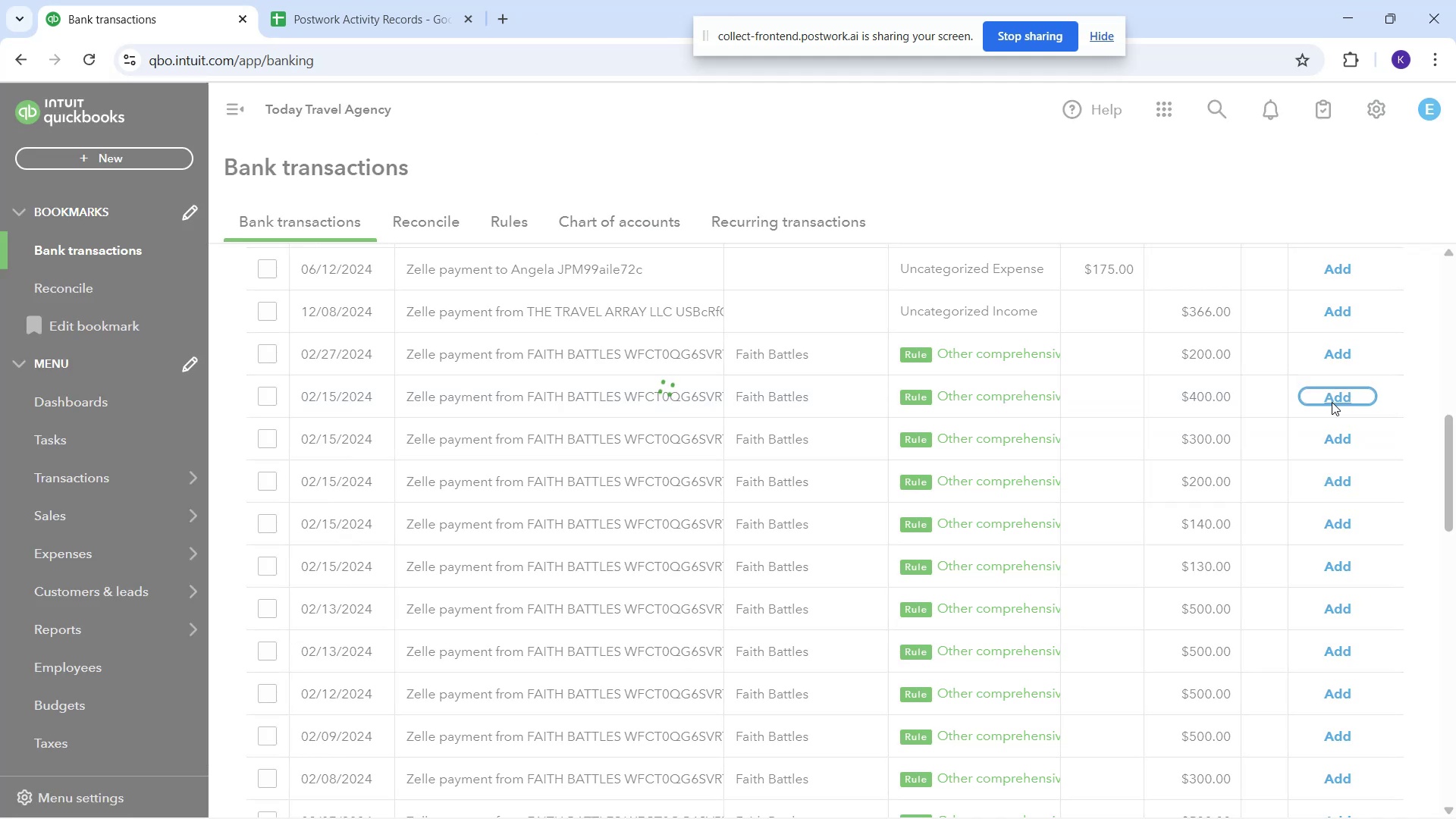 
left_click([1332, 402])
 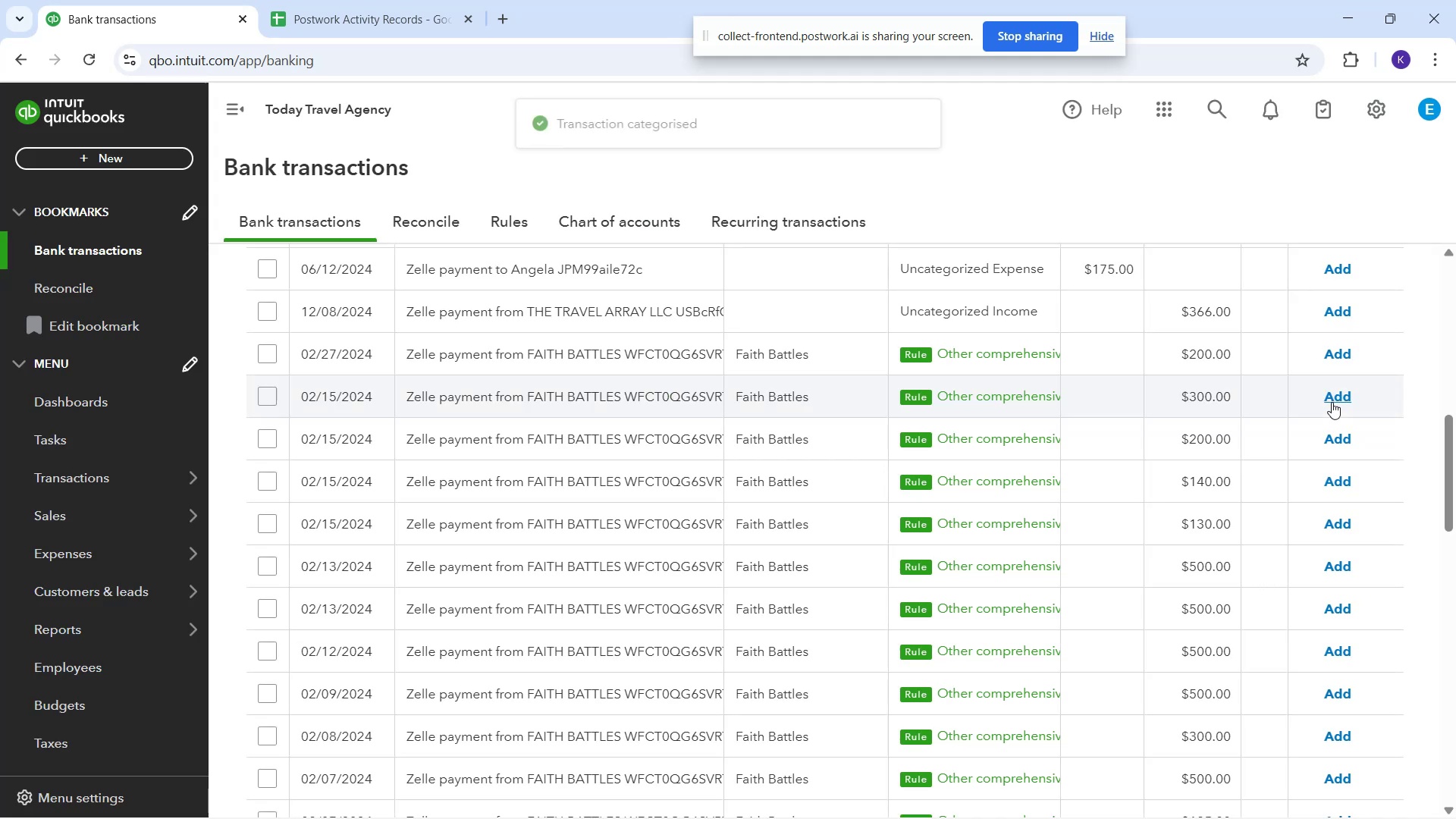 
left_click([1332, 402])
 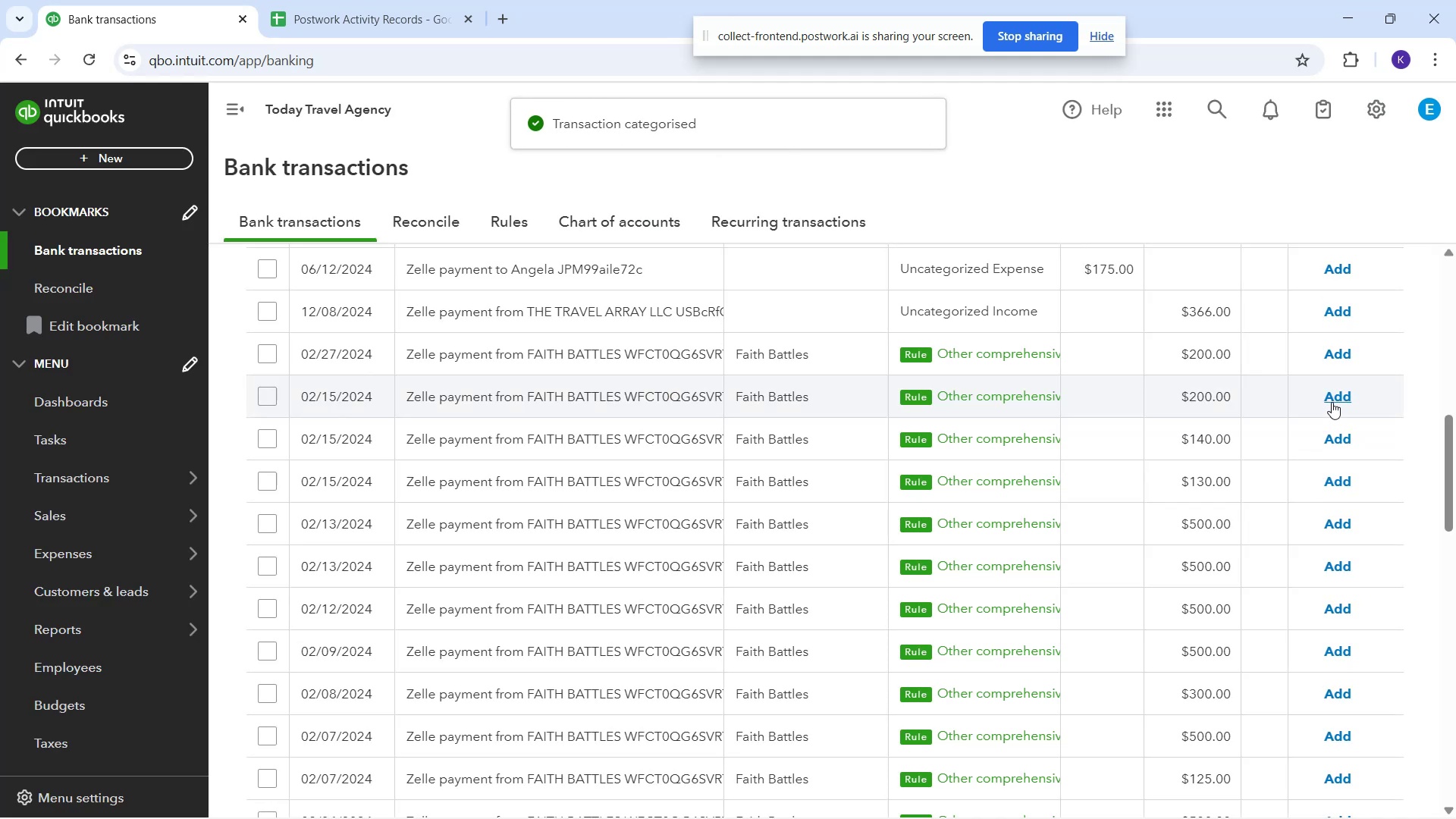 
left_click([1332, 402])
 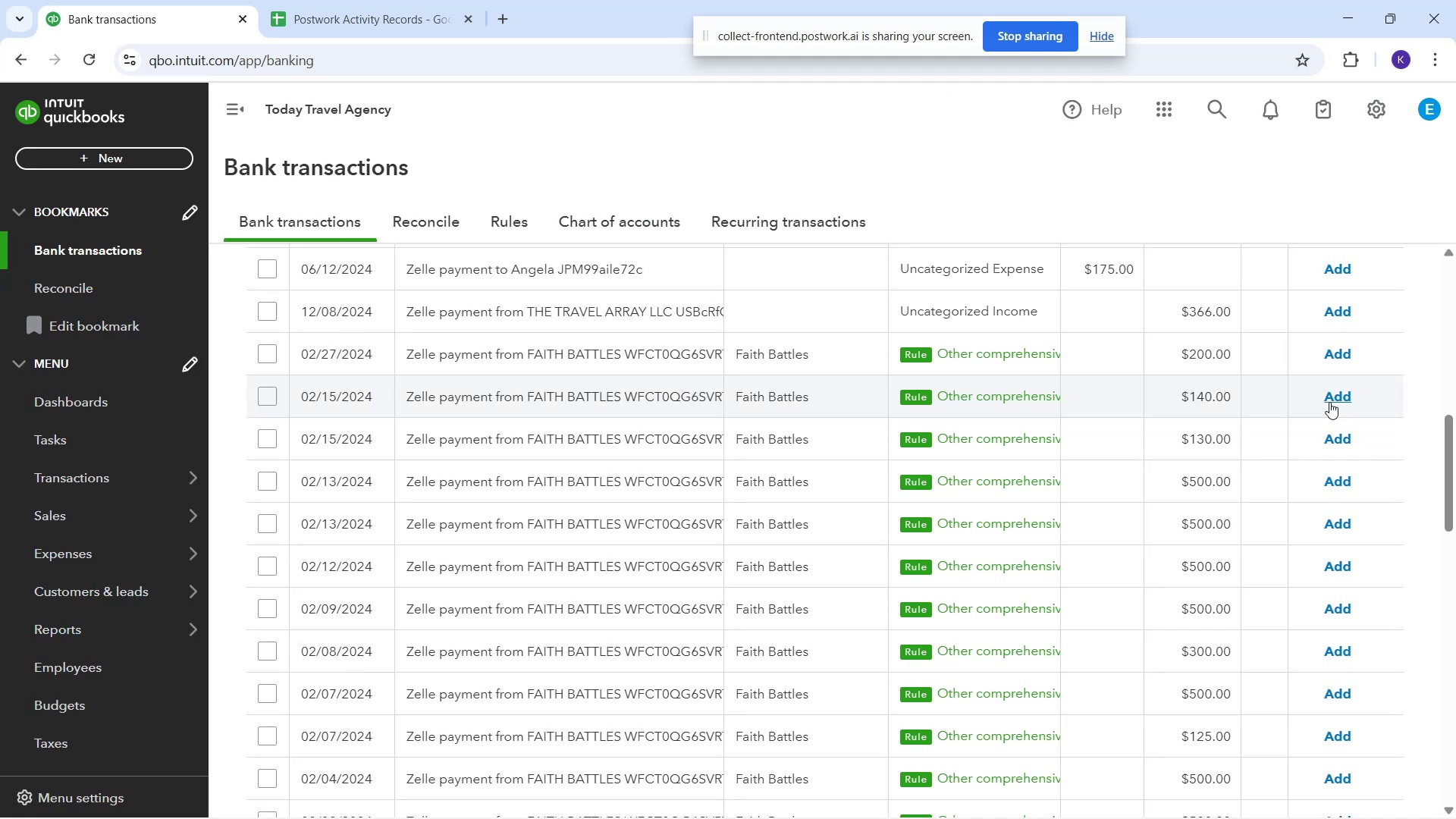 
left_click([1329, 402])
 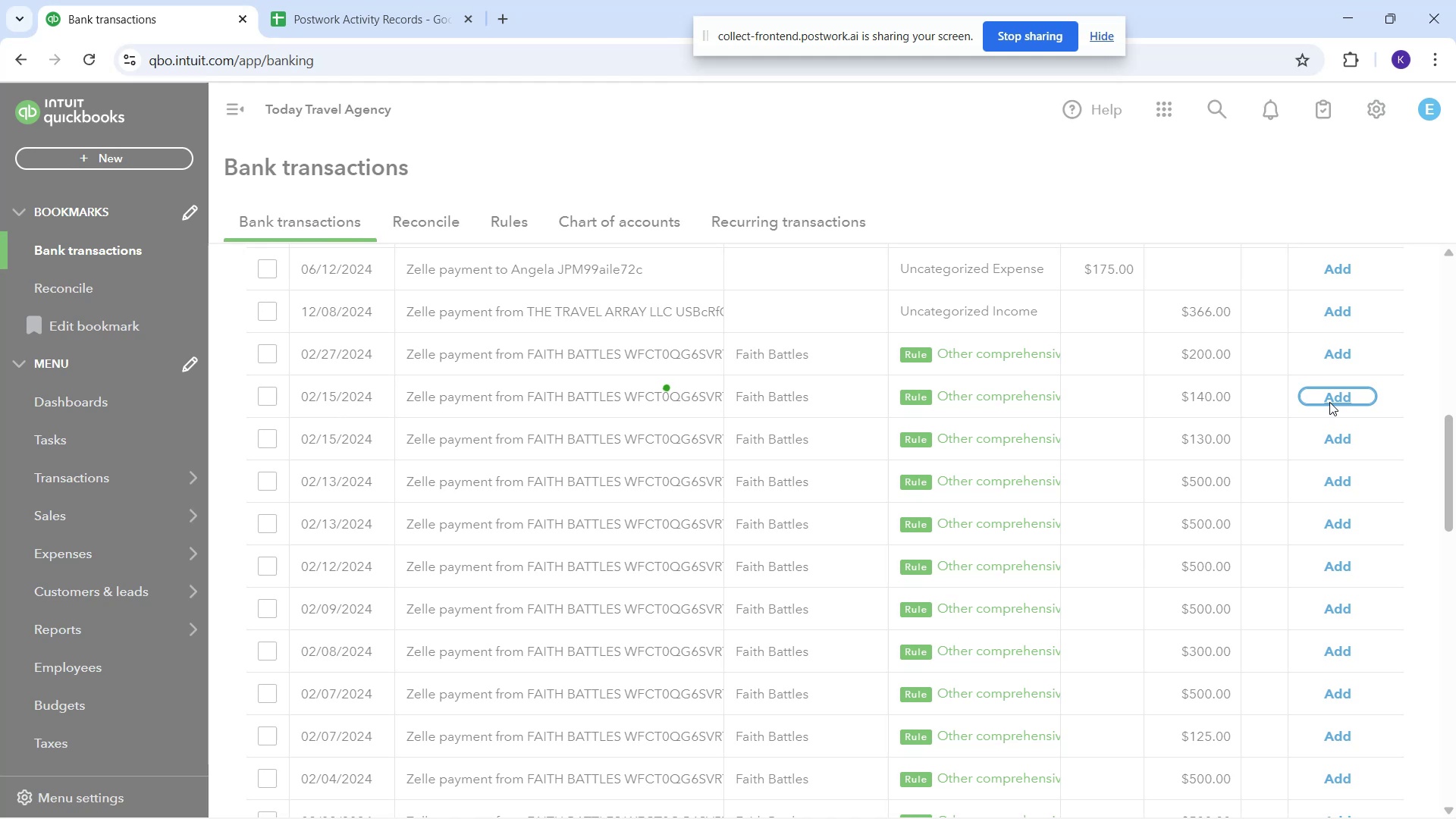 
left_click([1329, 402])
 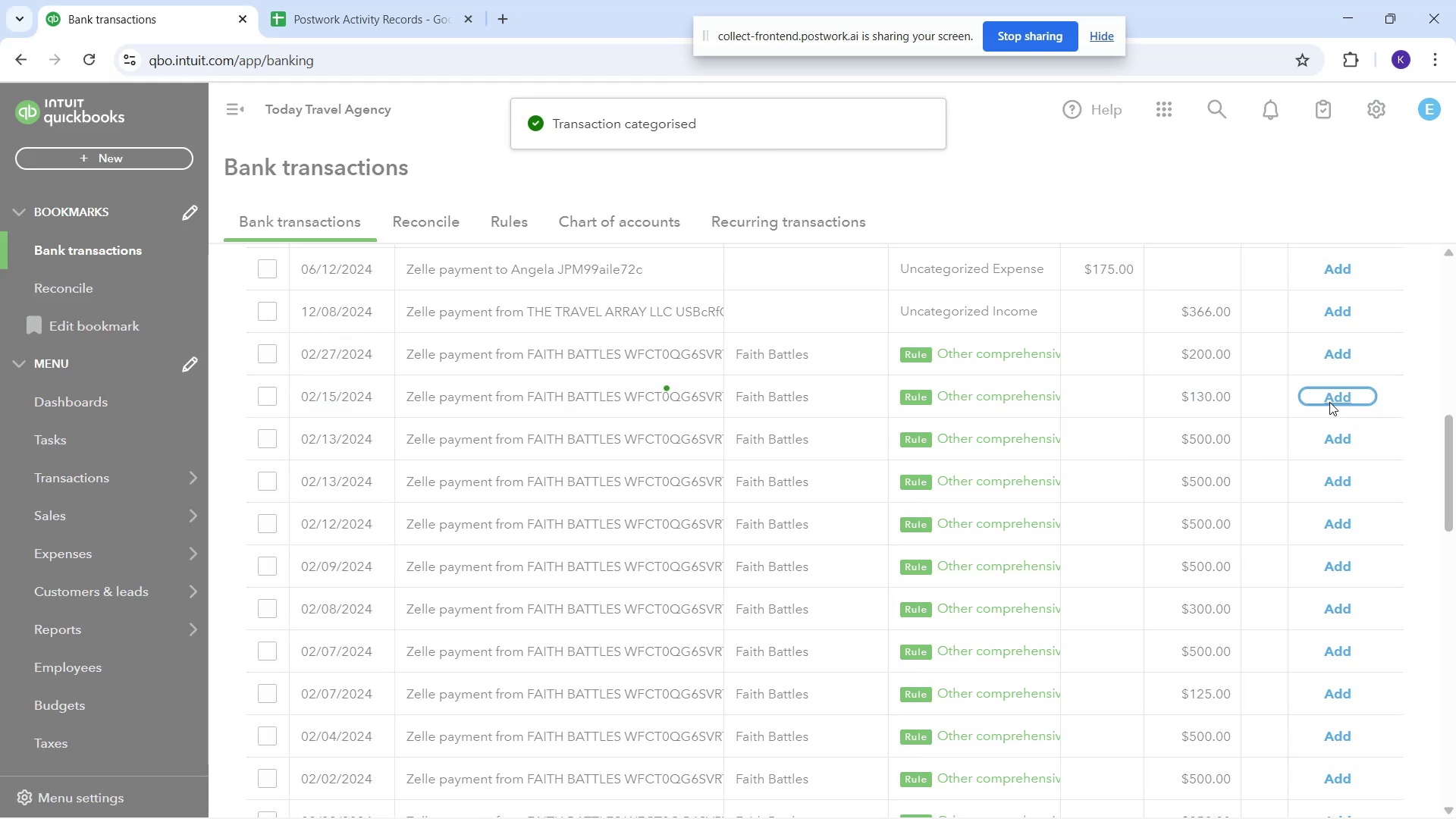 
left_click([1329, 402])
 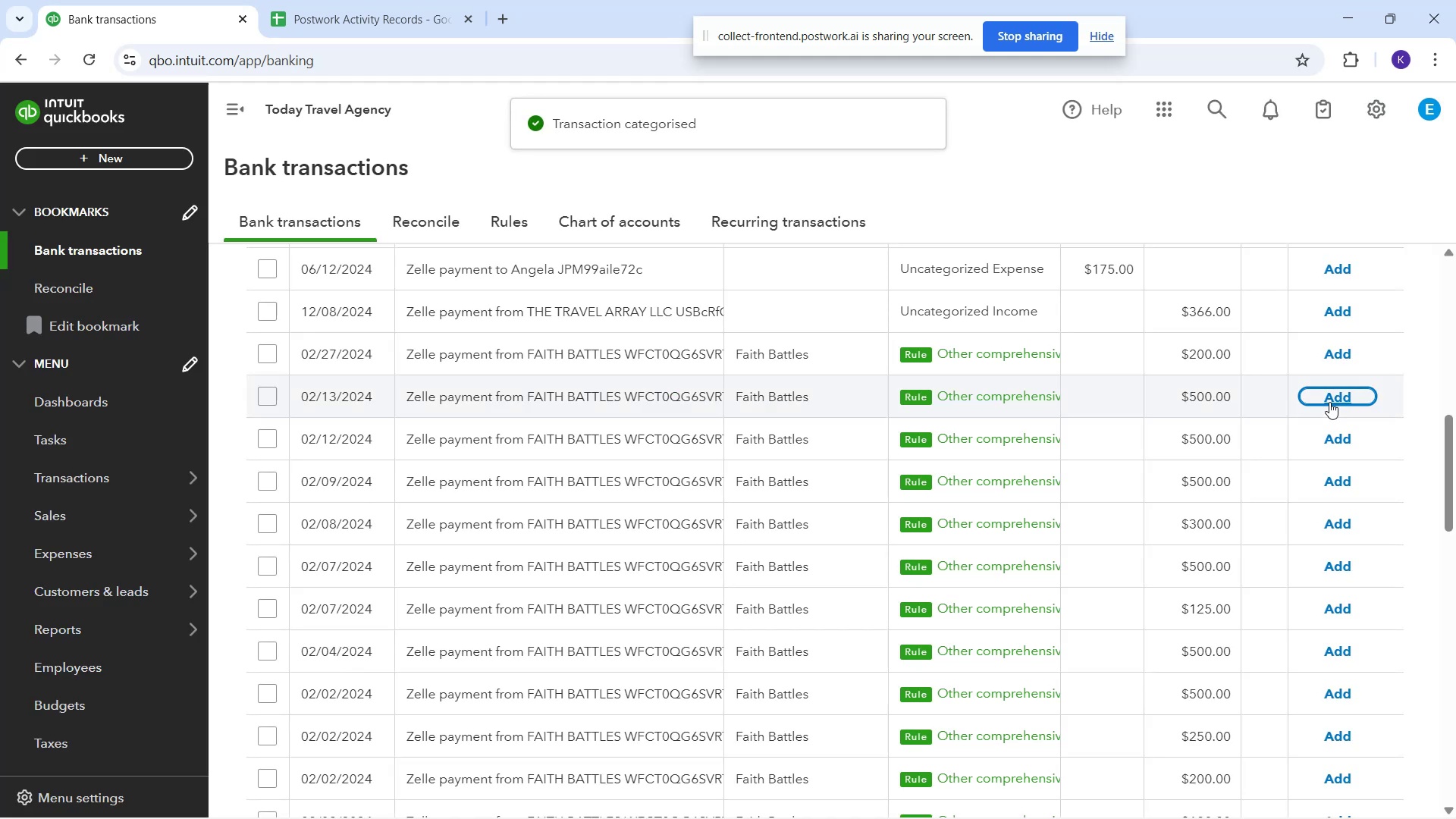 
left_click([1329, 402])
 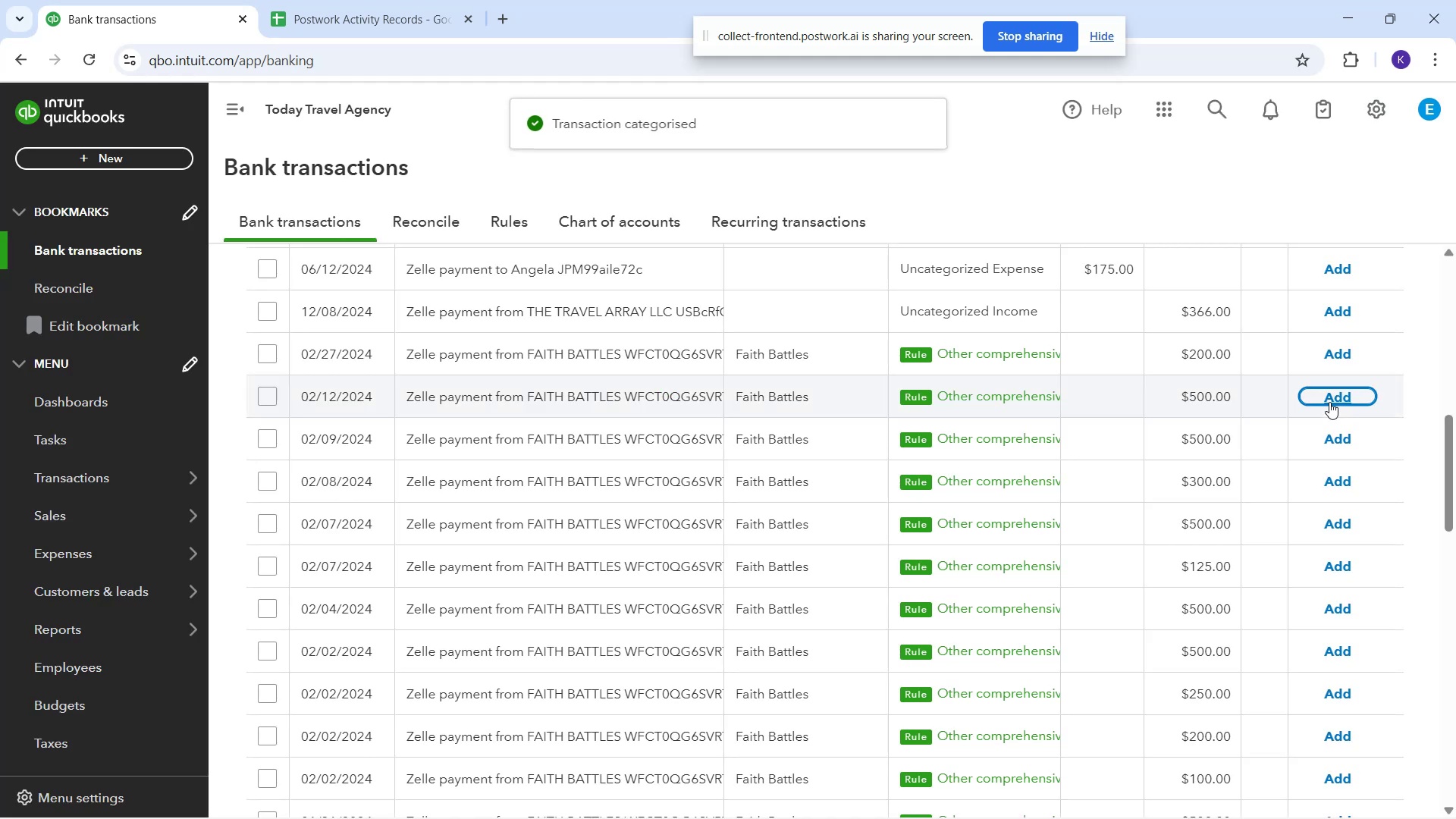 
left_click([1329, 402])
 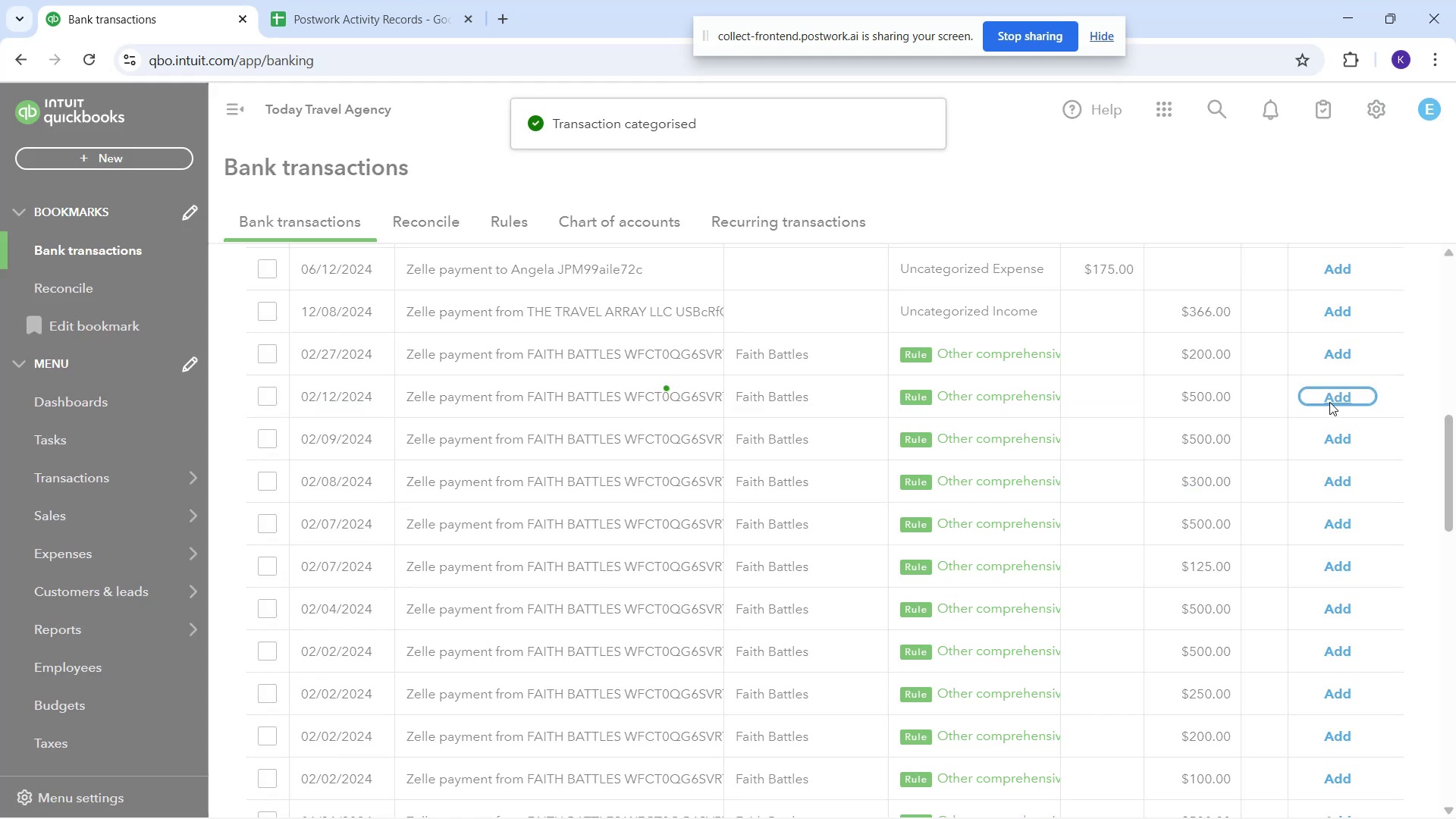 
left_click([1329, 402])
 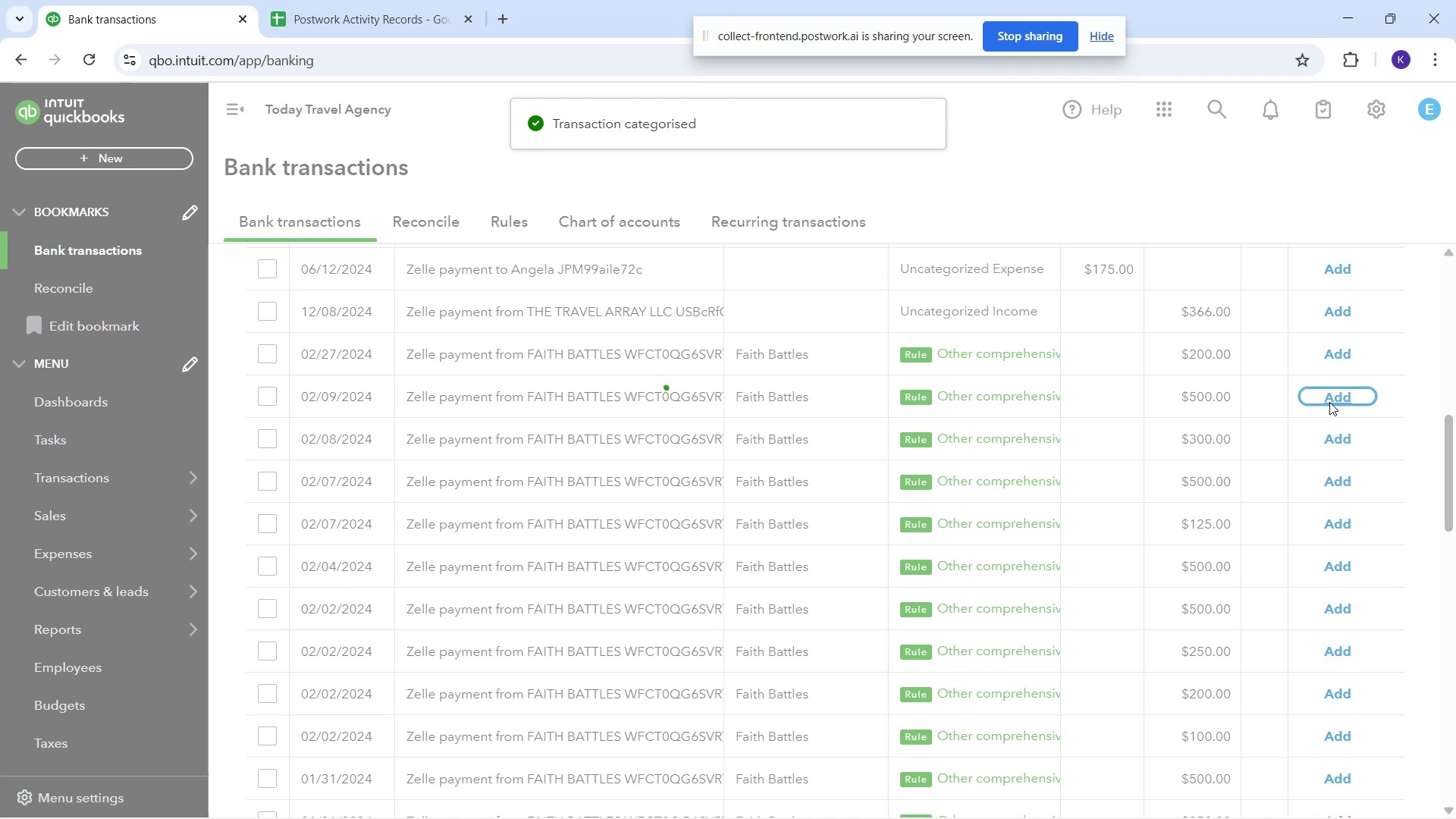 
left_click([1329, 402])
 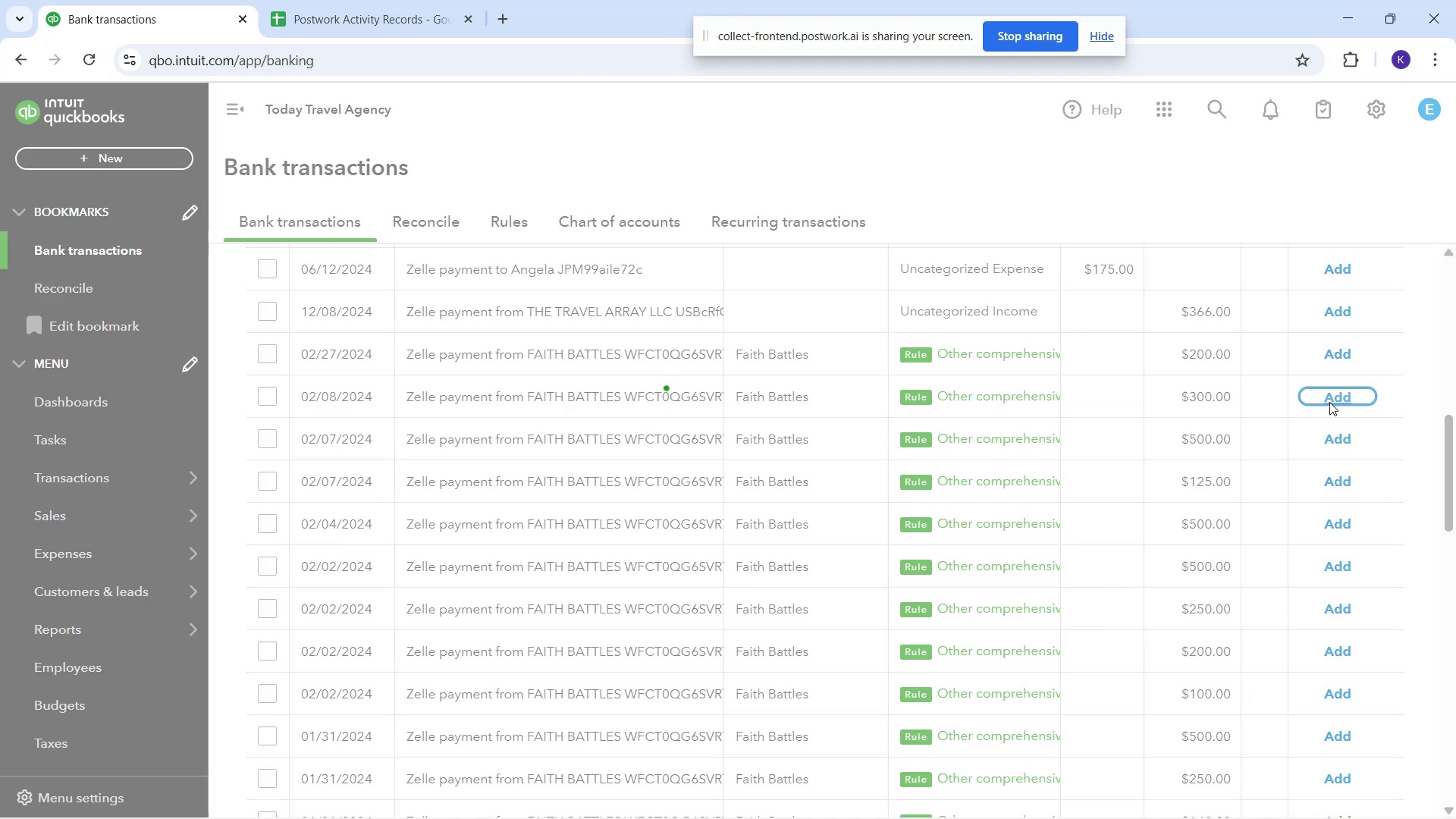 
left_click([1329, 402])
 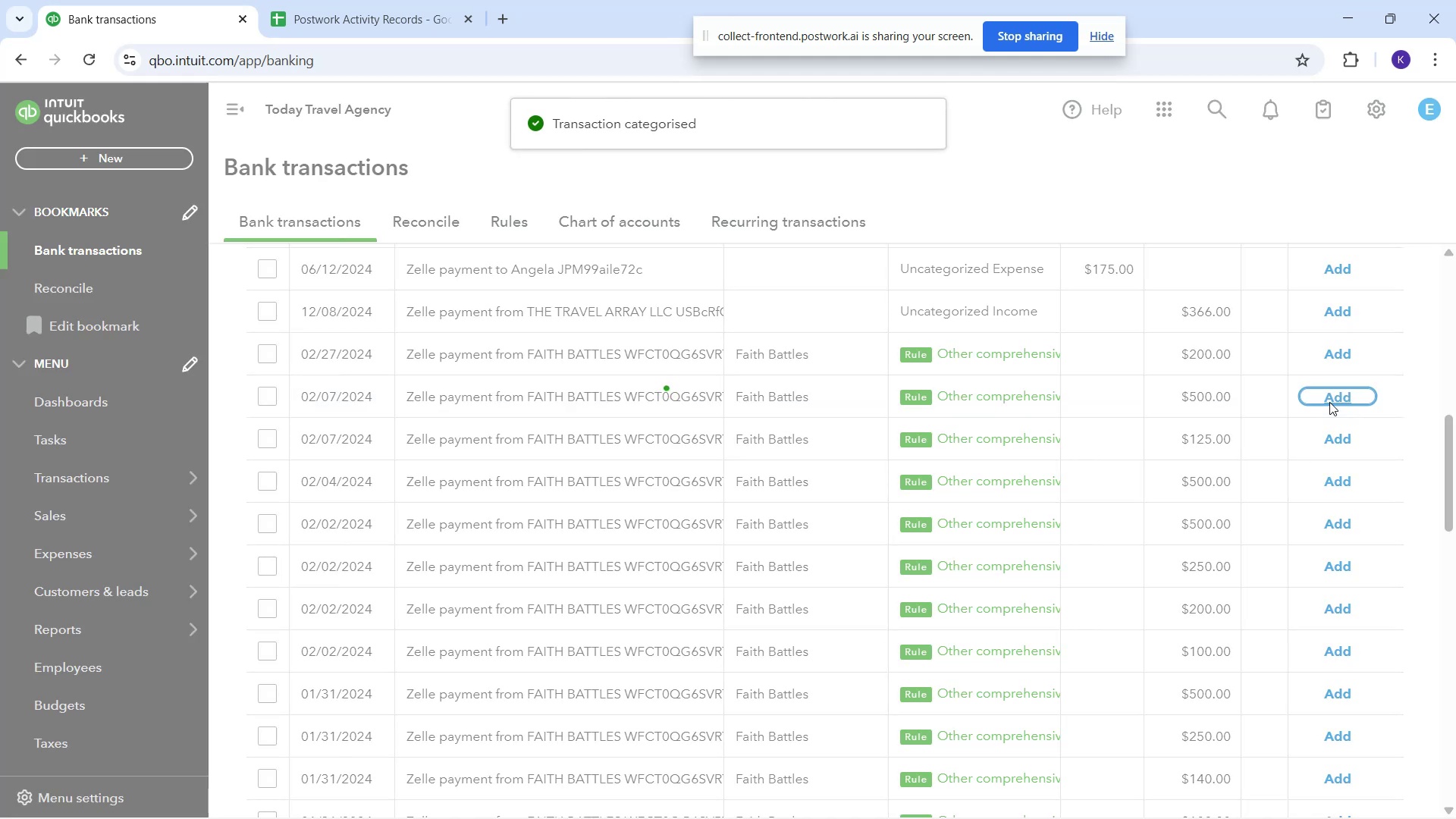 
left_click([1329, 402])
 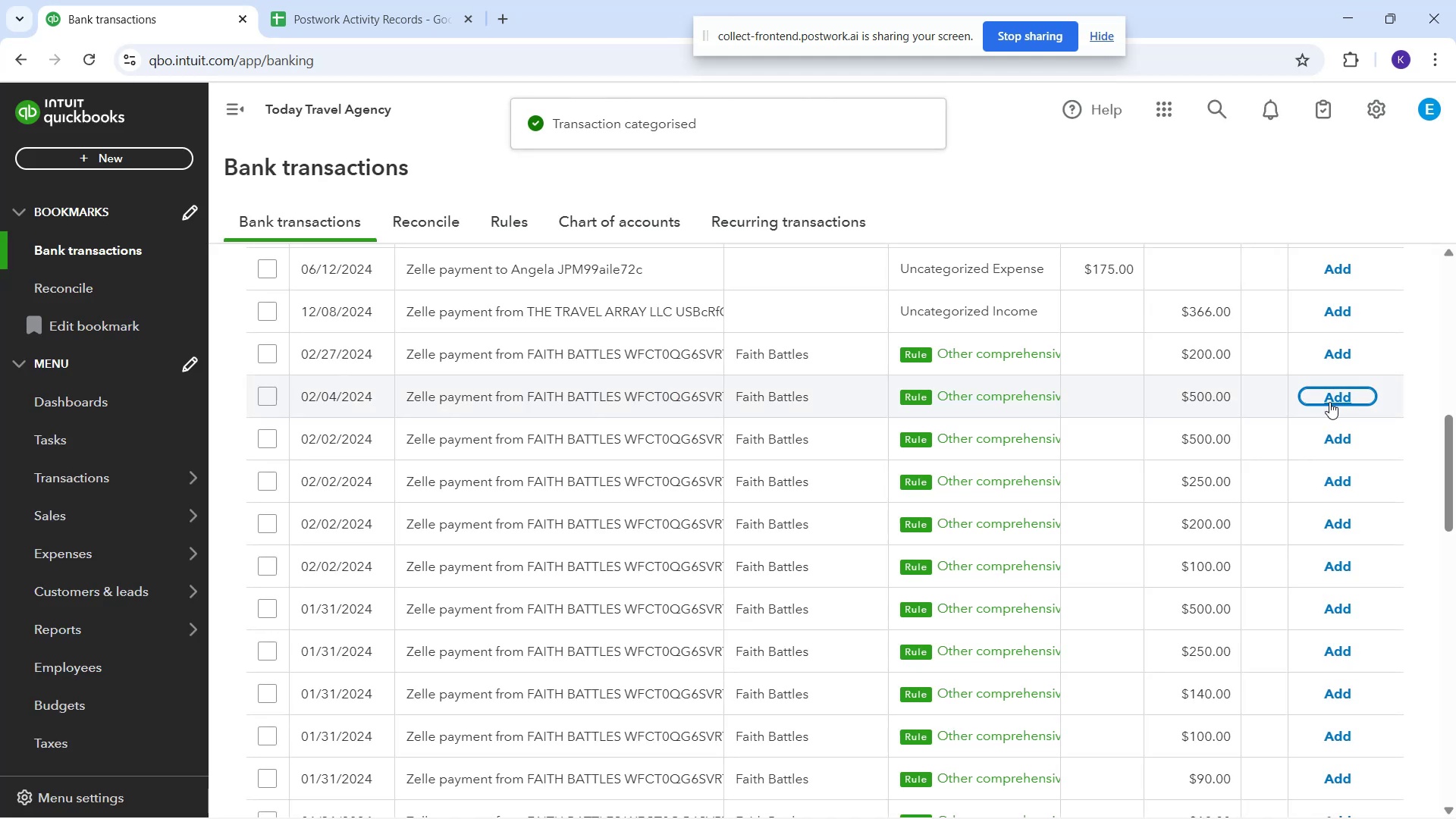 
double_click([1329, 402])
 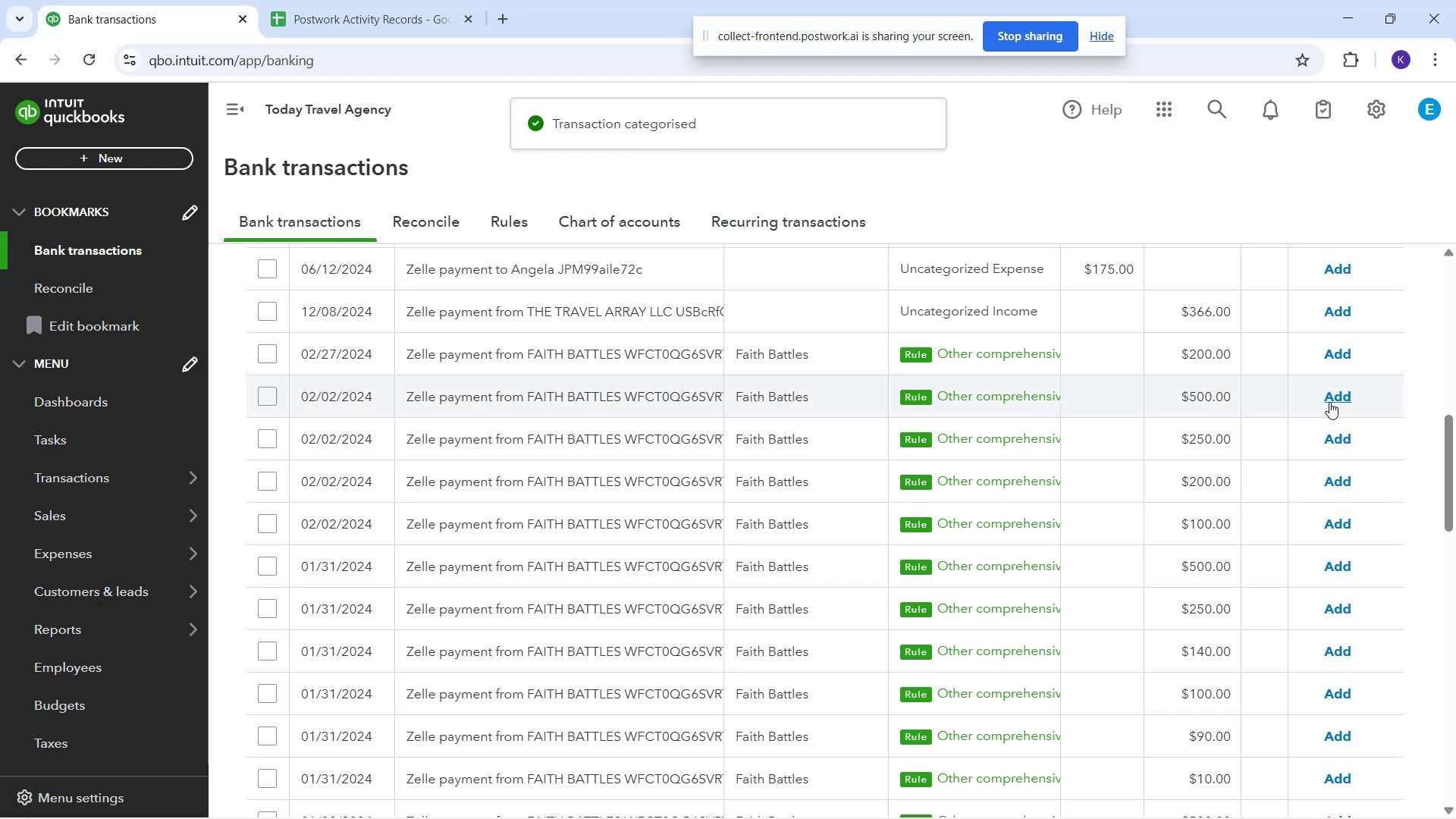 
left_click([1329, 402])
 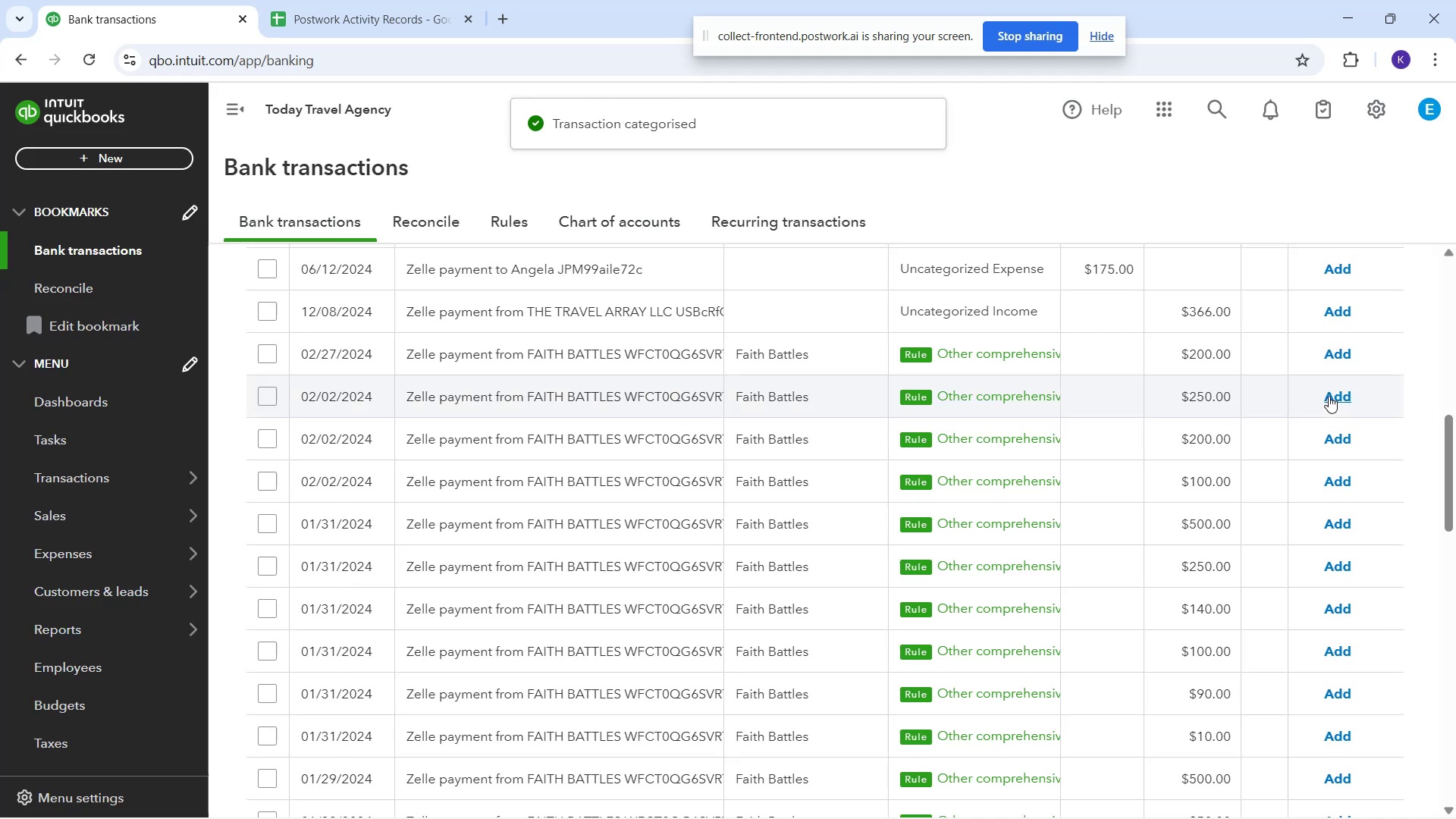 
left_click([1329, 396])
 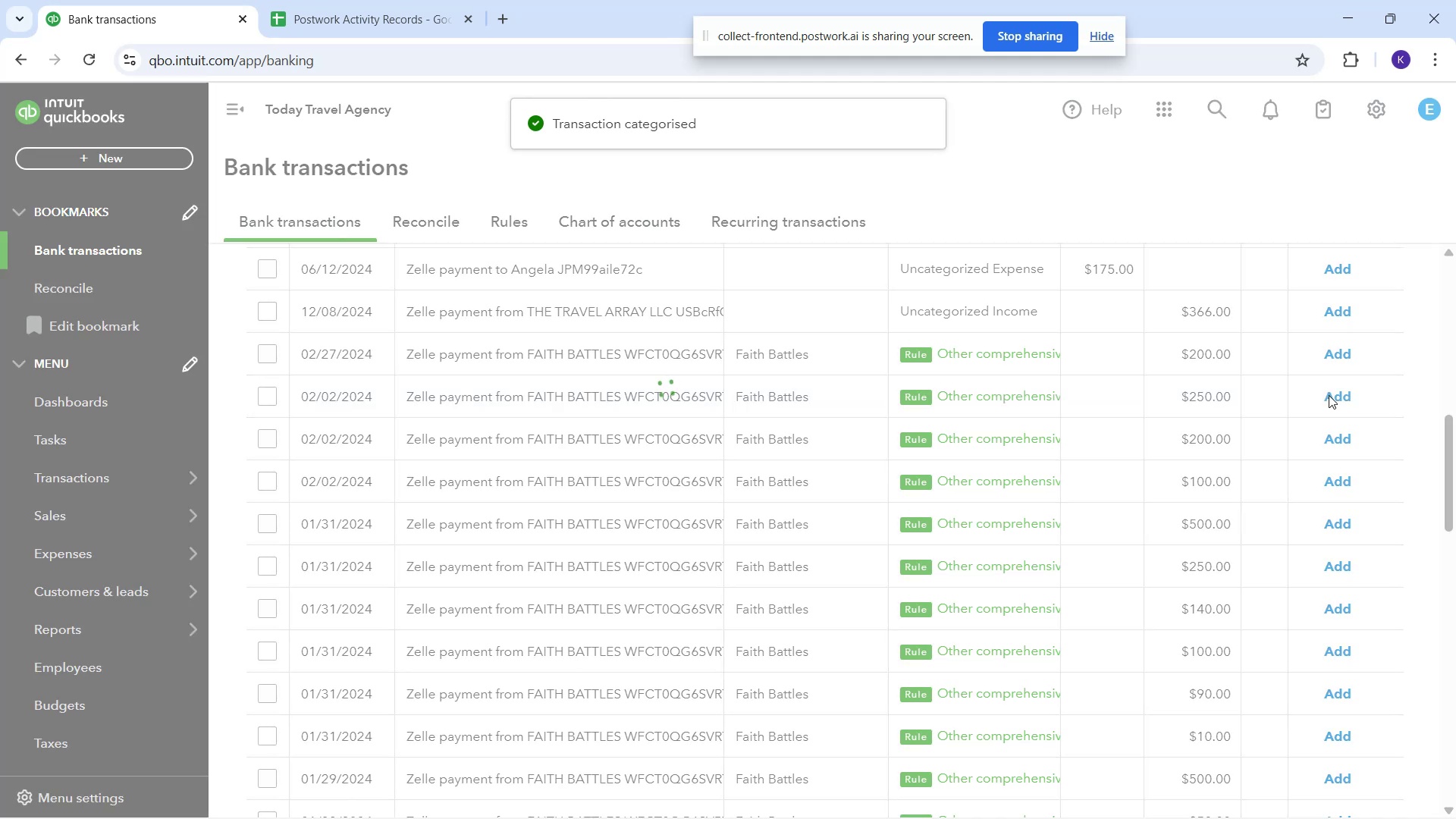 
double_click([1329, 395])
 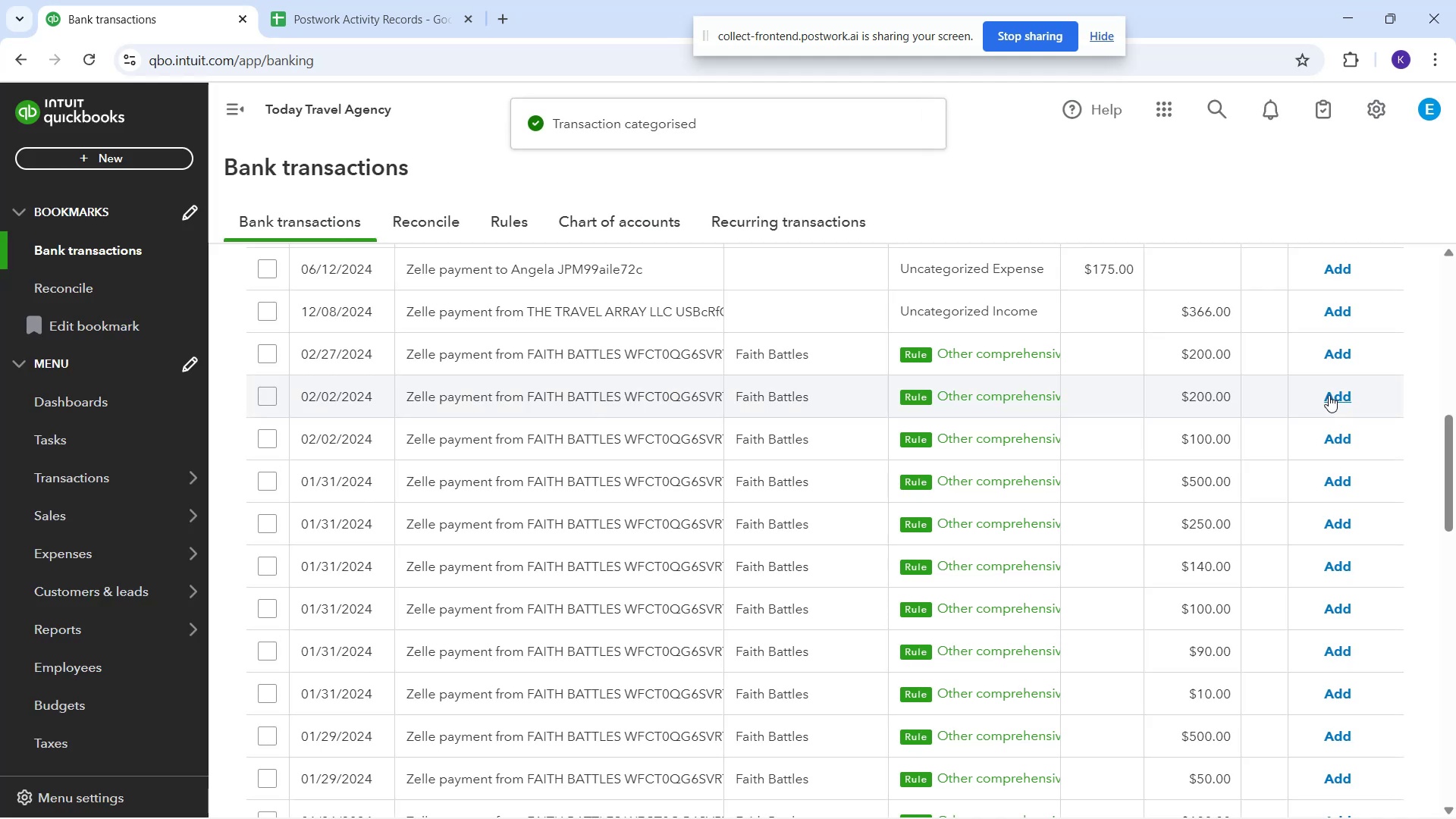 
left_click([1329, 395])
 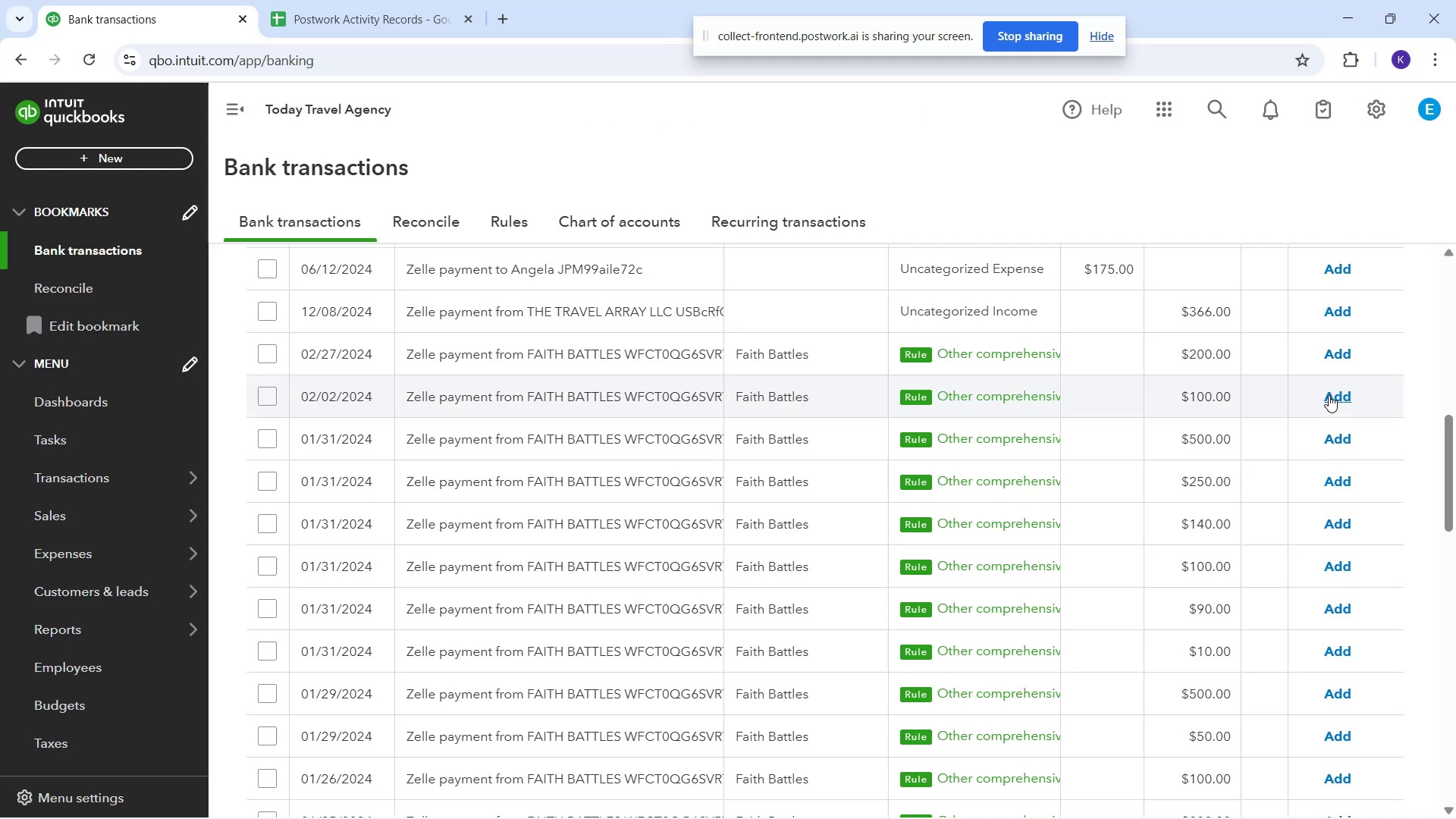 
left_click([1329, 395])
 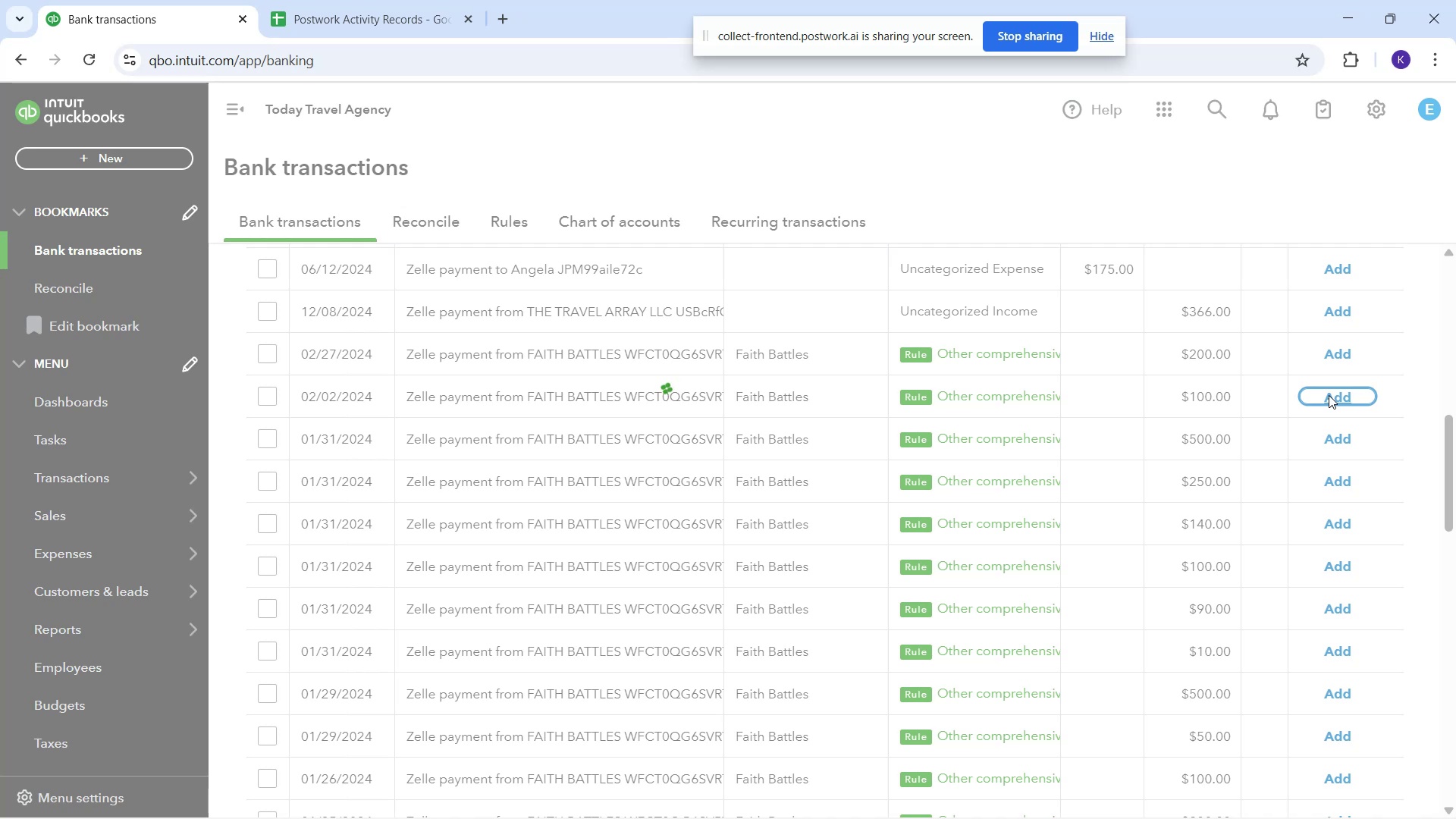 
left_click([1329, 395])
 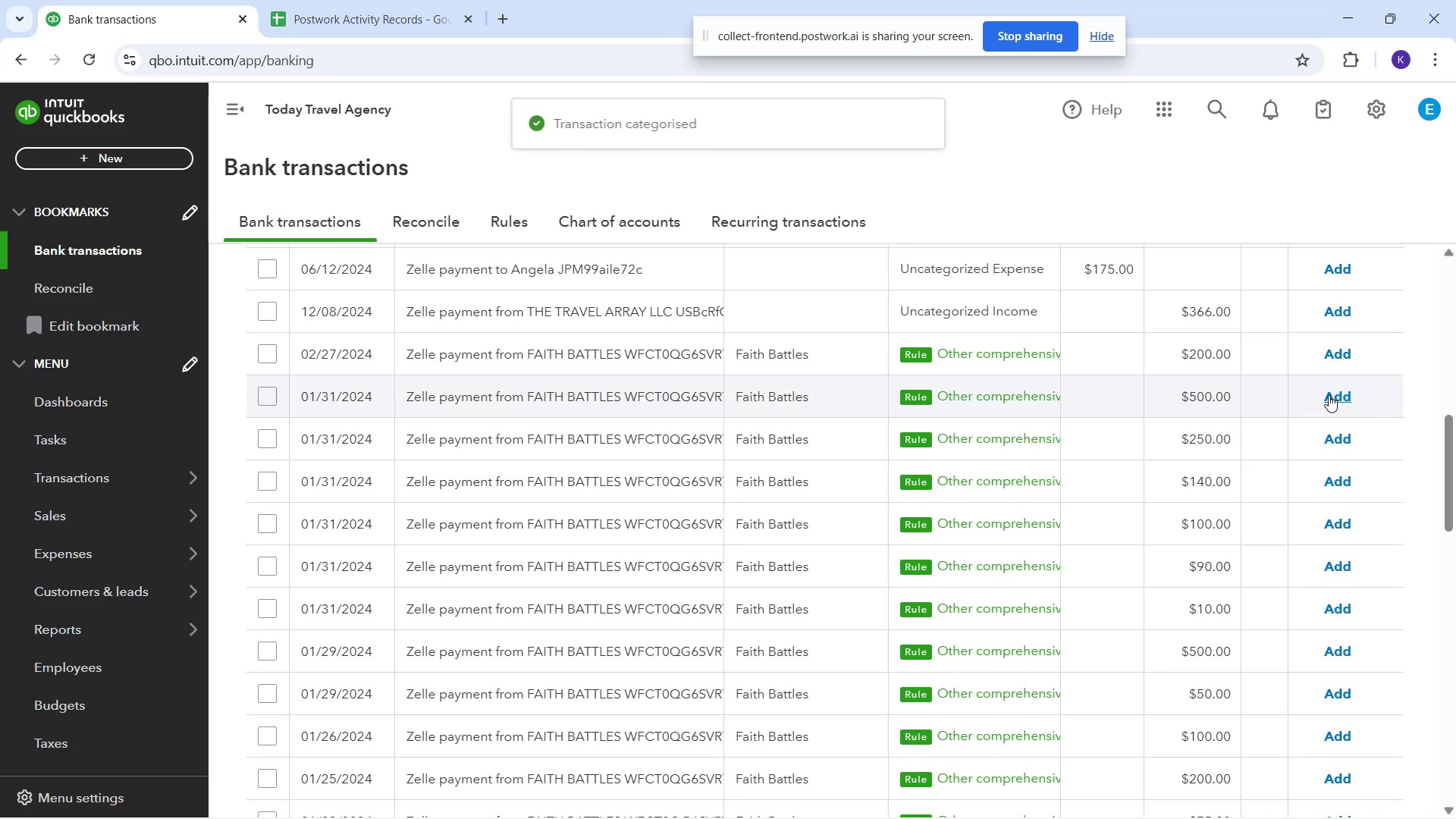 
left_click([1329, 395])
 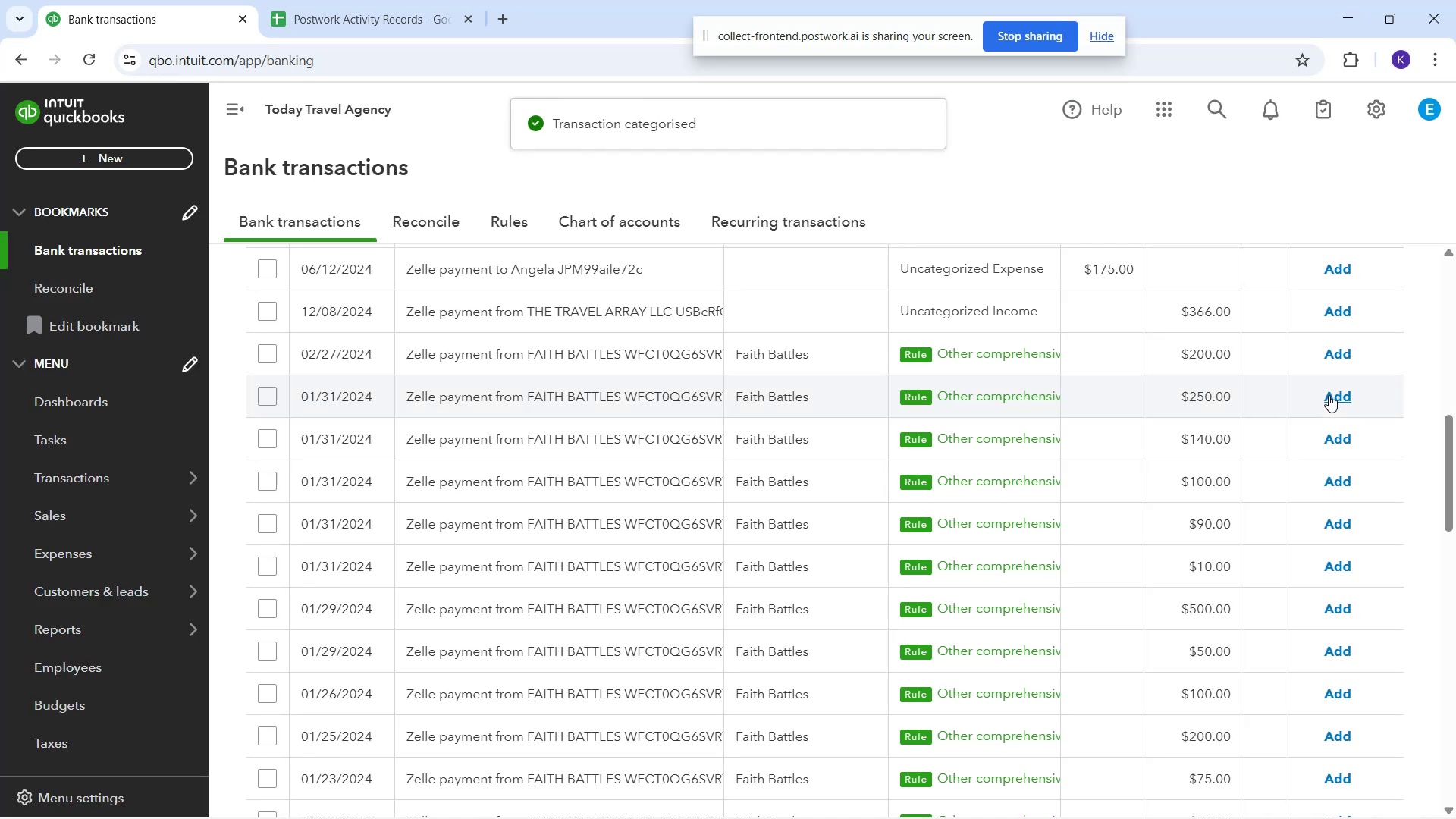 
left_click([1329, 395])
 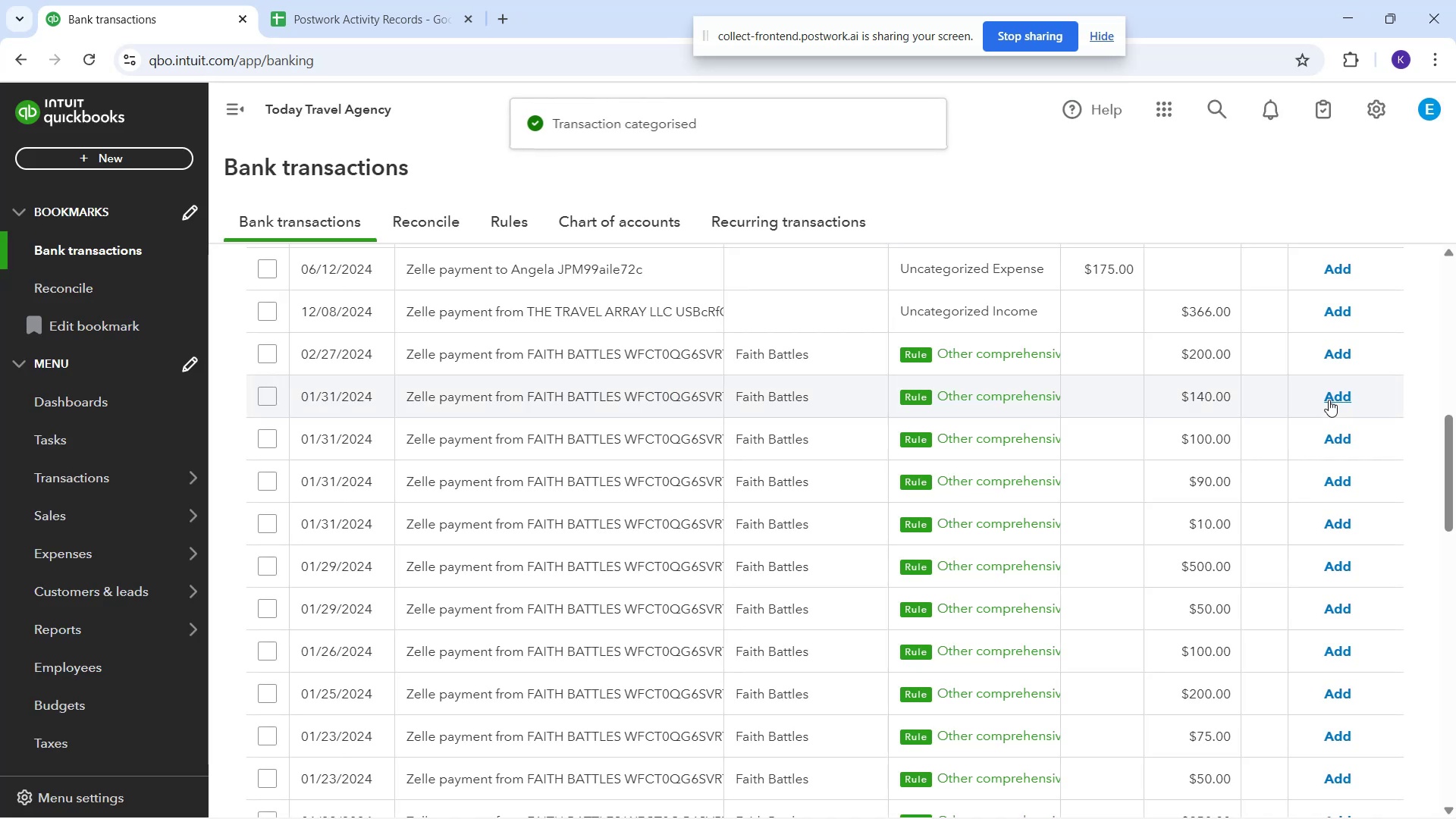 
left_click([1329, 400])
 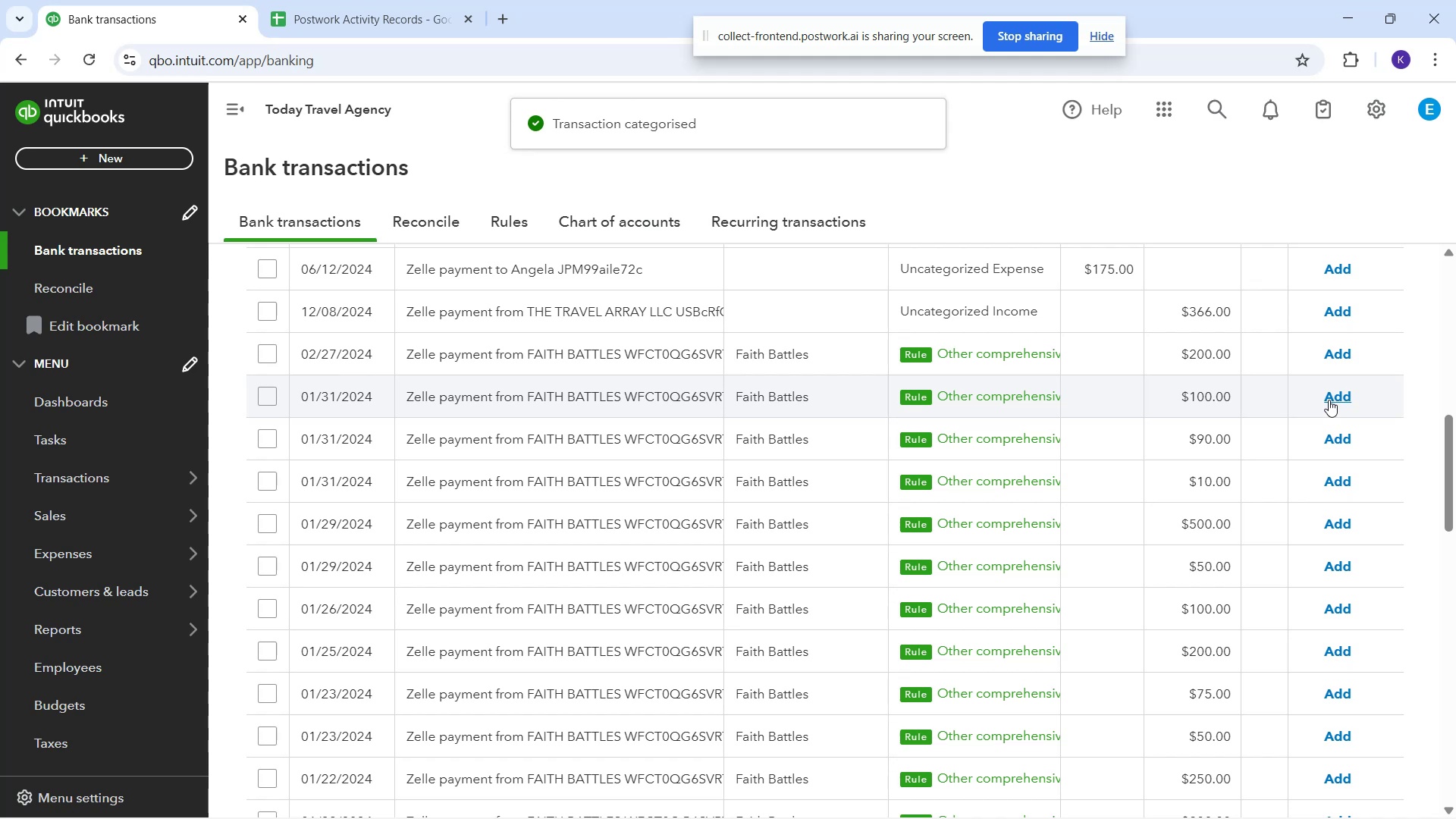 
left_click([1329, 400])
 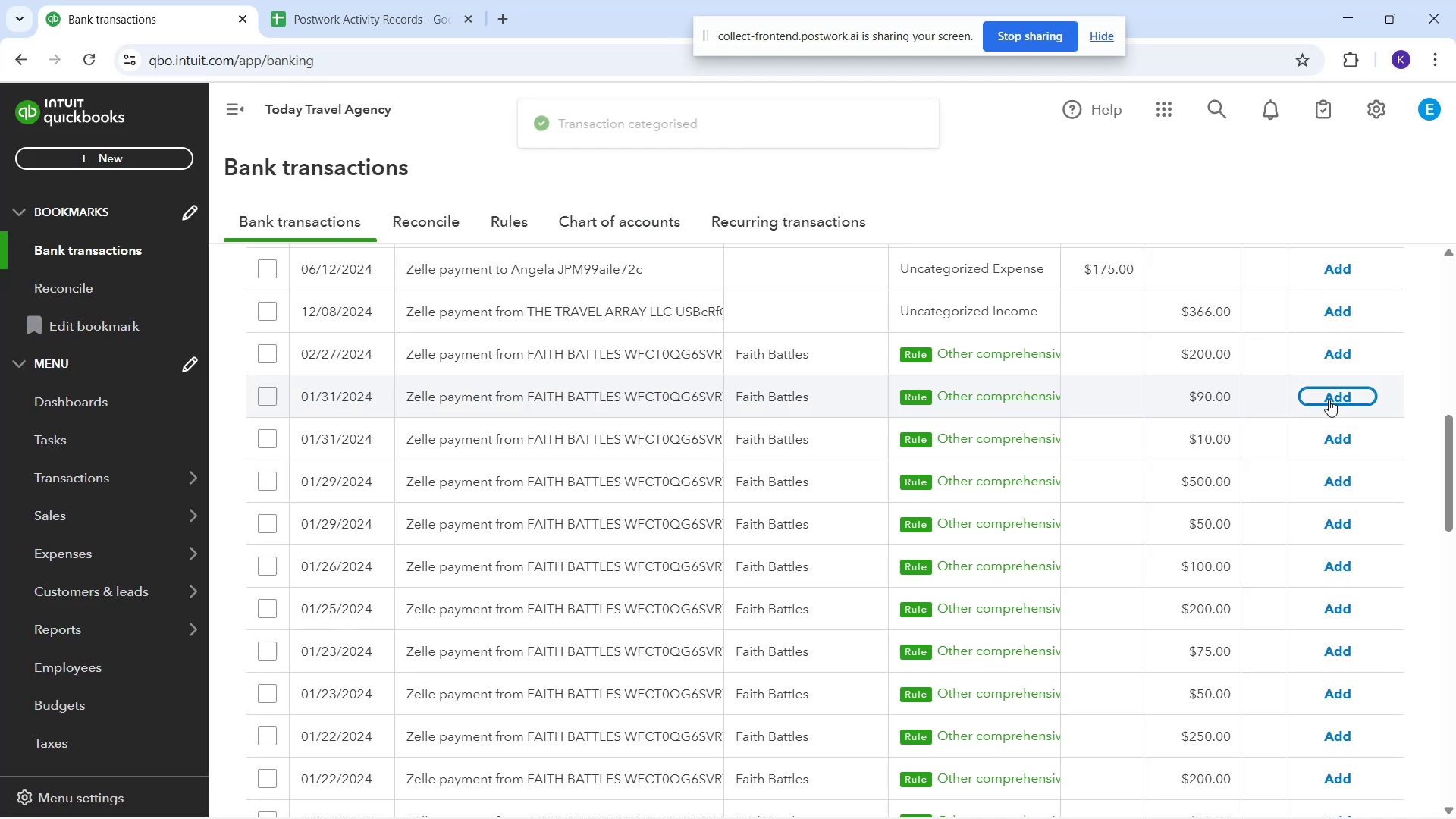 
left_click([1329, 400])
 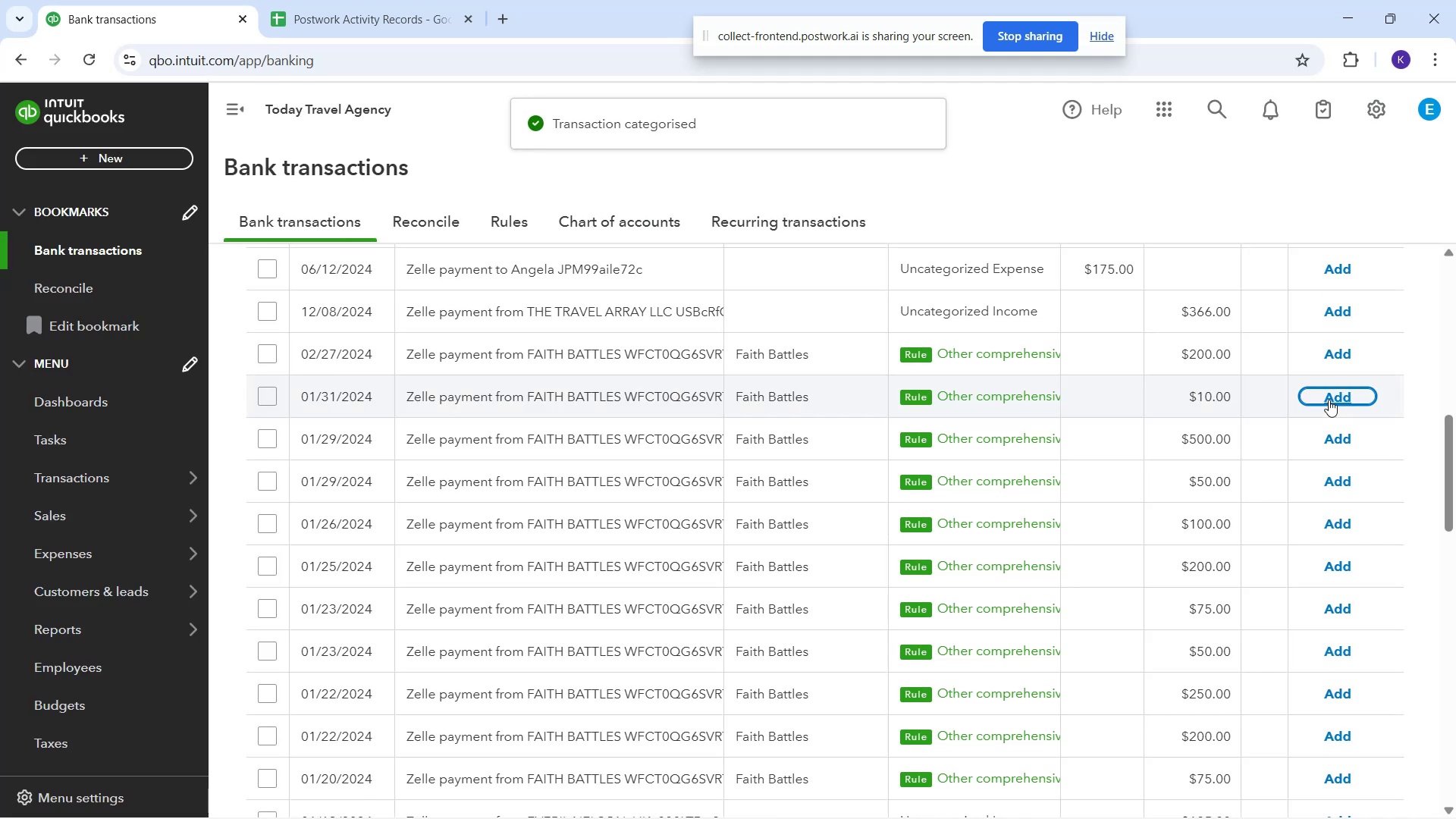 
left_click([1329, 400])
 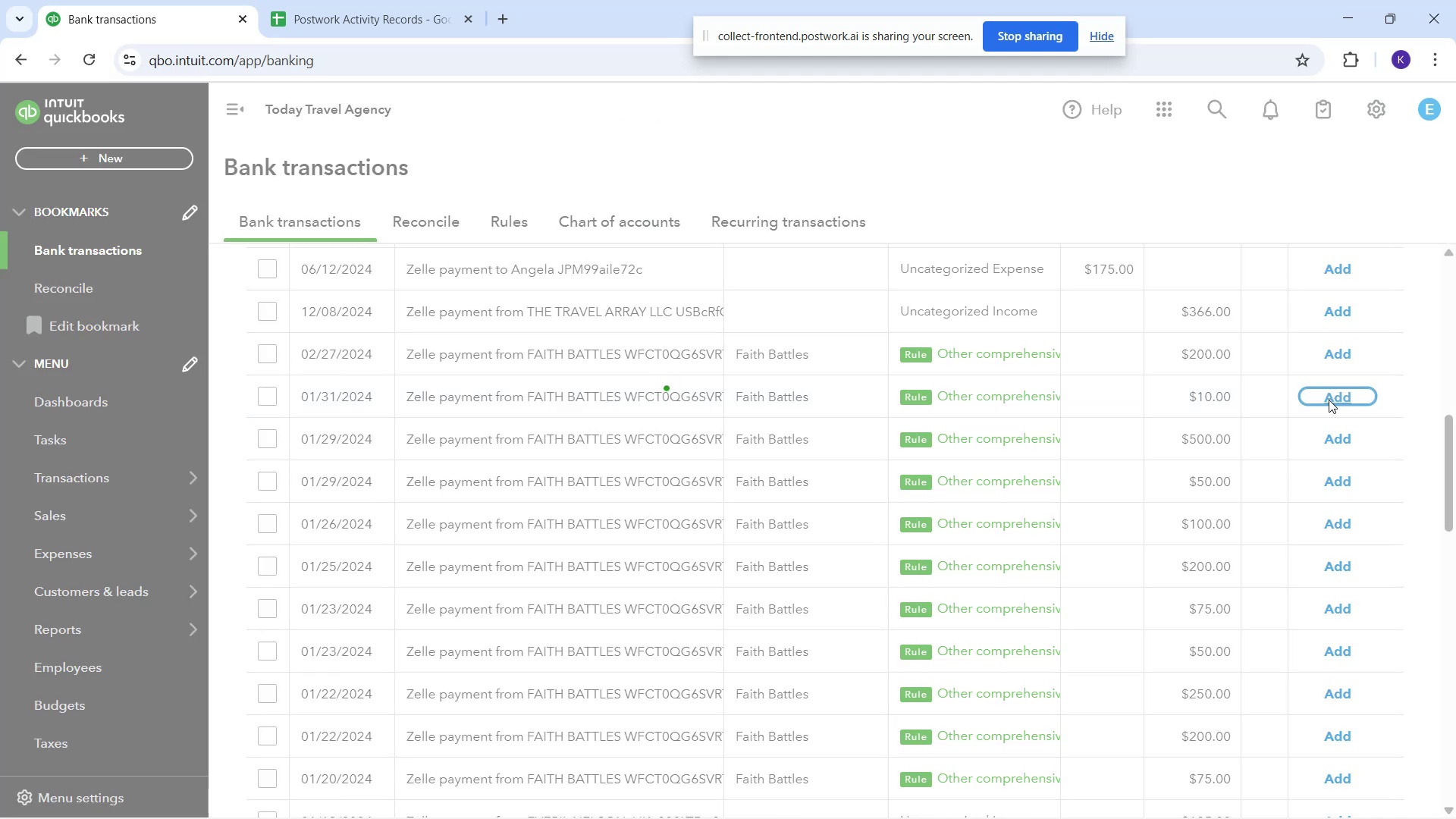 
left_click([1329, 400])
 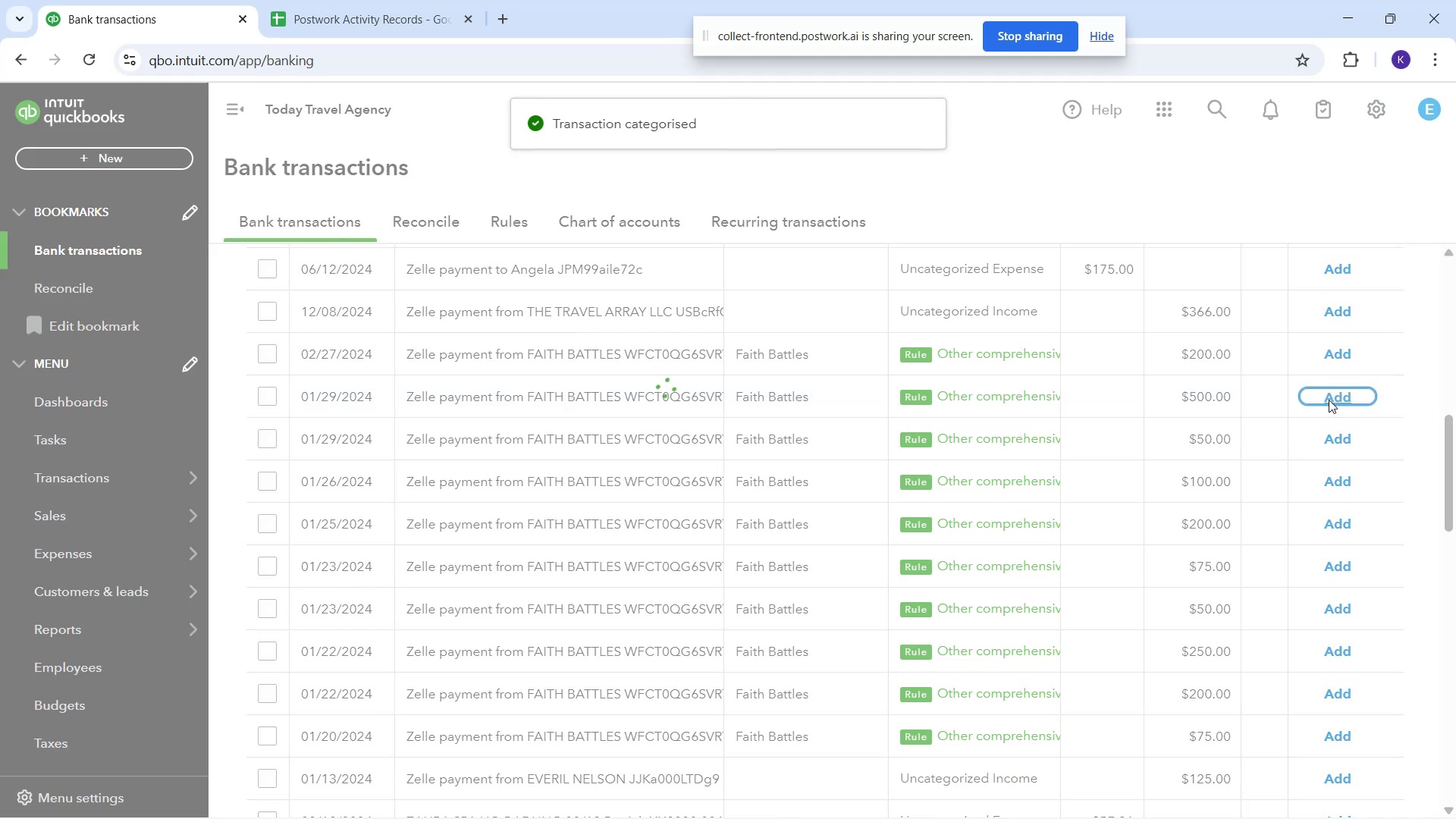 
left_click([1329, 400])
 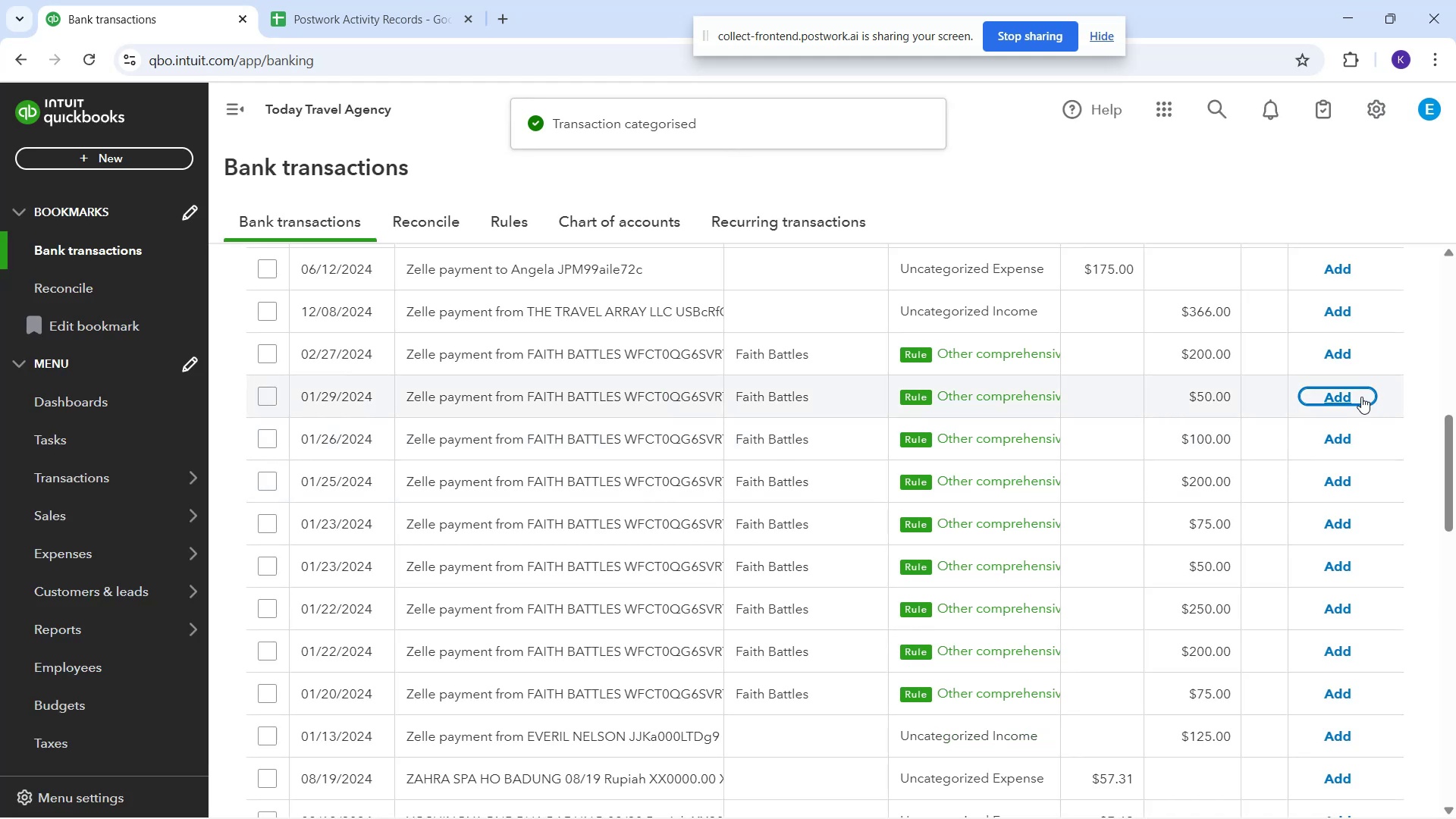 
left_click([1339, 384])
 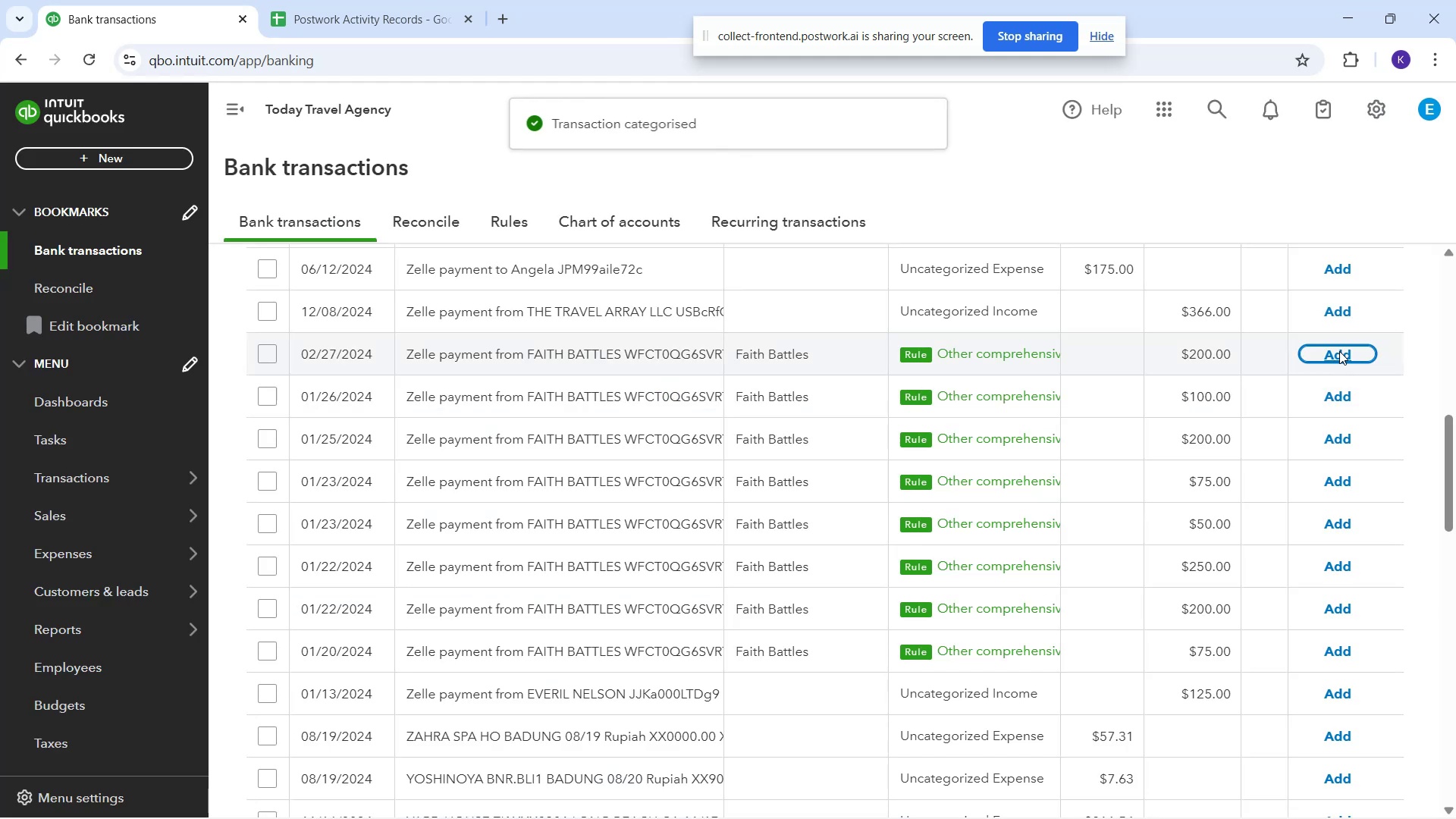 
wait(5.25)
 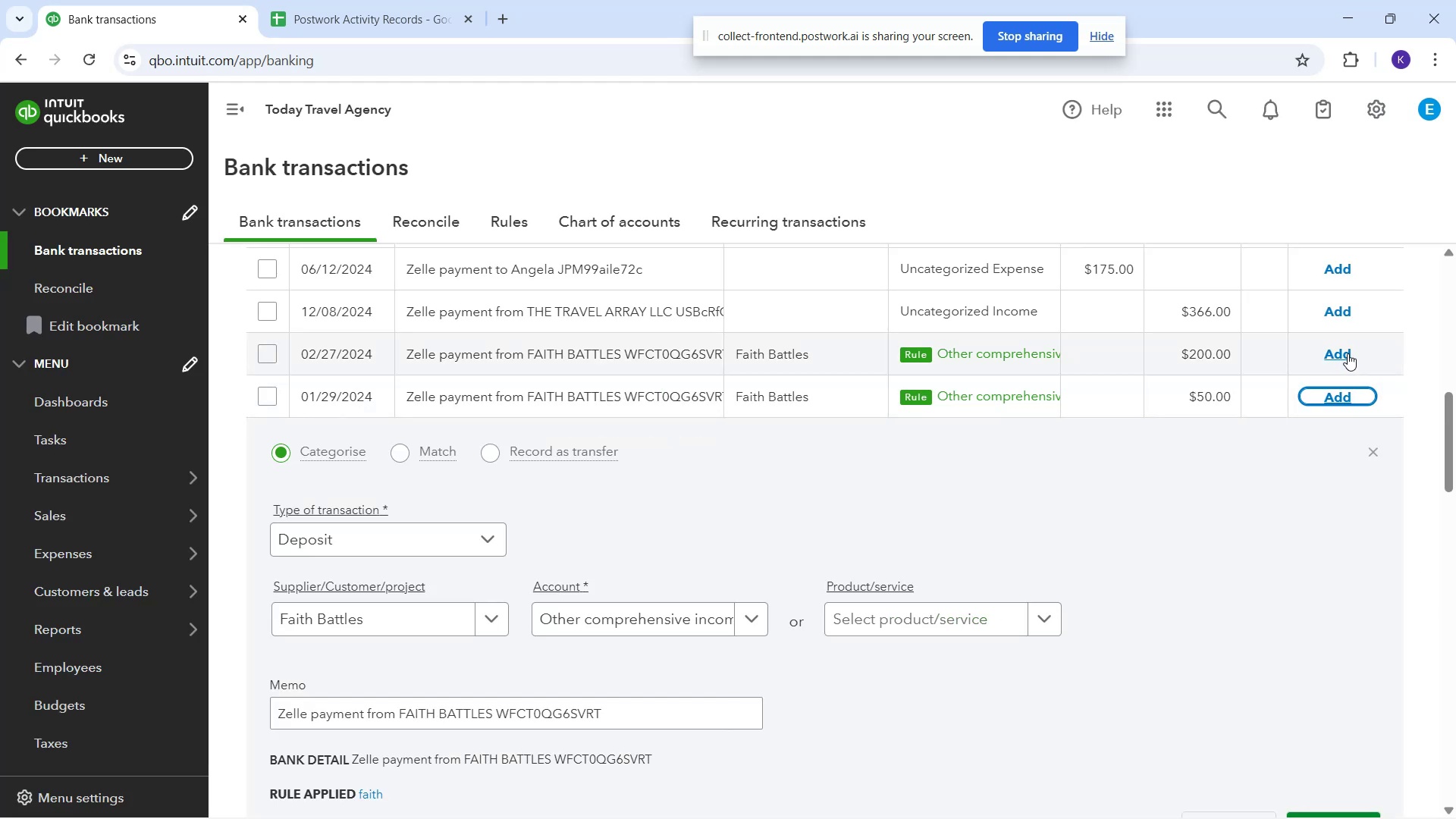 
left_click([1339, 353])
 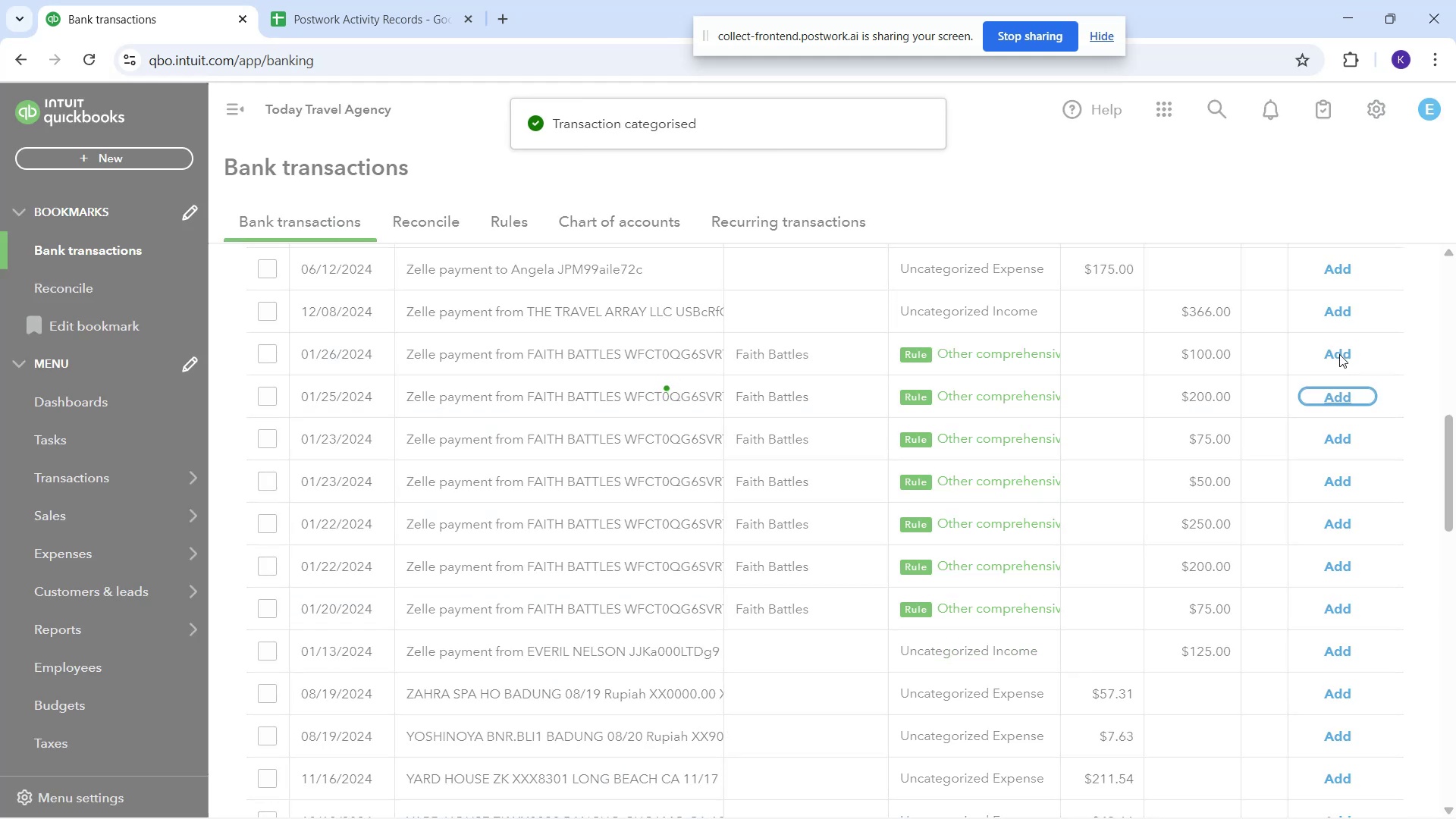 
left_click([1339, 354])
 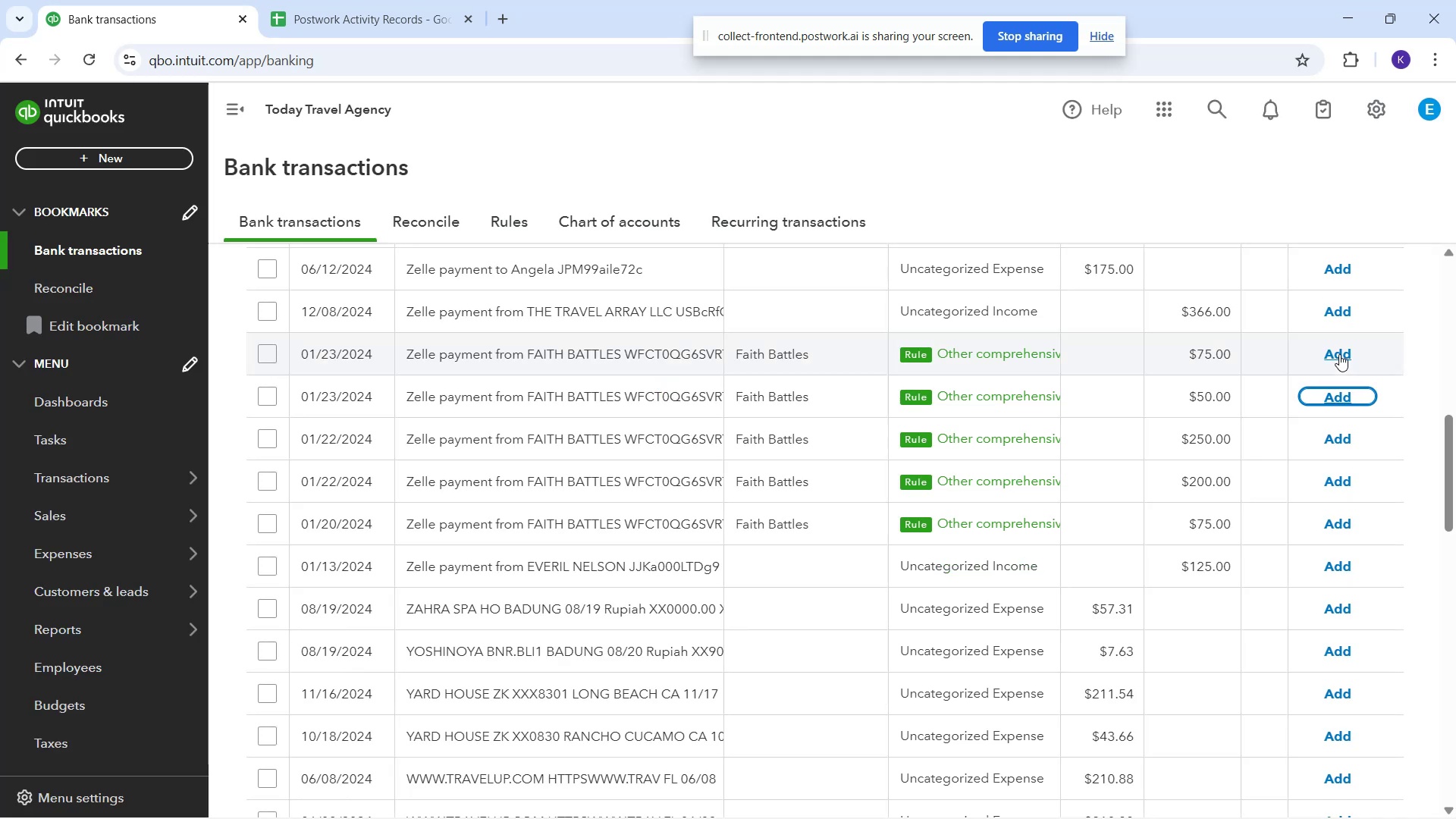 
left_click([1339, 354])
 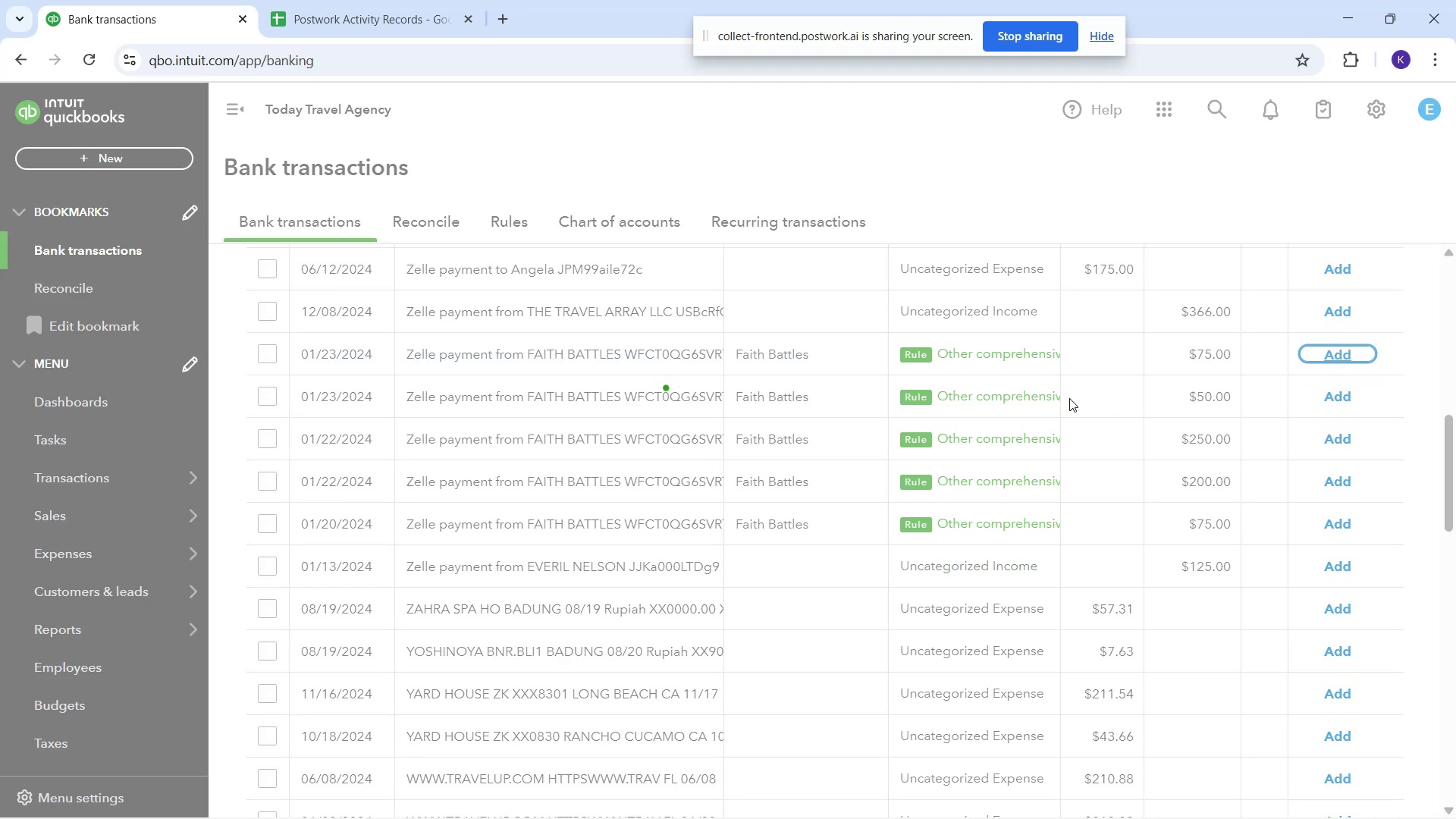 
left_click([1024, 359])
 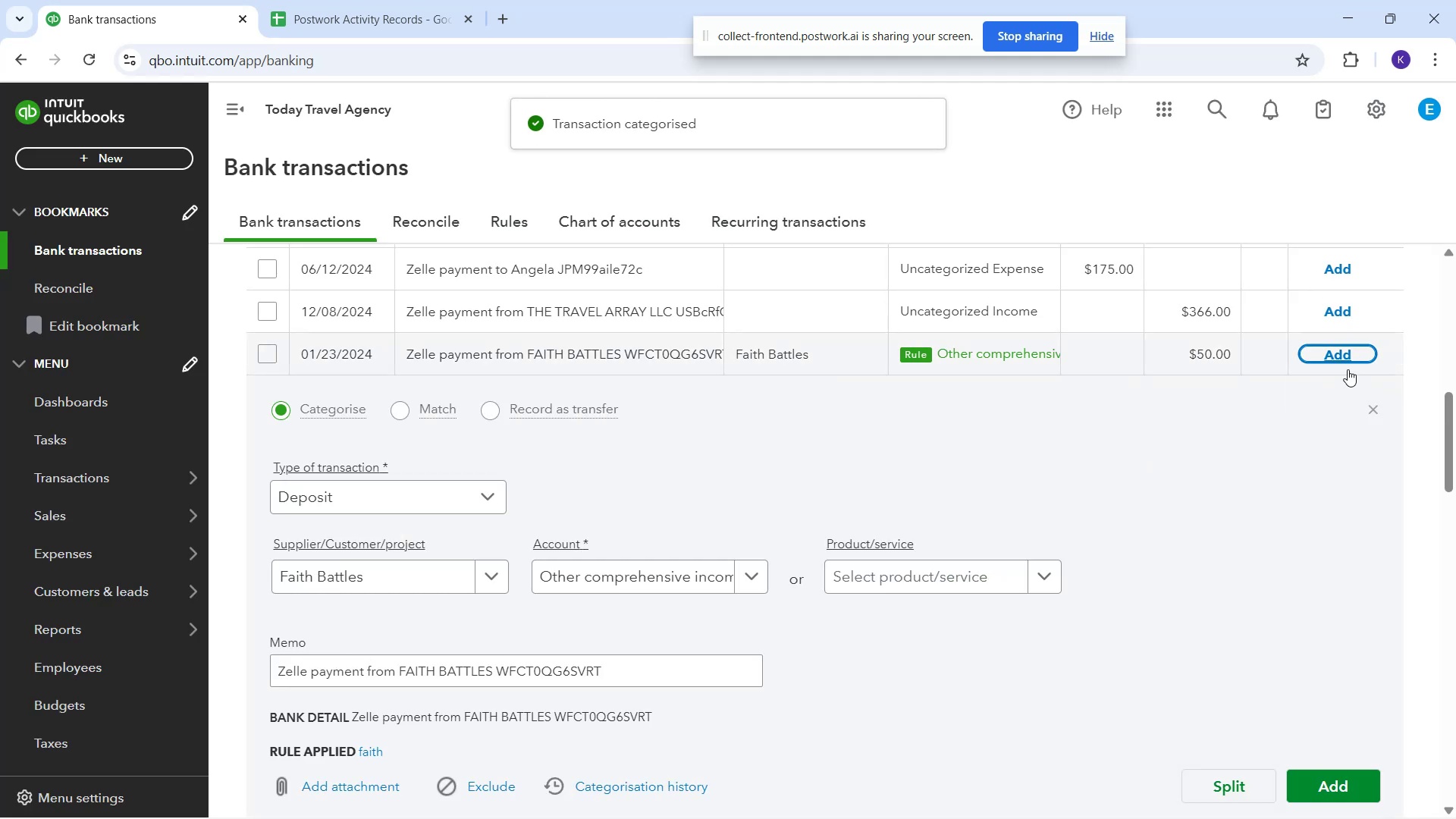 
left_click([1348, 359])
 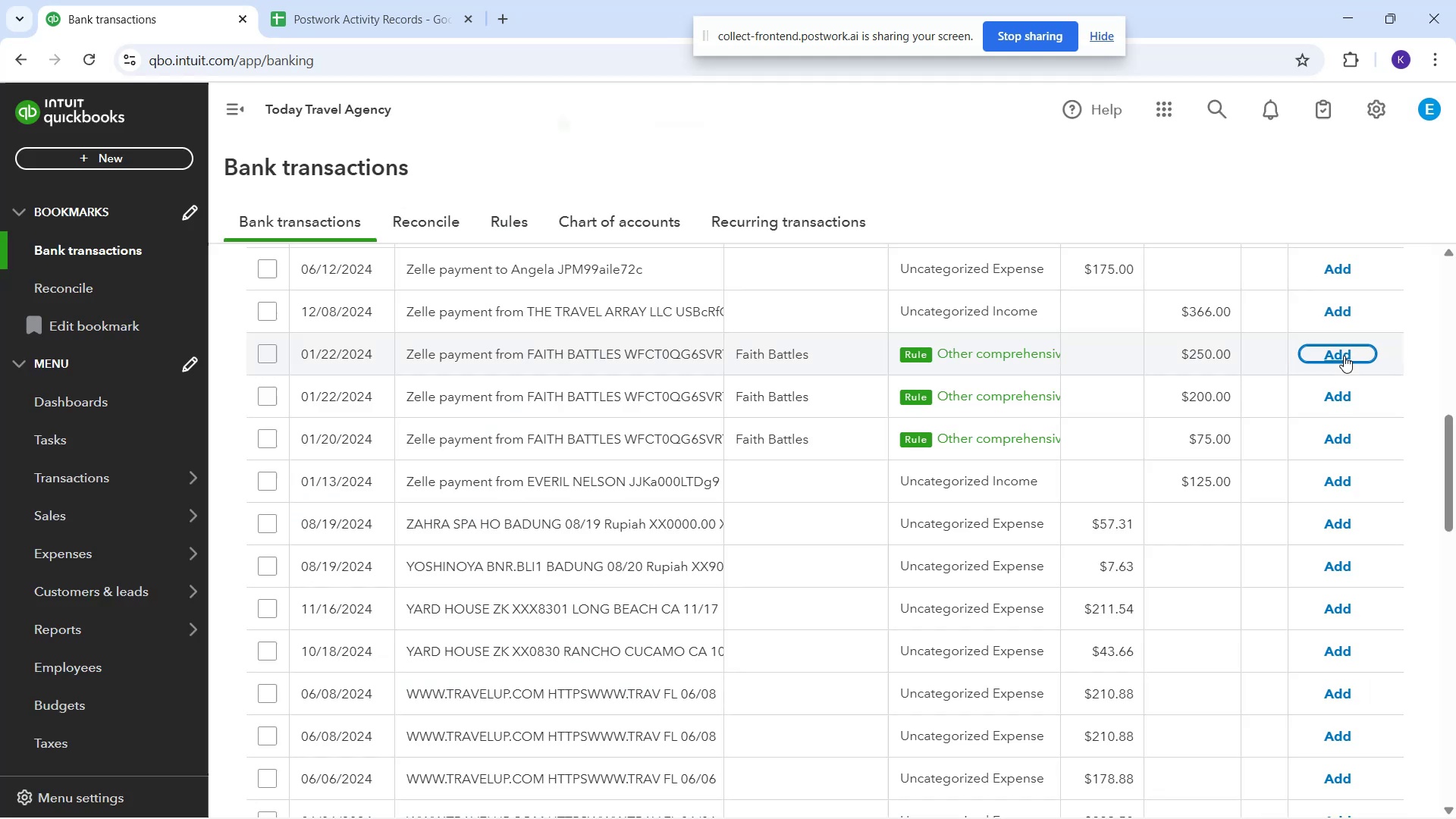 
left_click([1344, 356])
 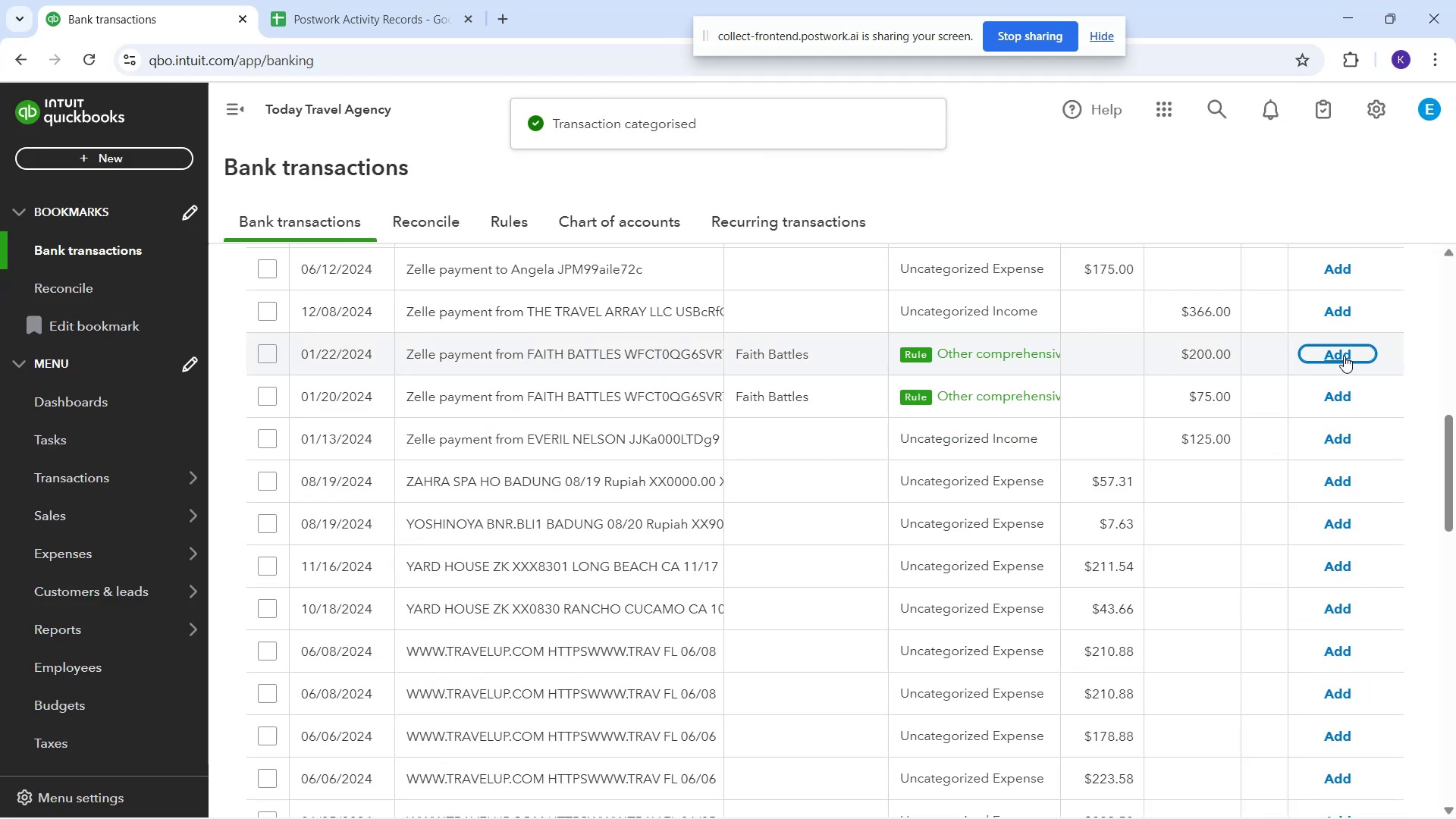 
left_click([1344, 356])
 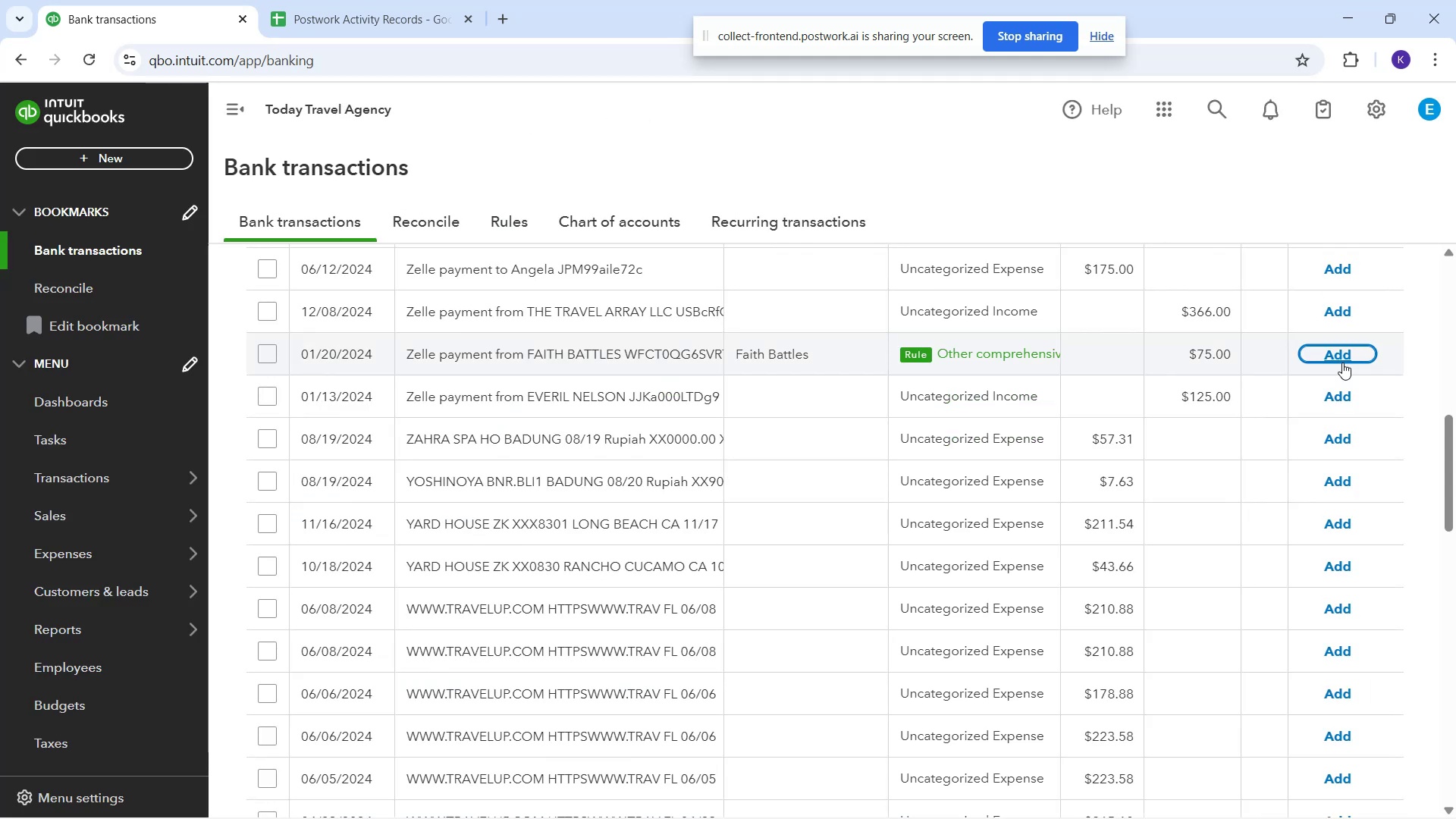 
left_click([1342, 362])
 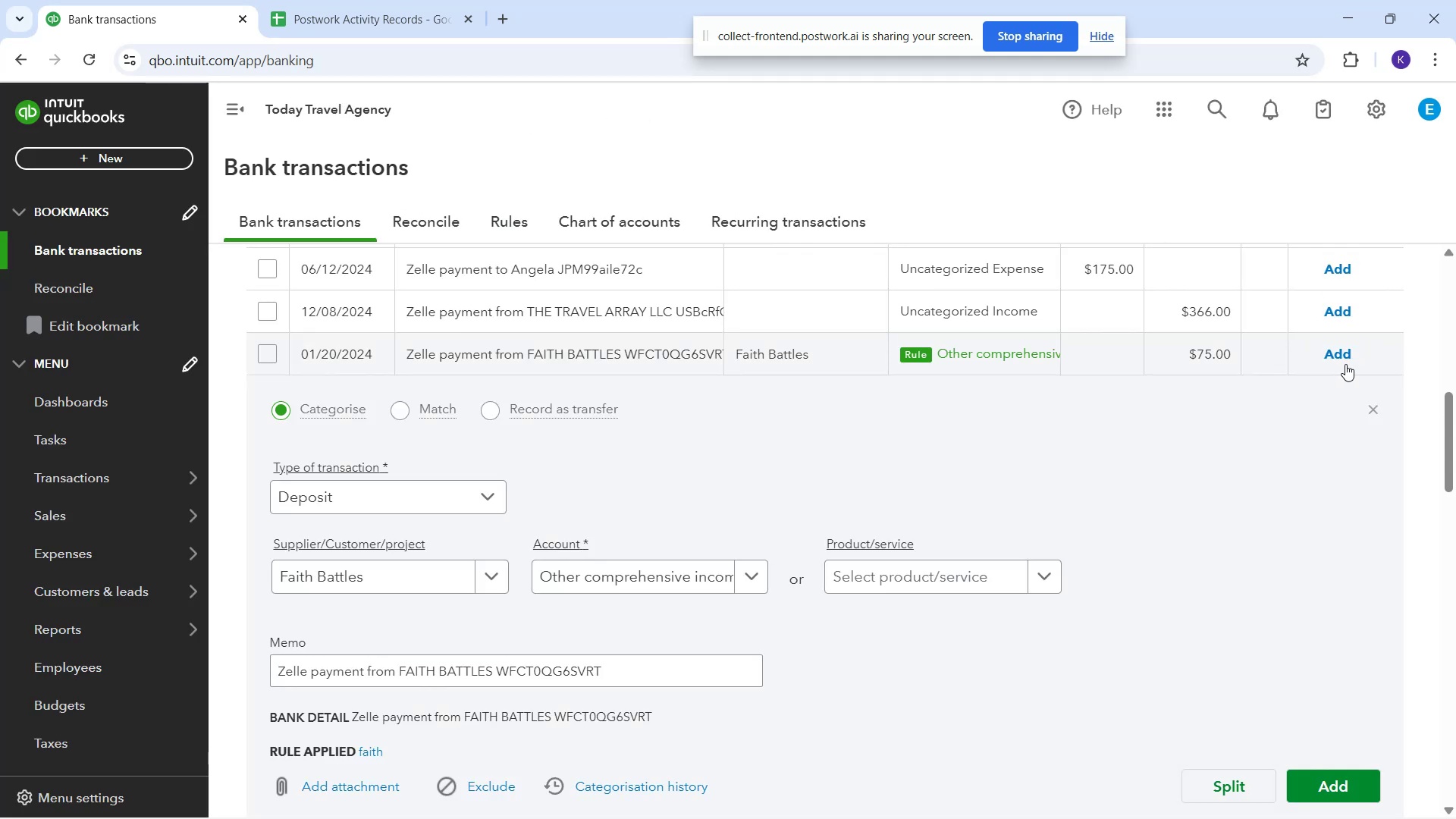 
left_click([1335, 350])
 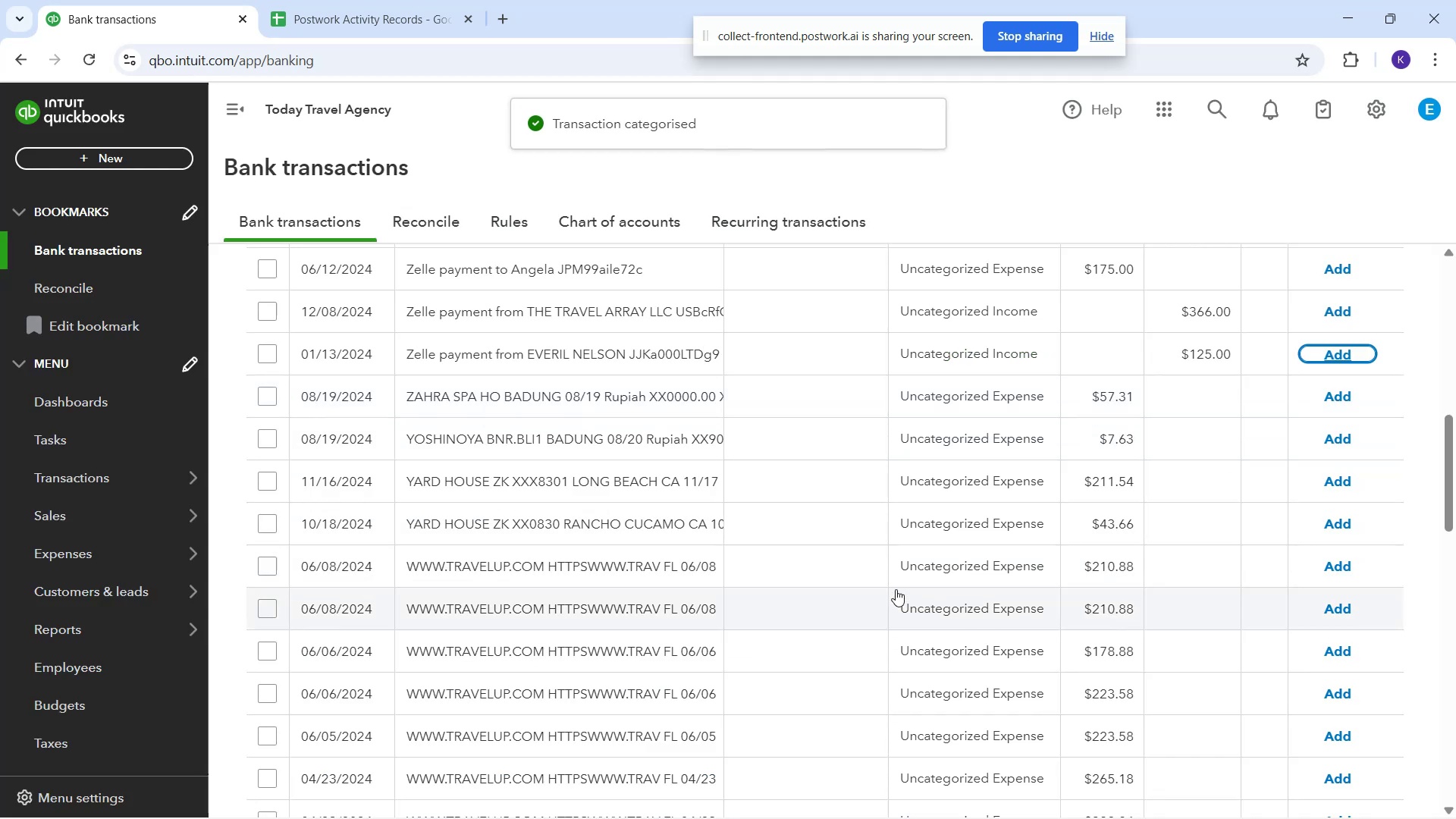 
wait(8.35)
 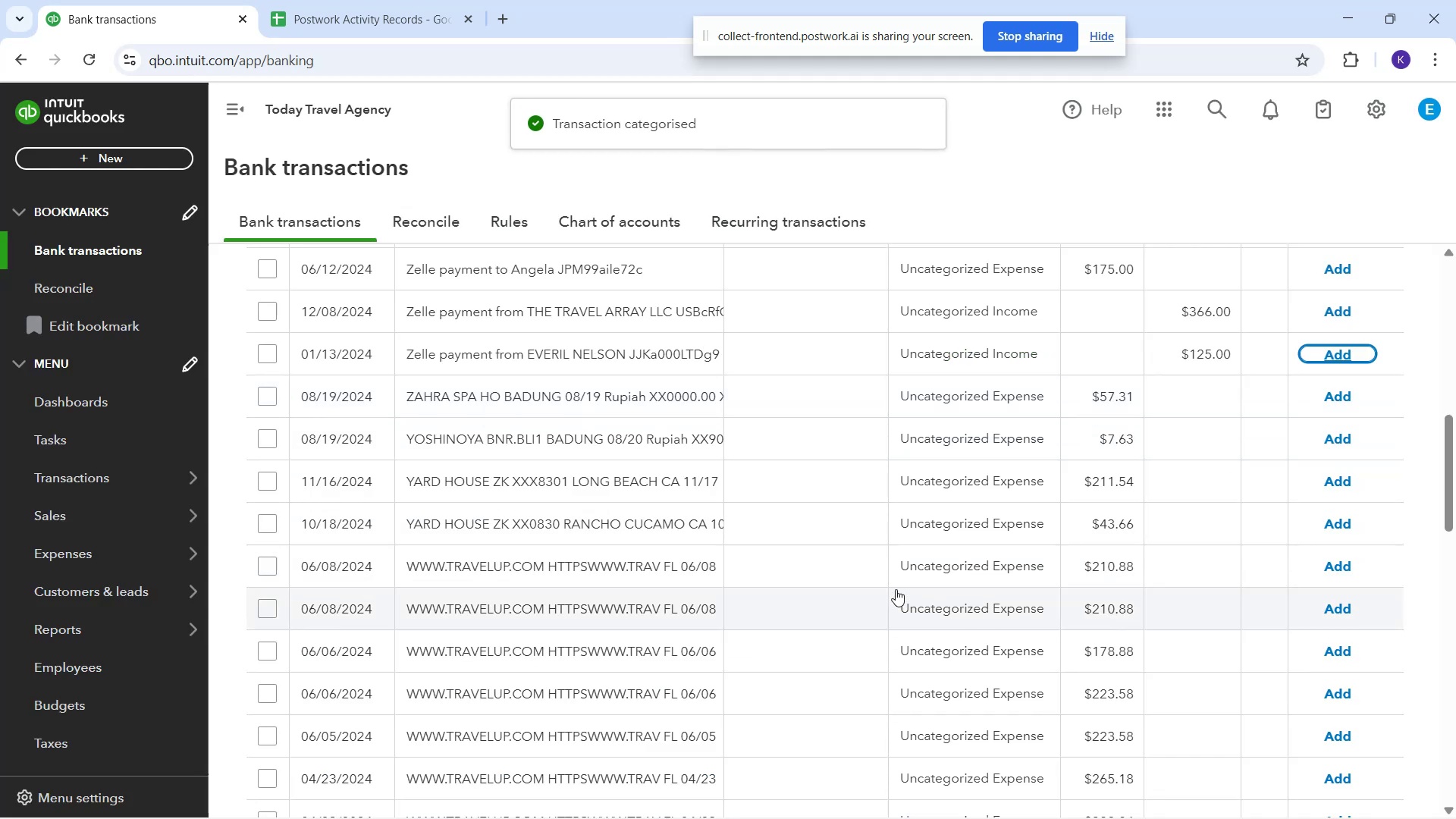 
left_click([392, 497])
 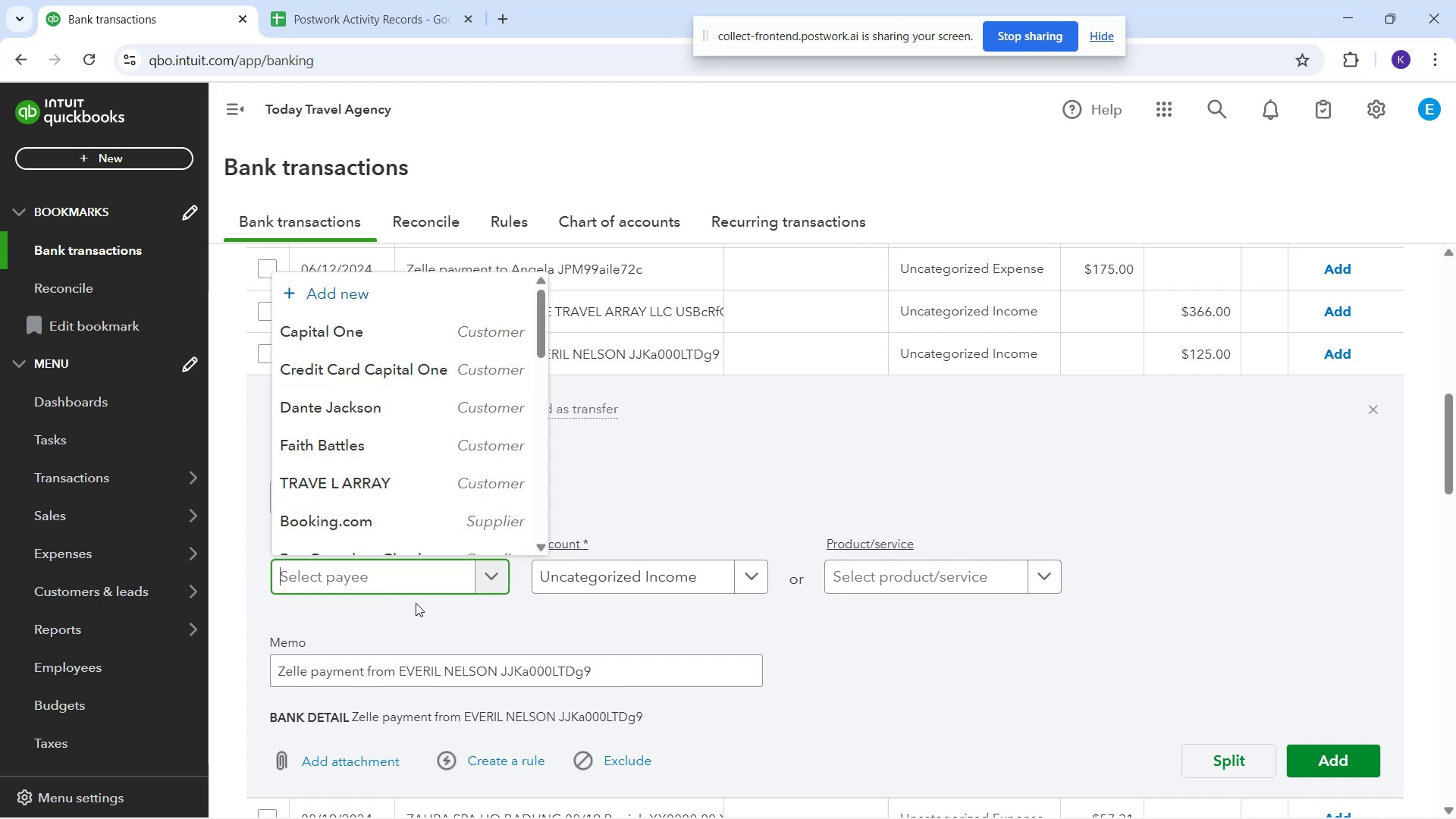 
wait(7.64)
 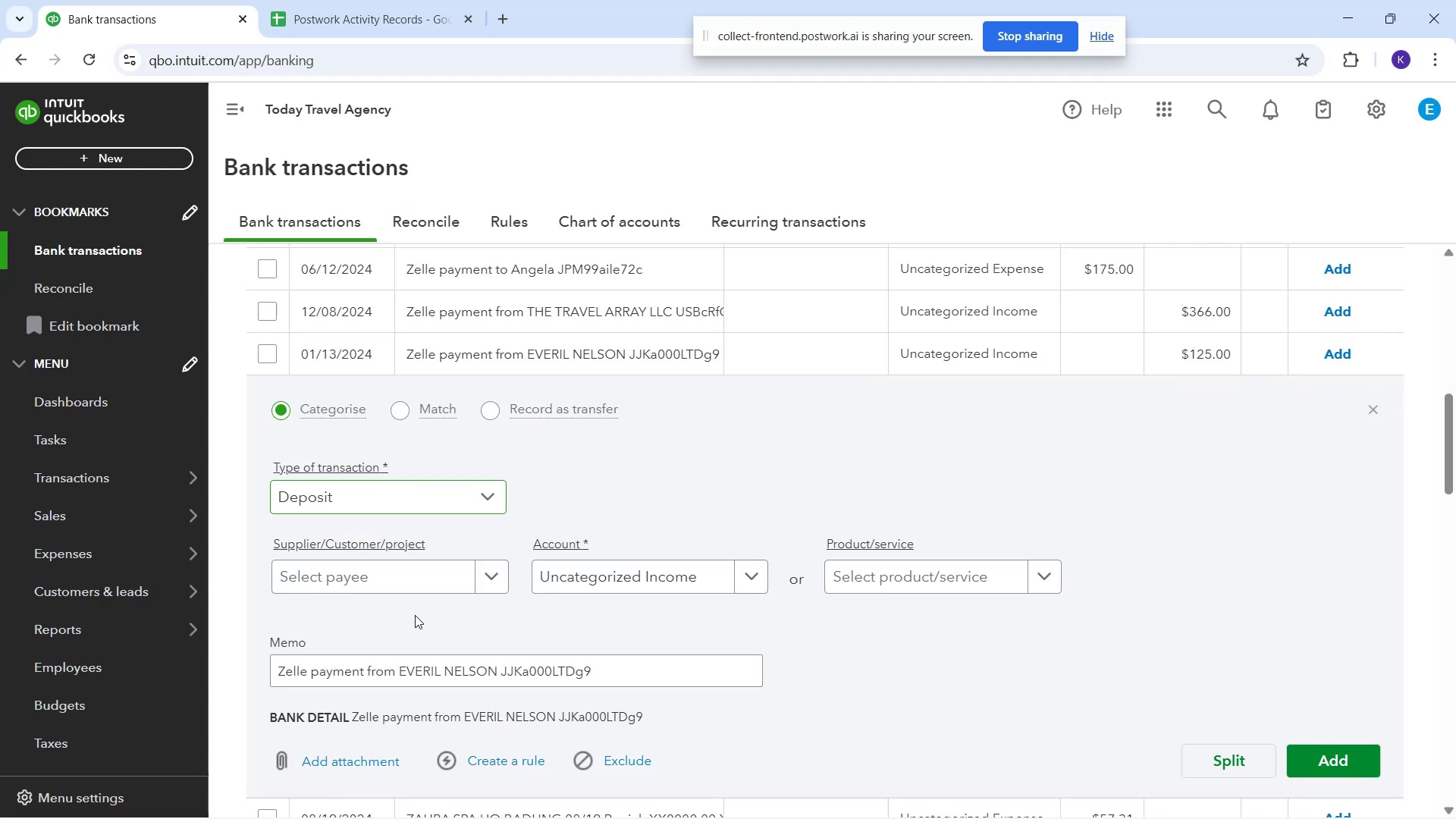 
type(Everil )
 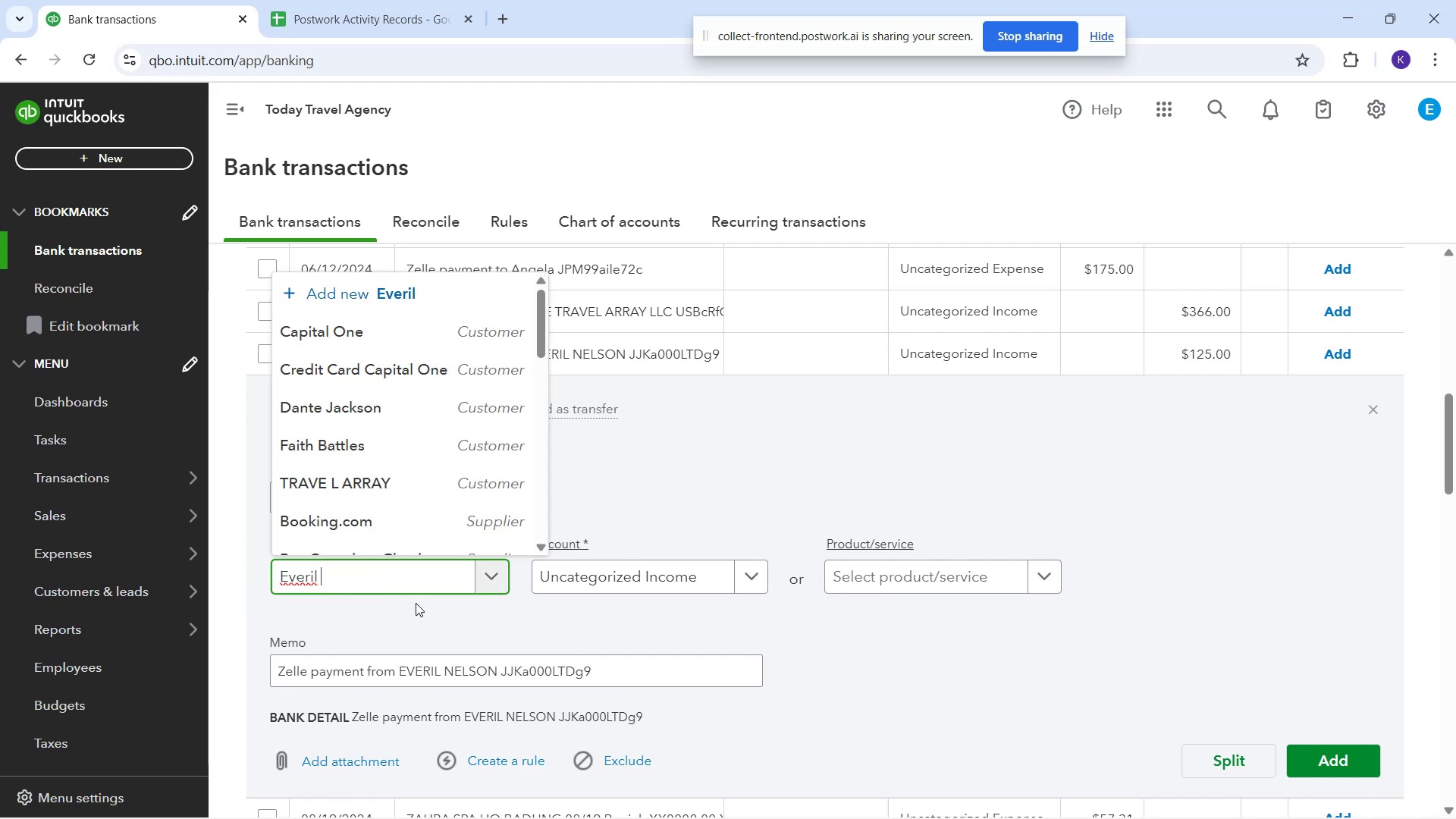 
hold_key(key=ShiftRight, duration=1.51)
 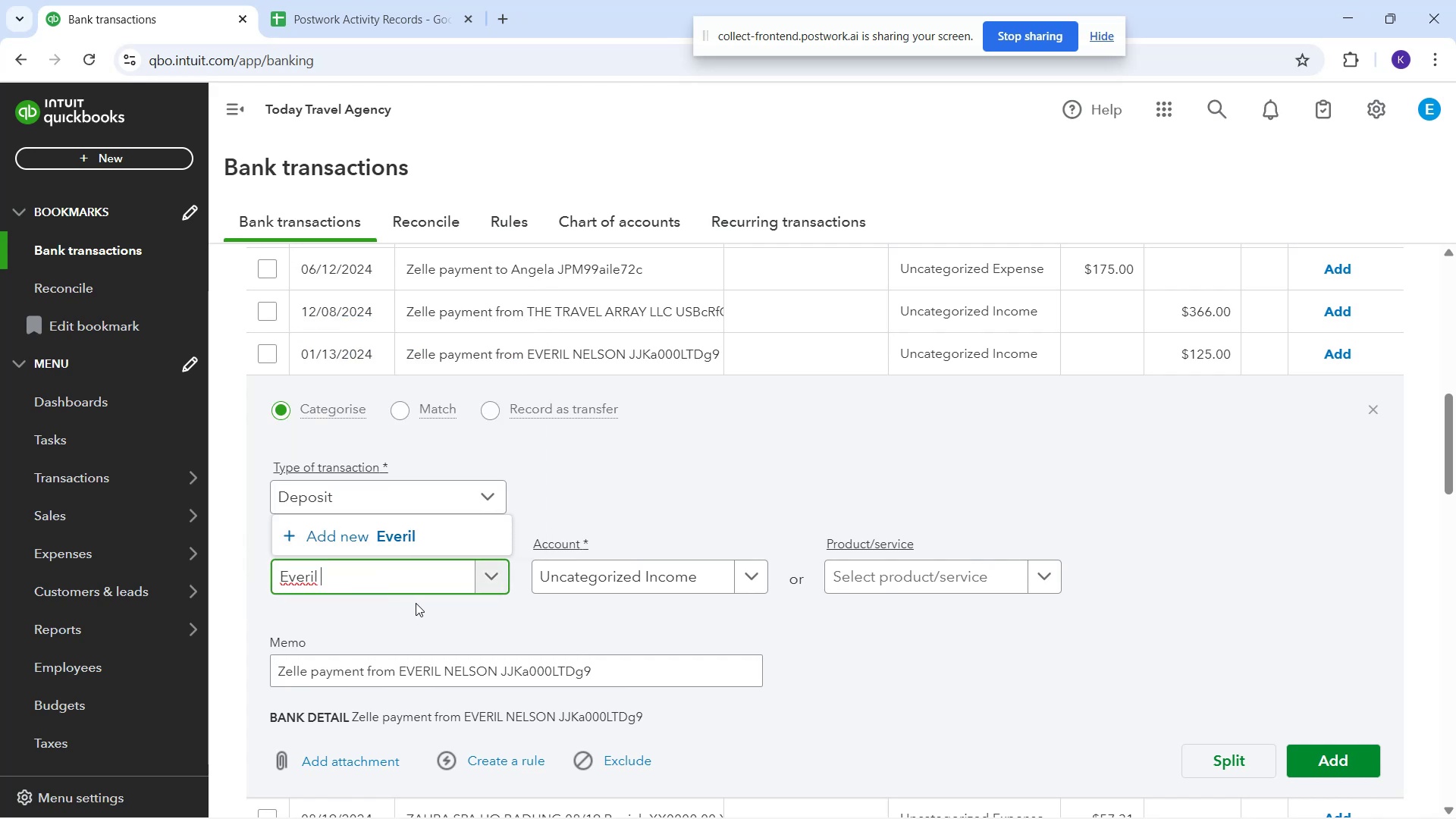 
hold_key(key=ShiftRight, duration=0.38)
 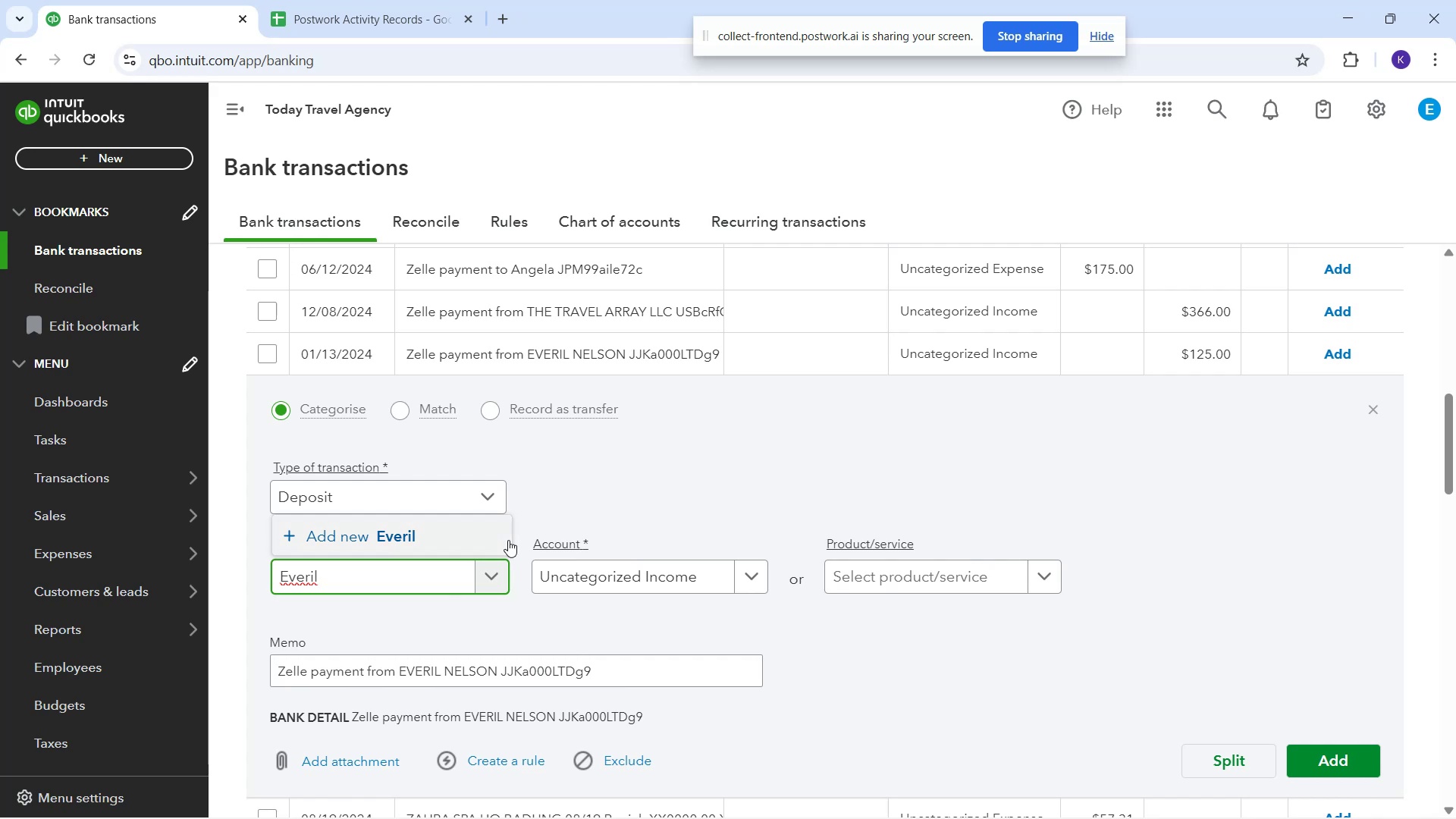 
type(Nelson)
 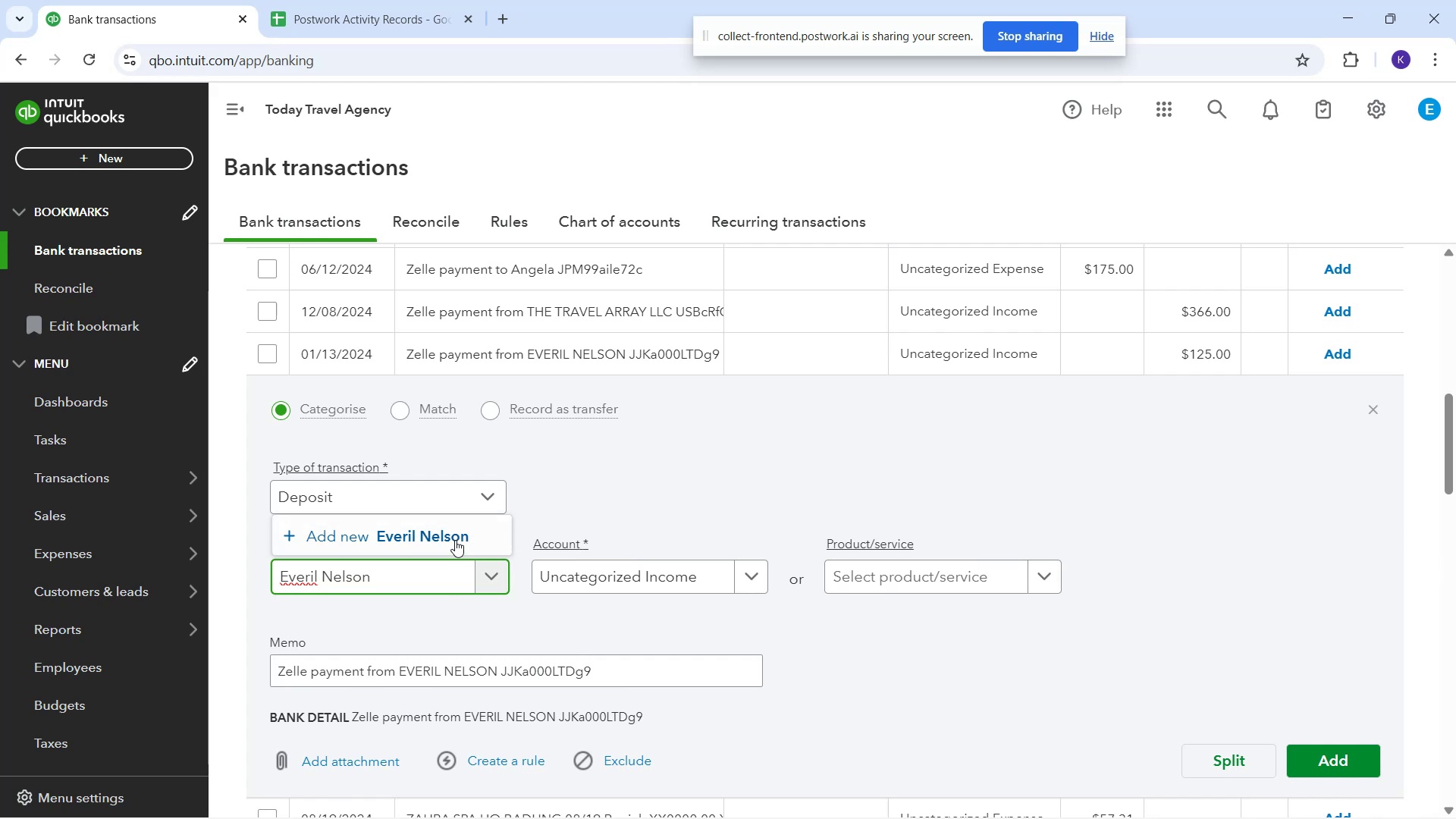 
left_click([455, 535])
 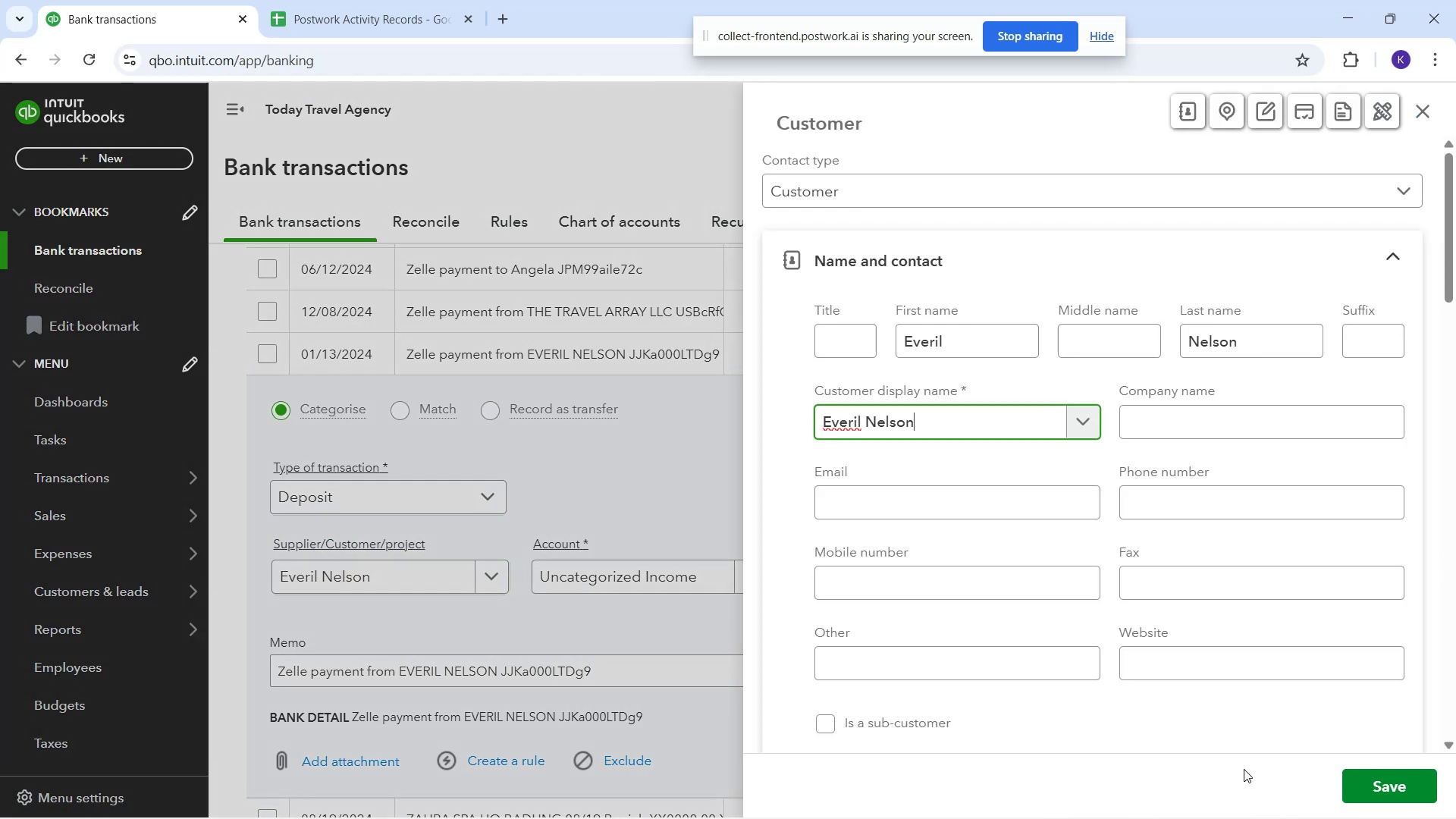 
left_click([1371, 778])
 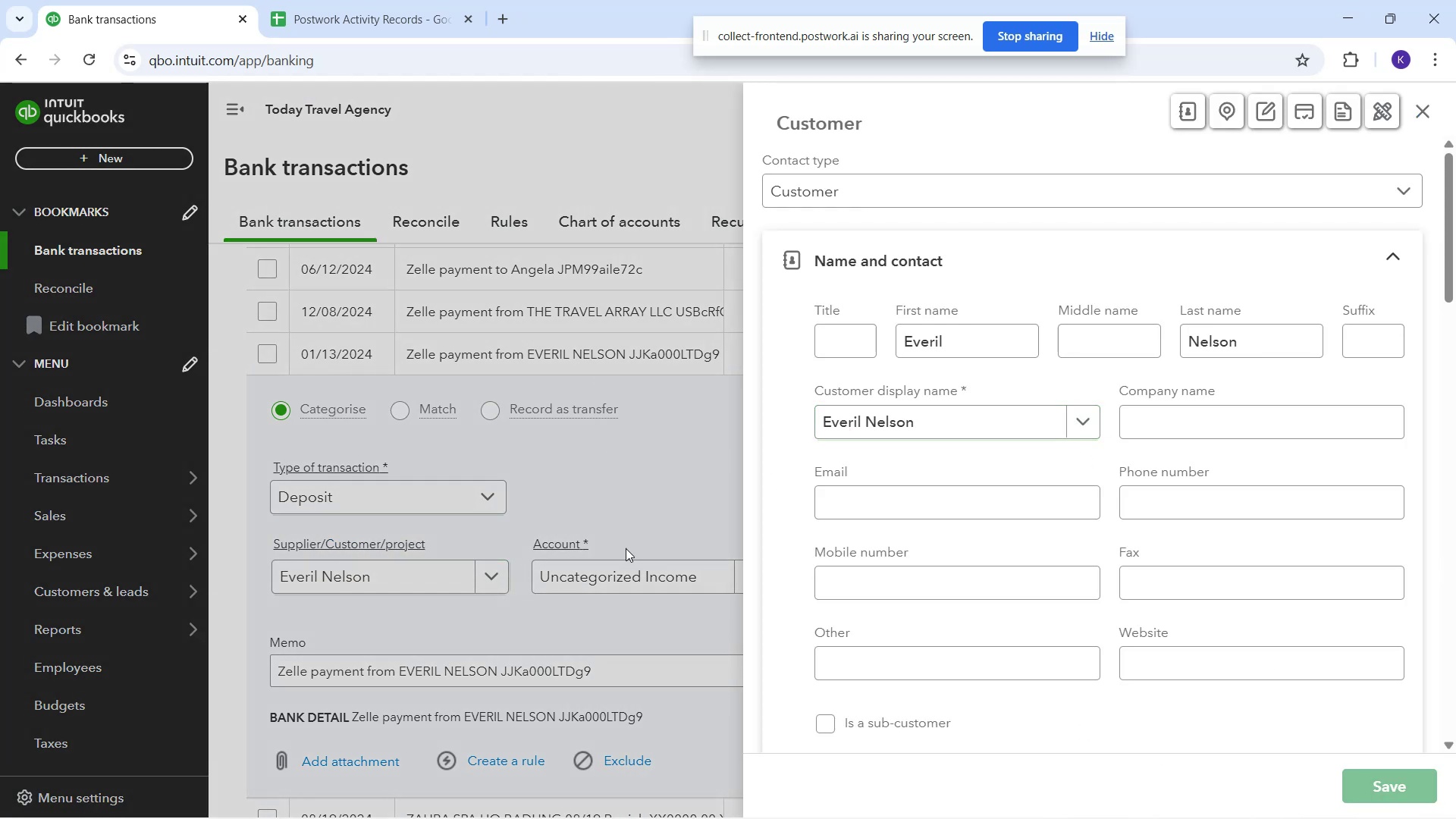 
left_click([640, 573])
 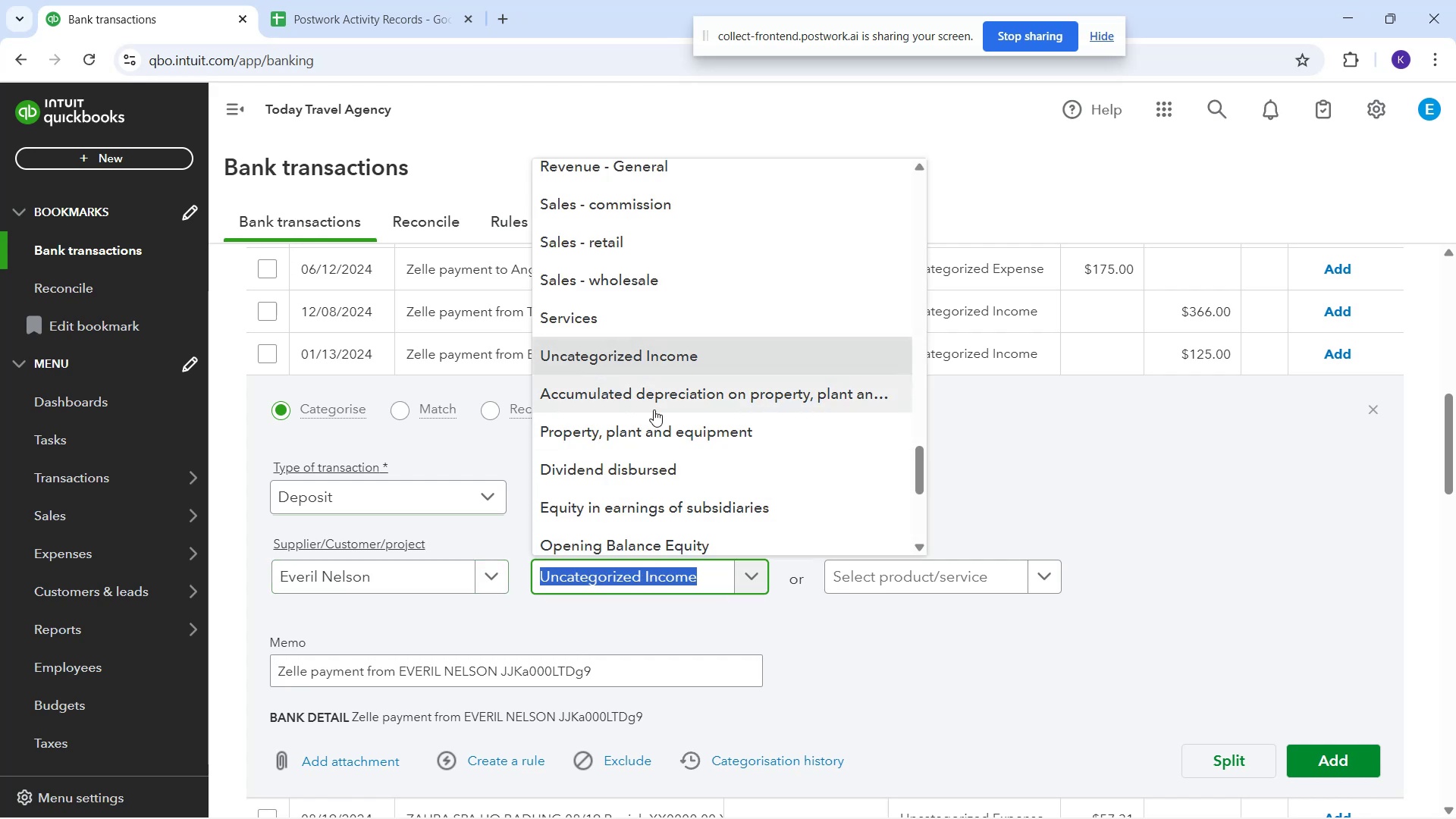 
left_click([996, 441])
 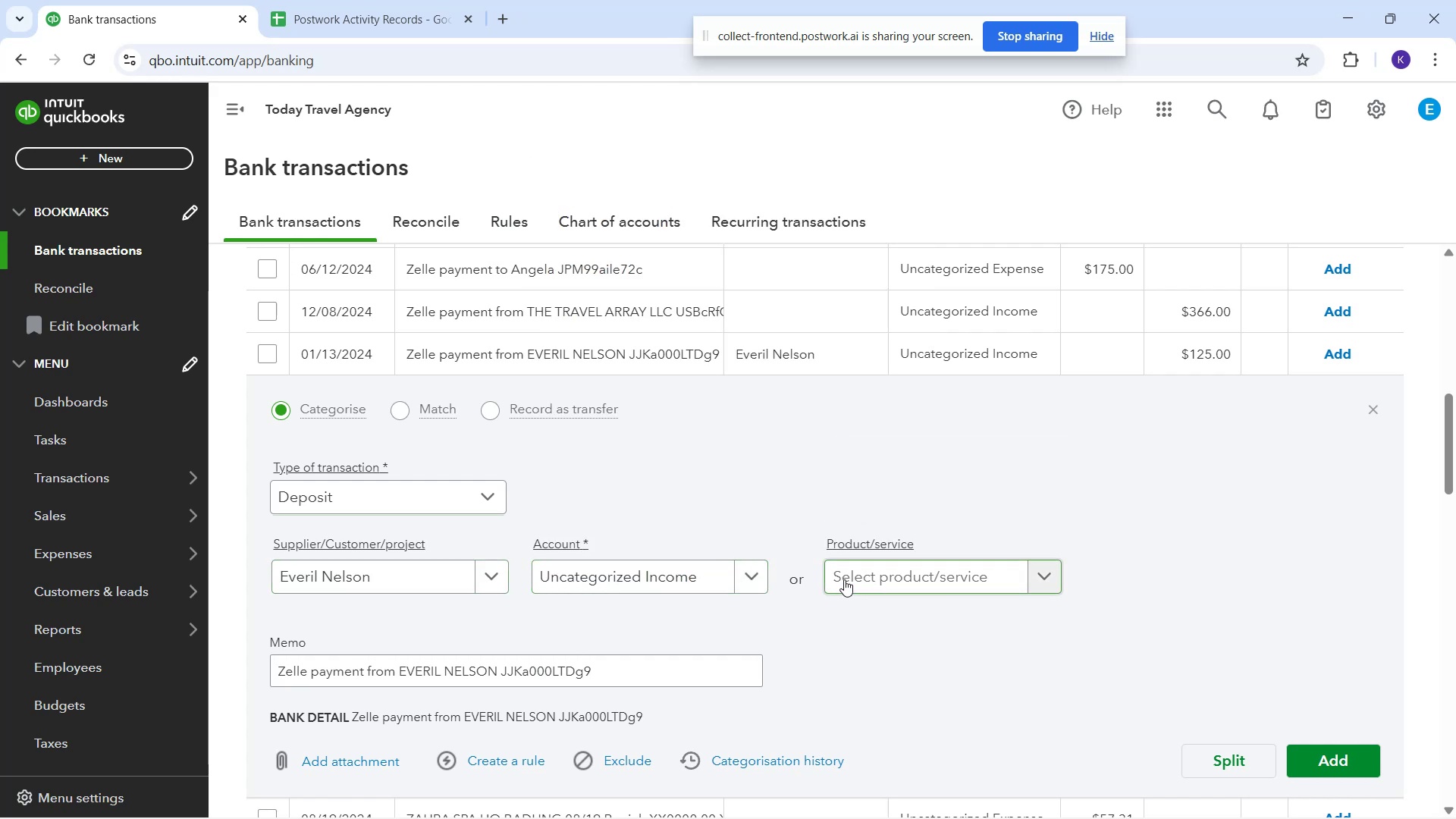 
left_click([704, 590])
 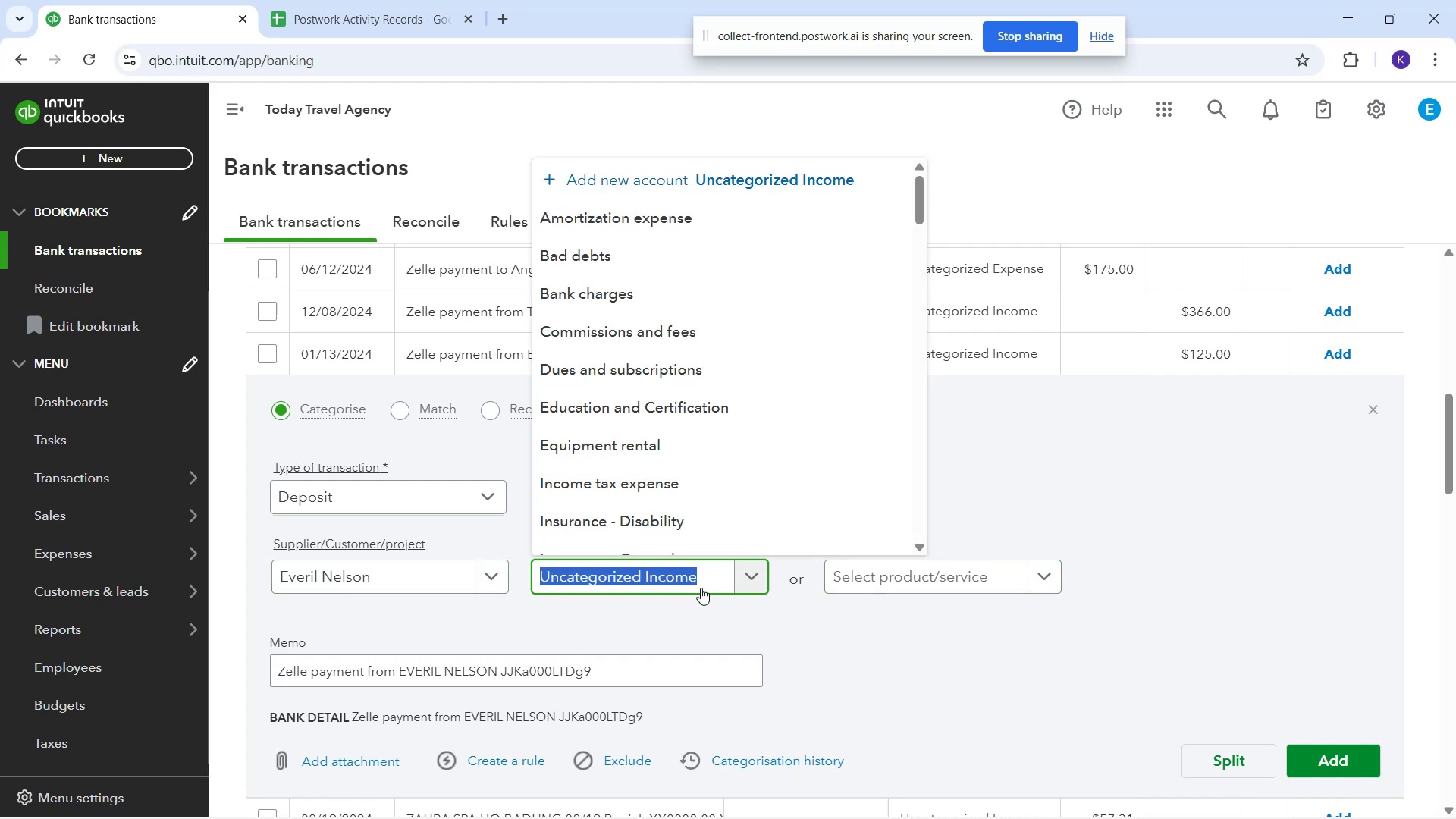 
type(incom)
 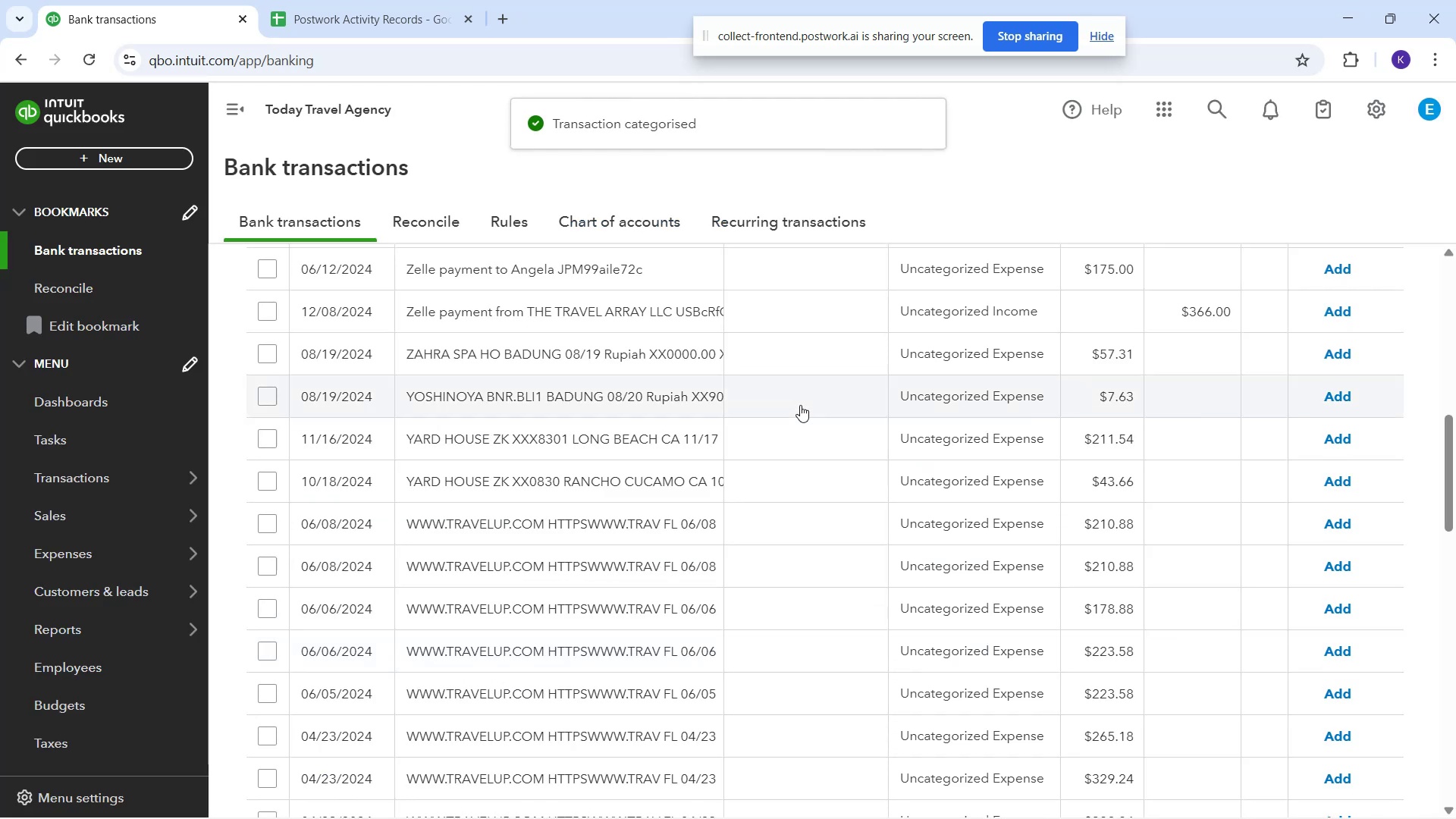 
wait(13.39)
 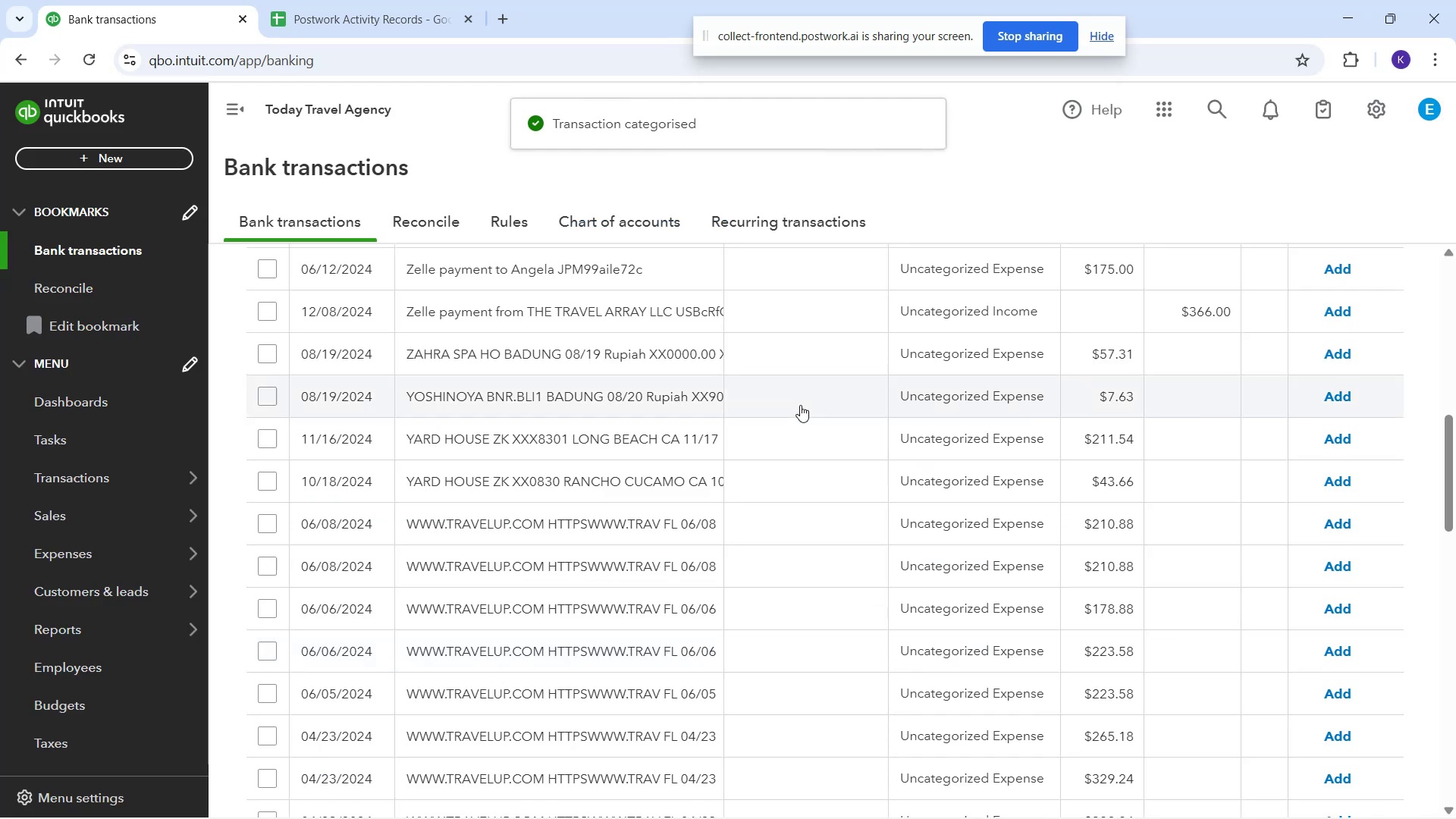 
mouse_move([662, 309])
 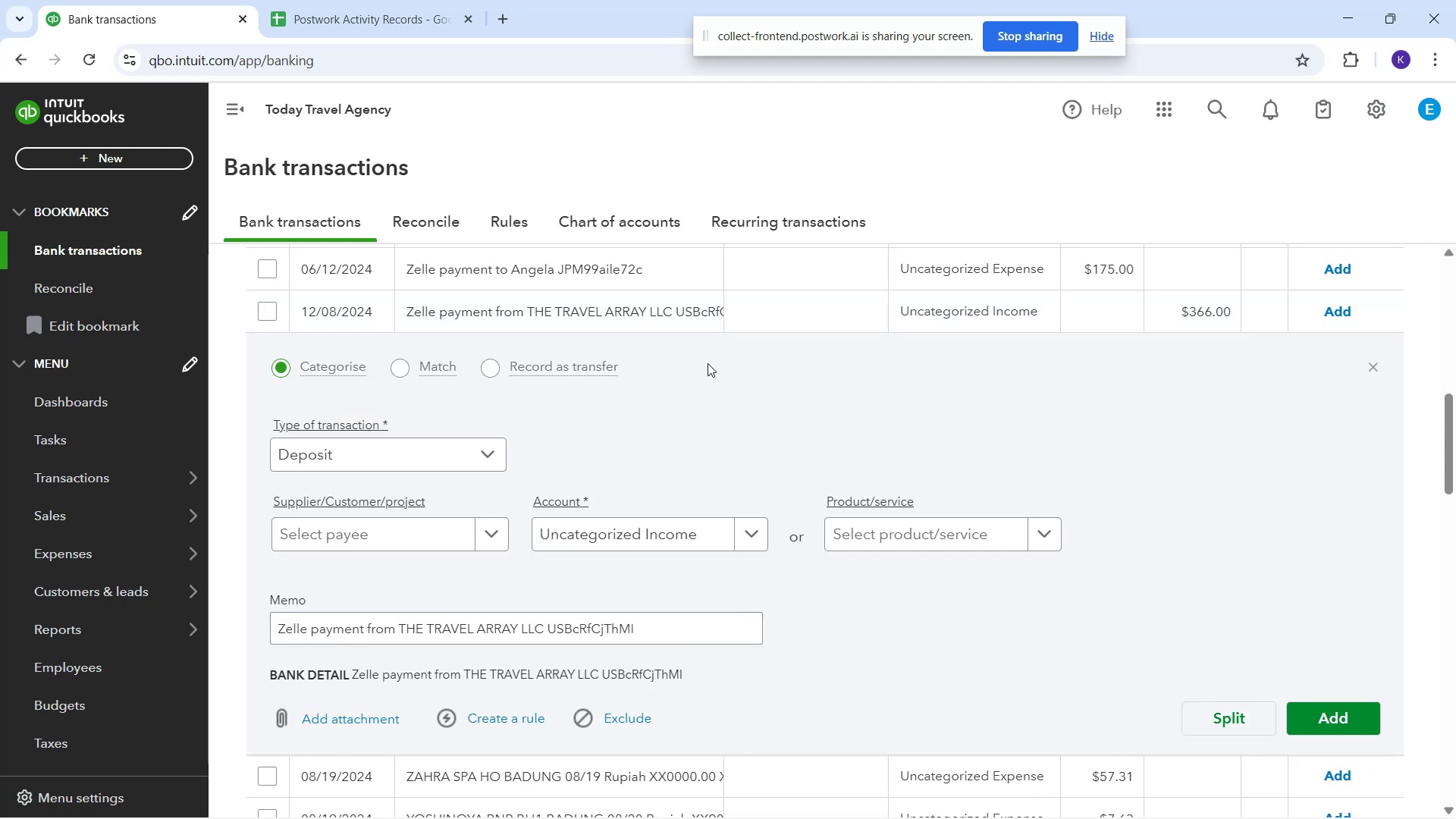 
left_click([681, 315])
 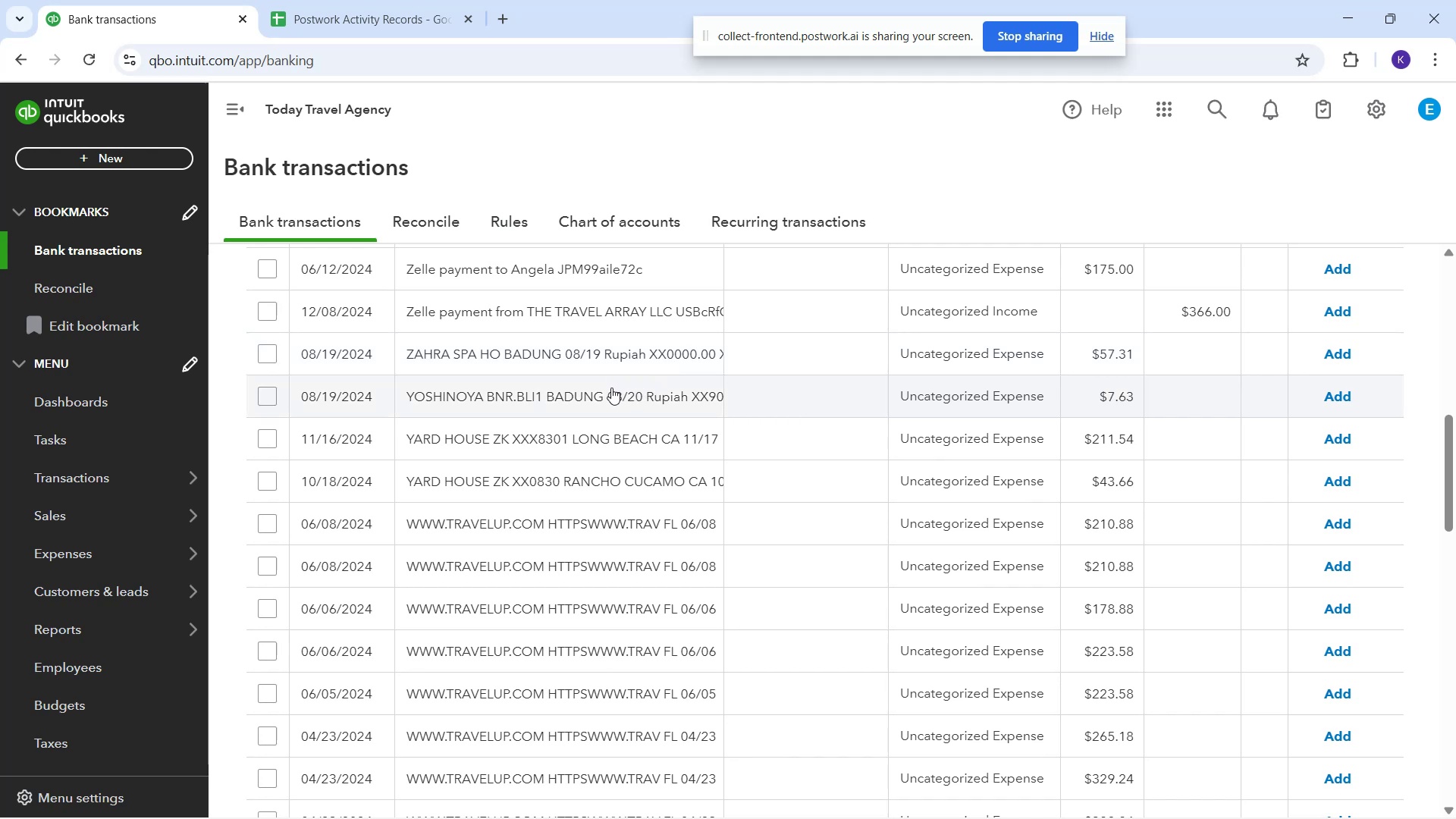 
left_click([565, 345])
 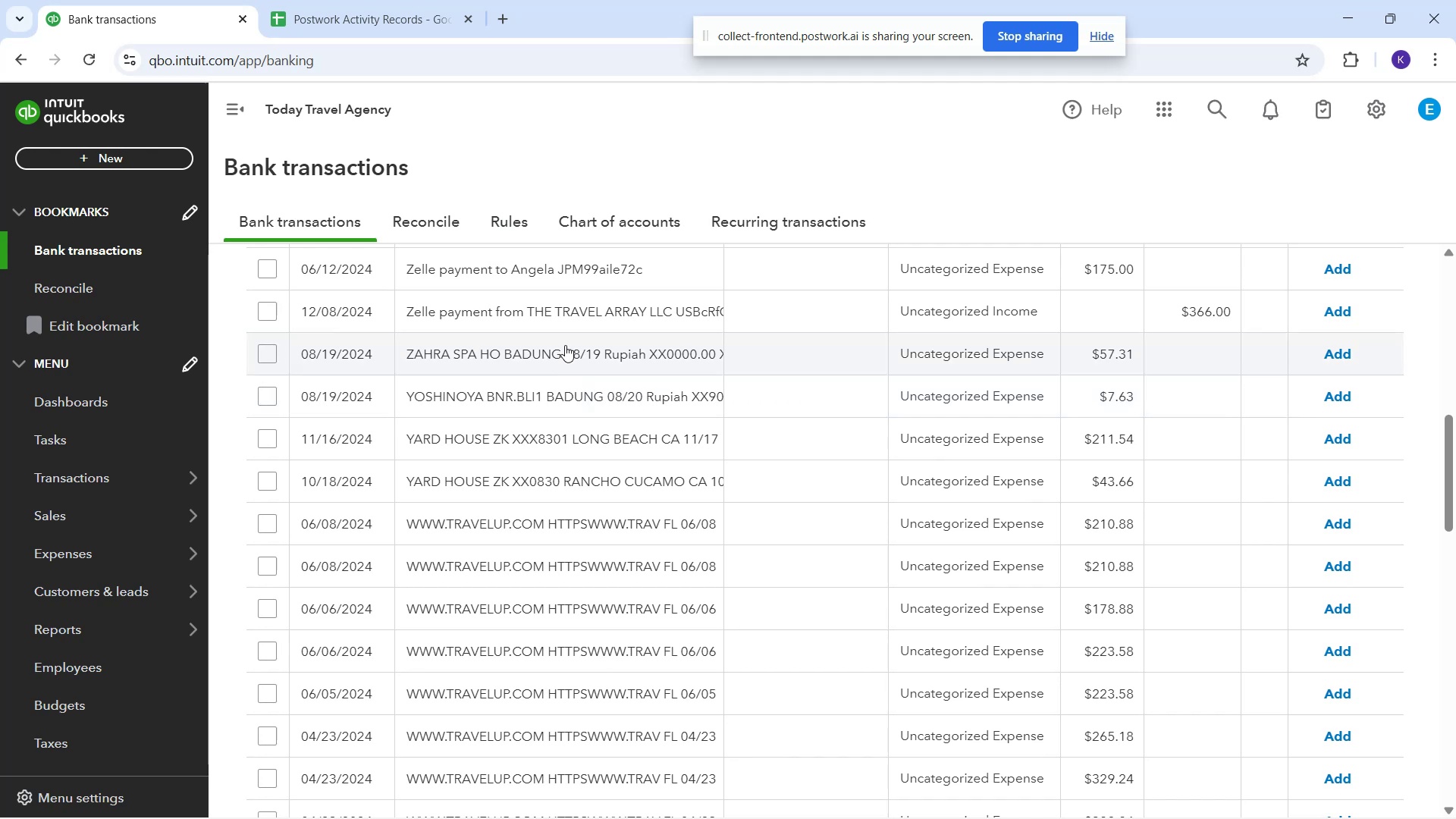 
mouse_move([608, 384])
 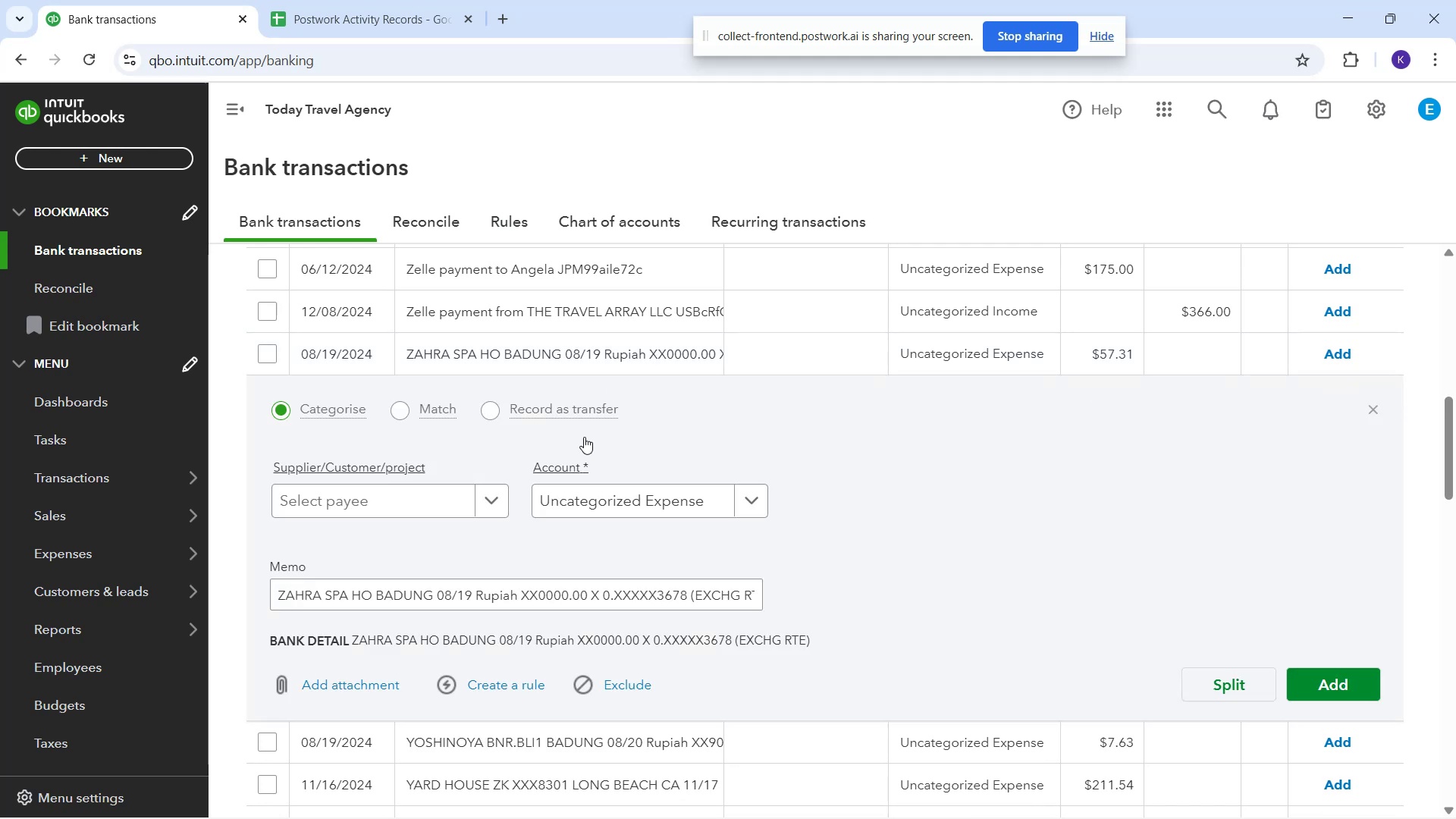 
scroll: coordinate [611, 588], scroll_direction: down, amount: 8.0
 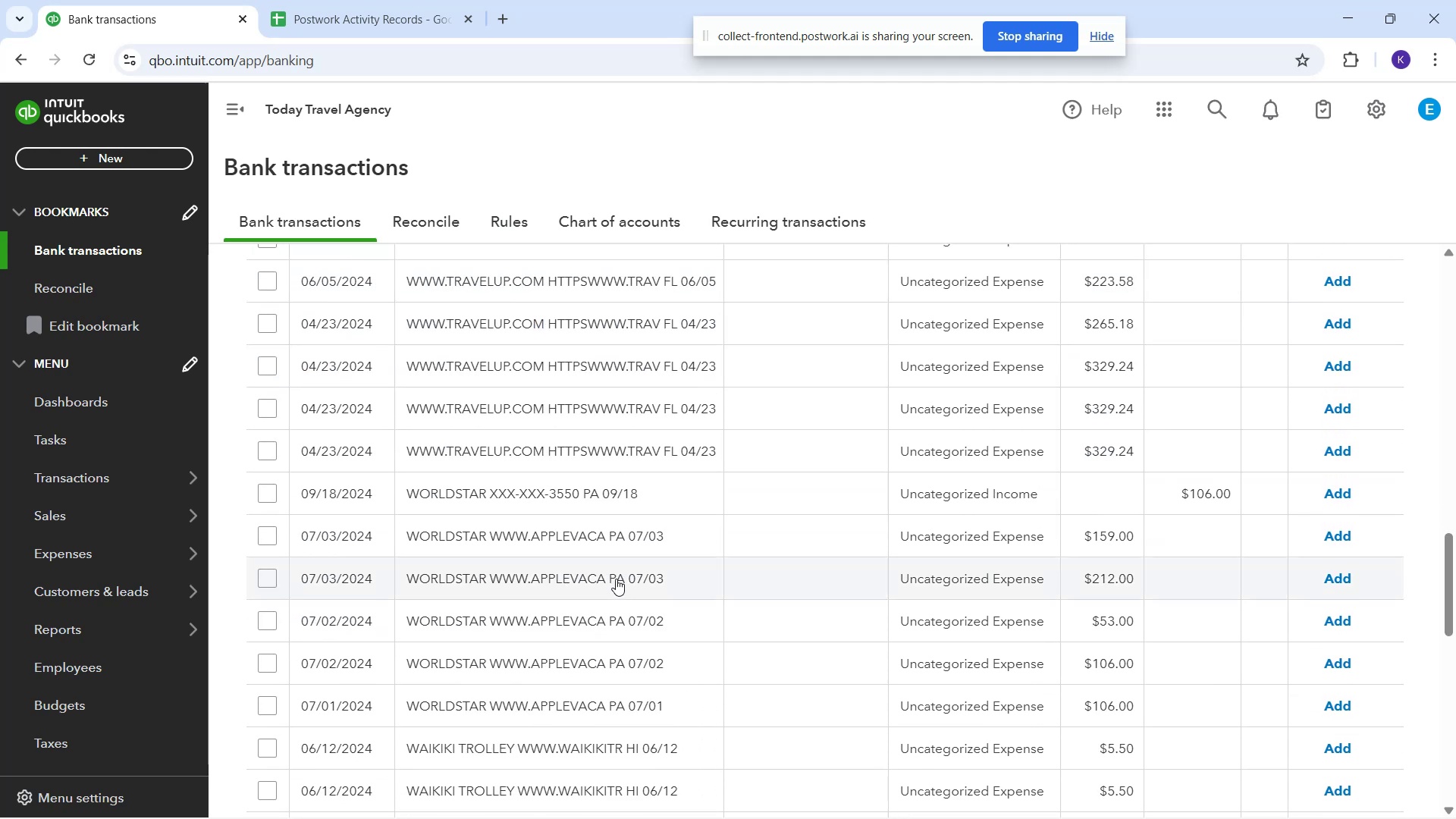 
scroll: coordinate [749, 435], scroll_direction: up, amount: 3.0
 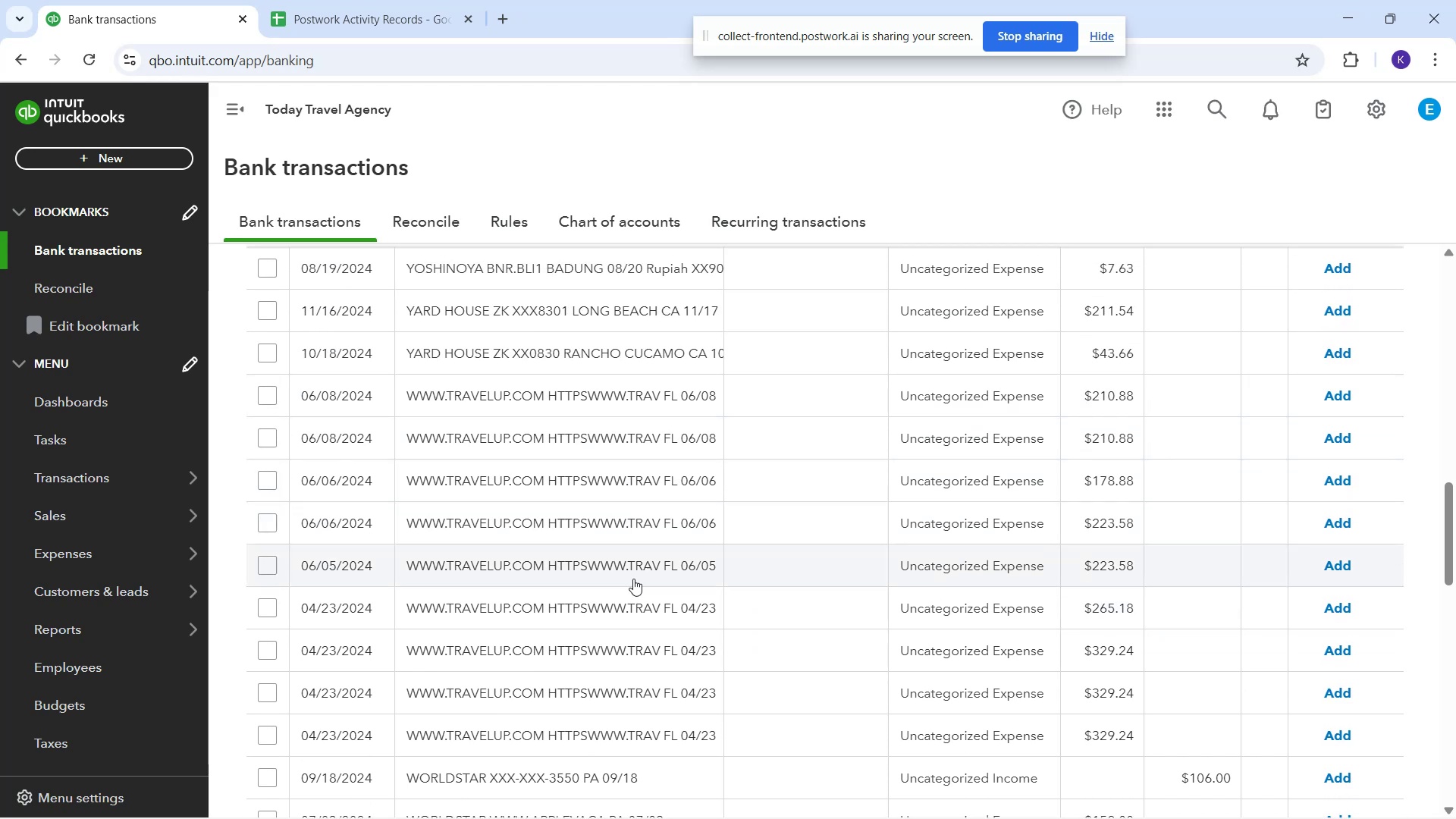 
wait(6.38)
 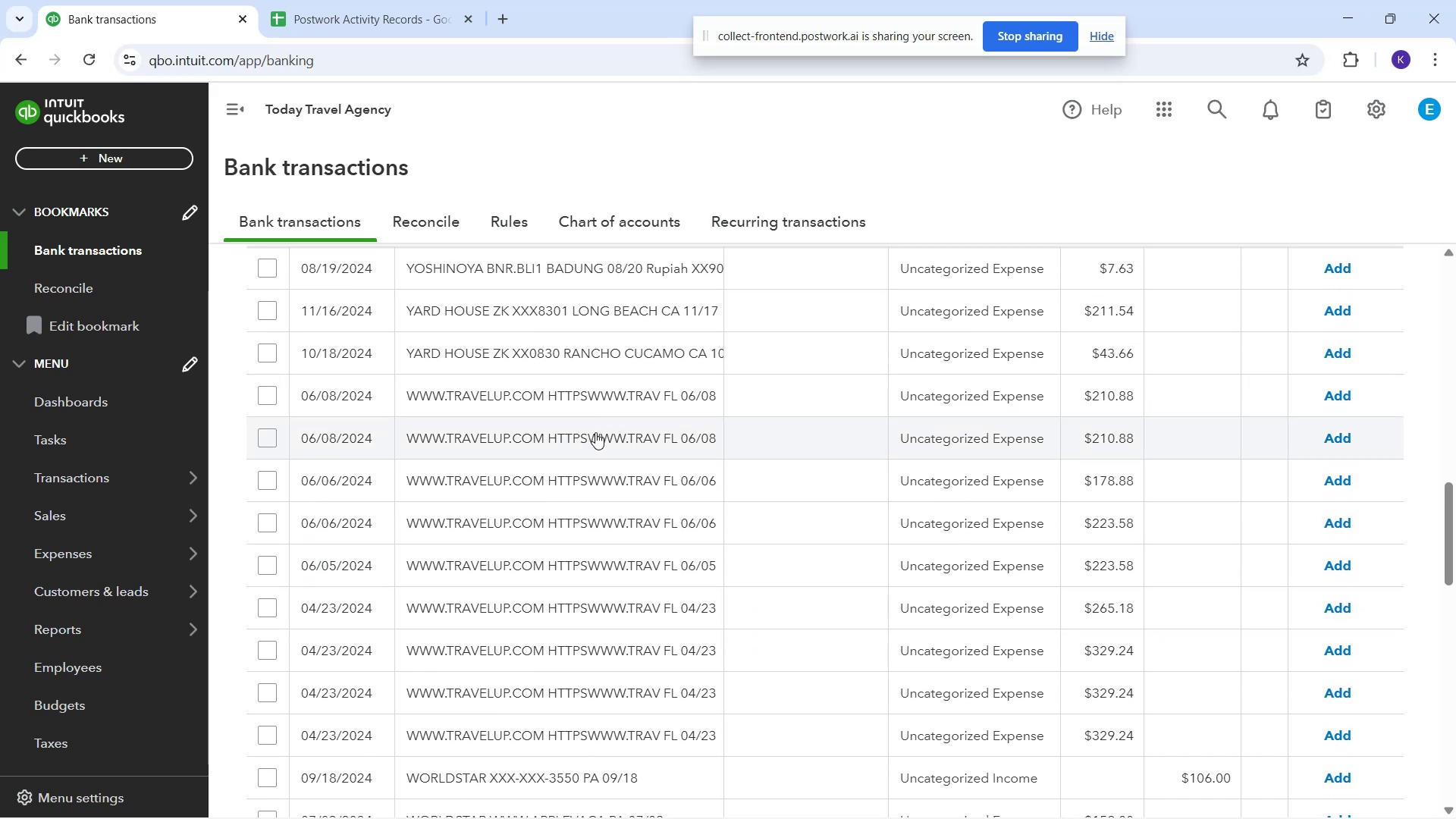 
left_click([618, 409])
 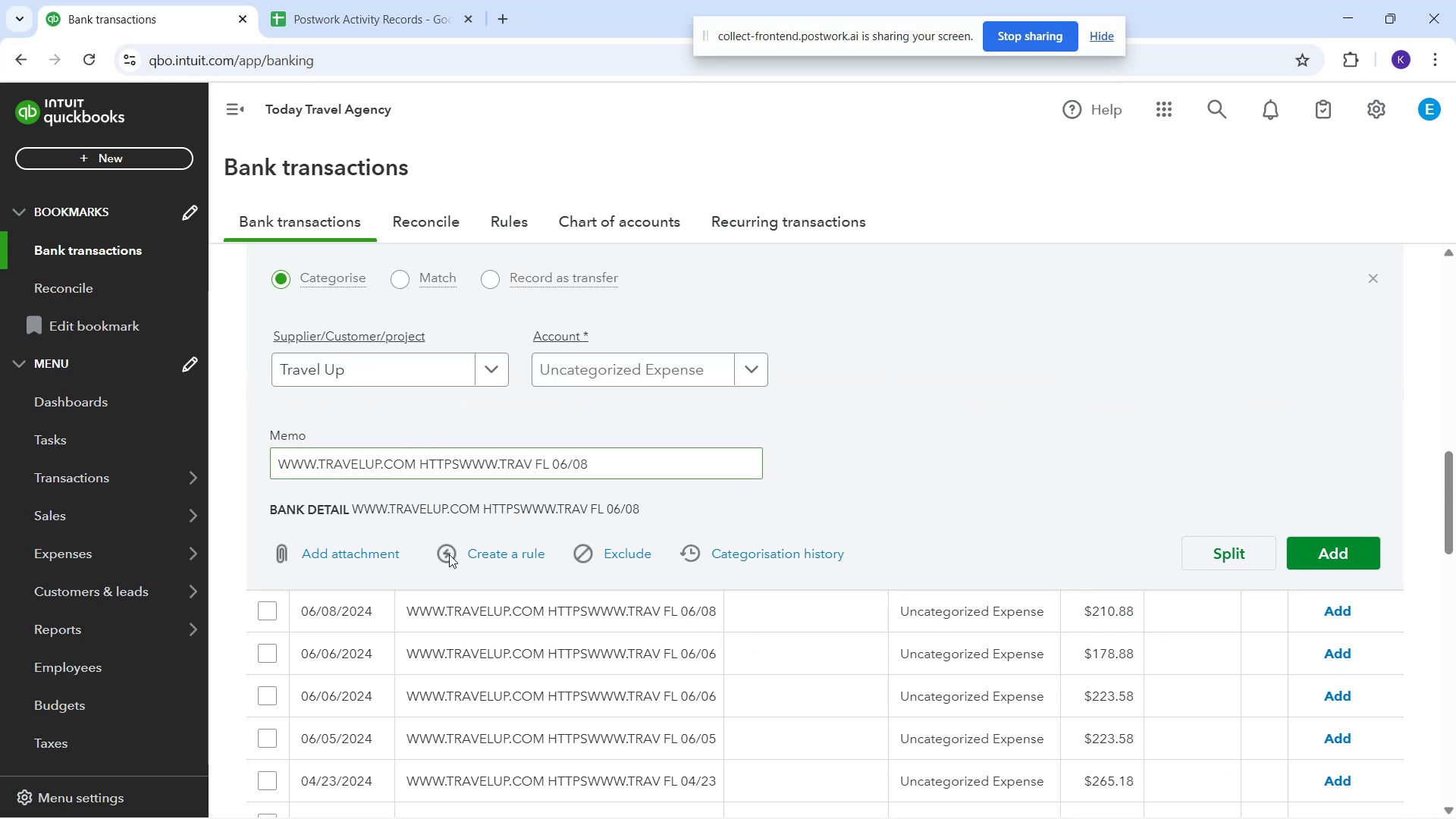 
scroll: coordinate [507, 630], scroll_direction: down, amount: 2.0
 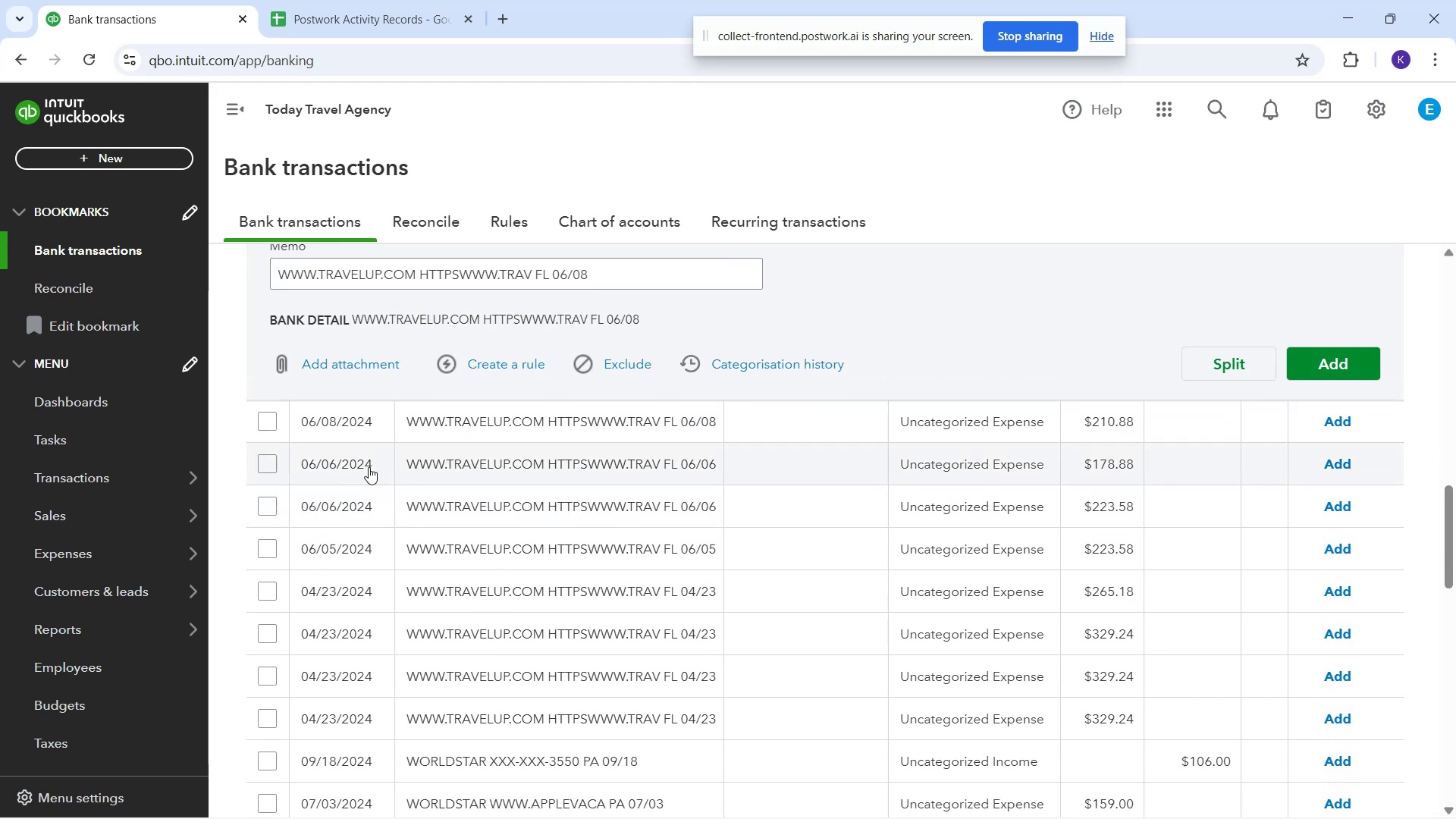 
scroll: coordinate [444, 485], scroll_direction: up, amount: 2.0
 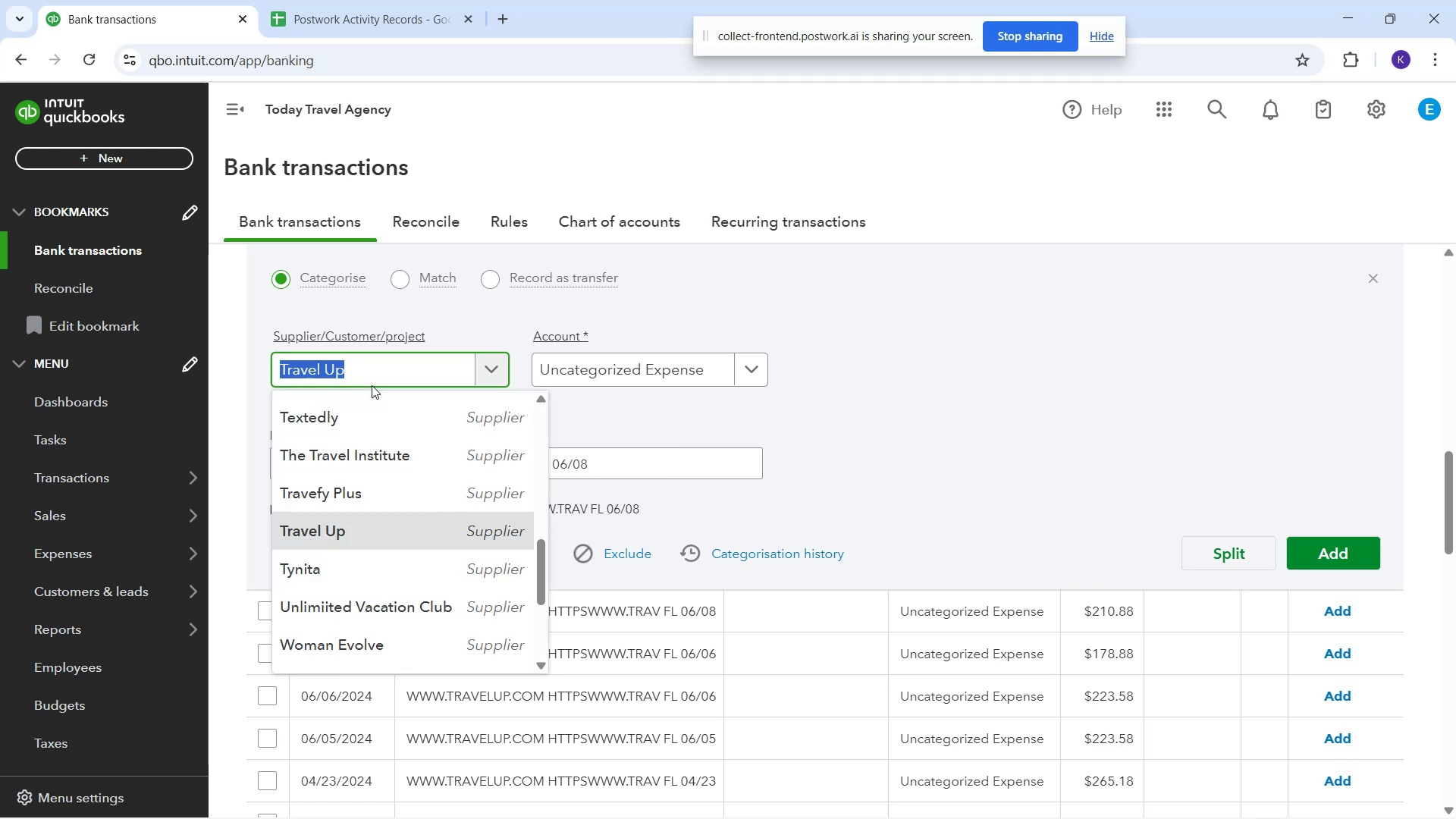 
left_click([372, 386])
 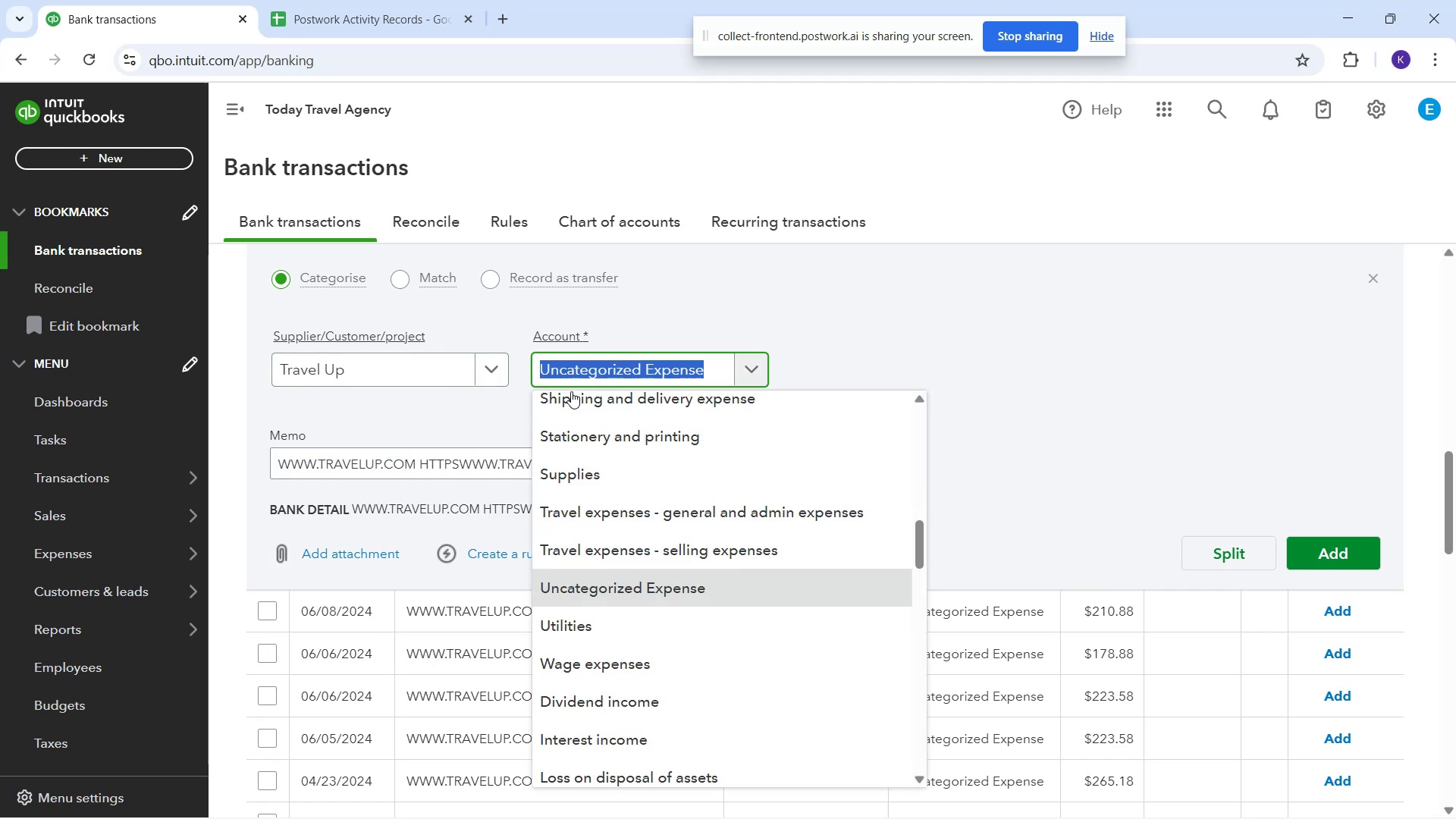 
mouse_move([608, 532])
 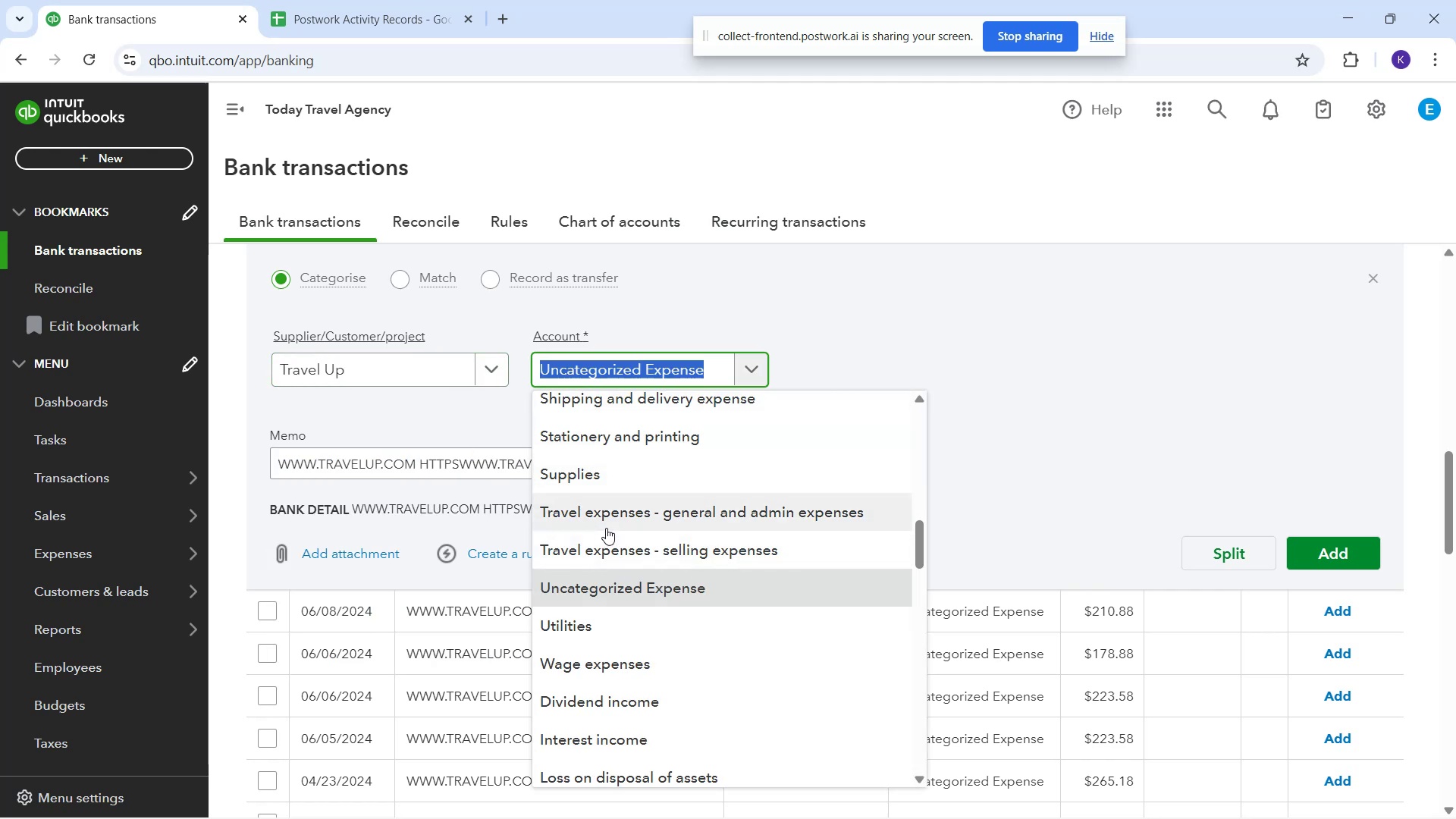 
left_click([606, 528])
 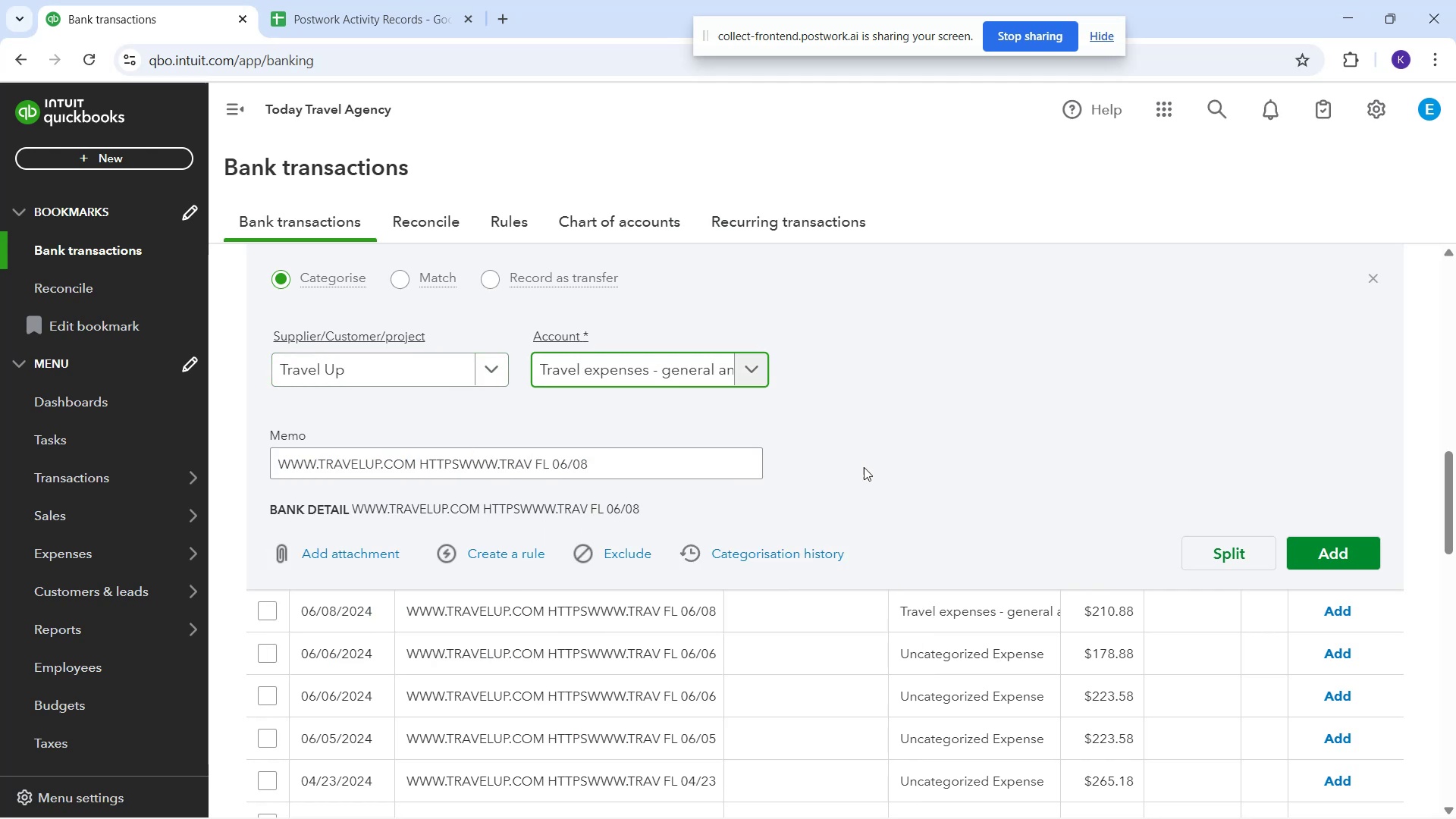 
scroll: coordinate [993, 416], scroll_direction: down, amount: 2.0
 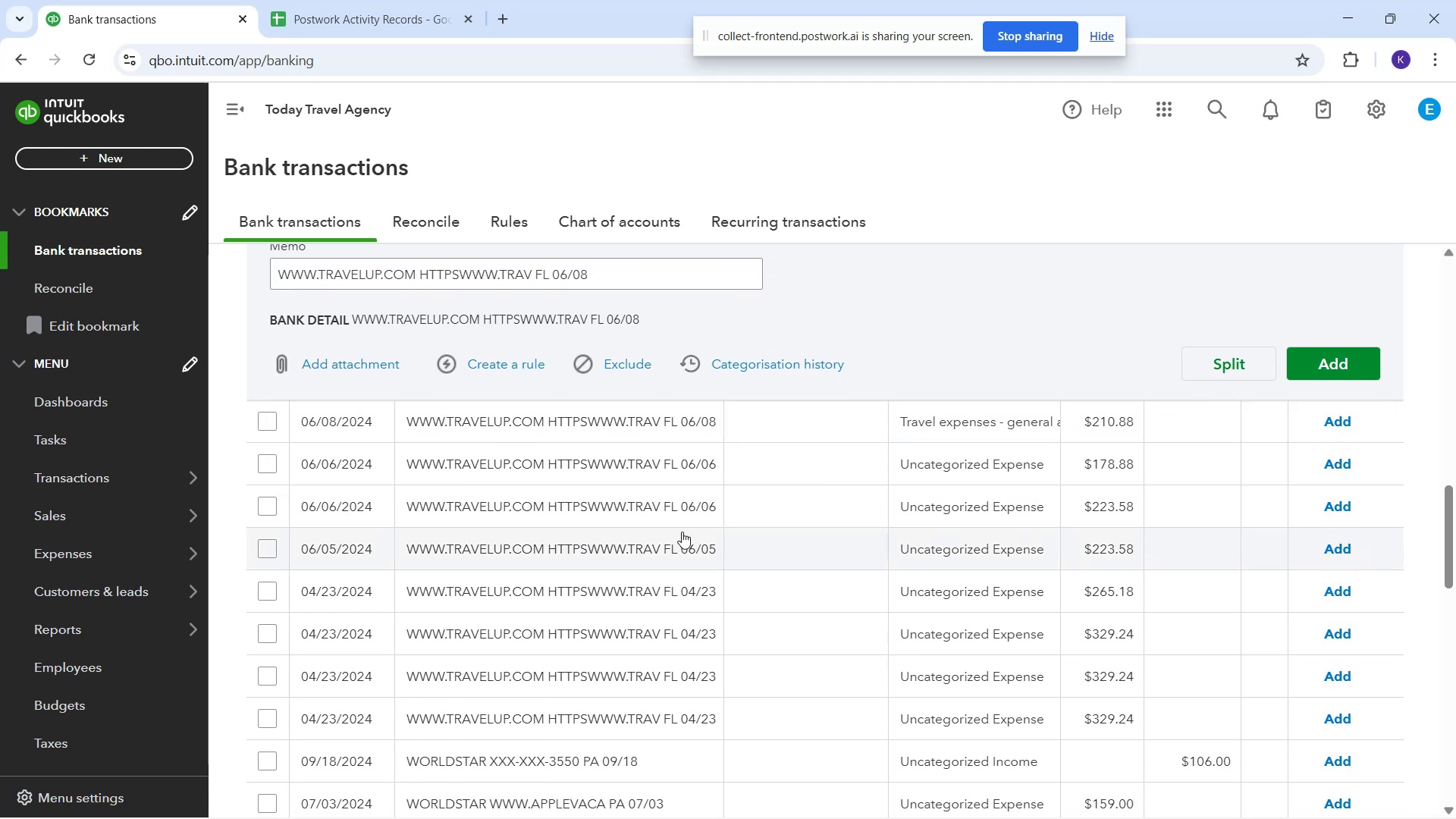 
scroll: coordinate [1175, 435], scroll_direction: up, amount: 2.0
 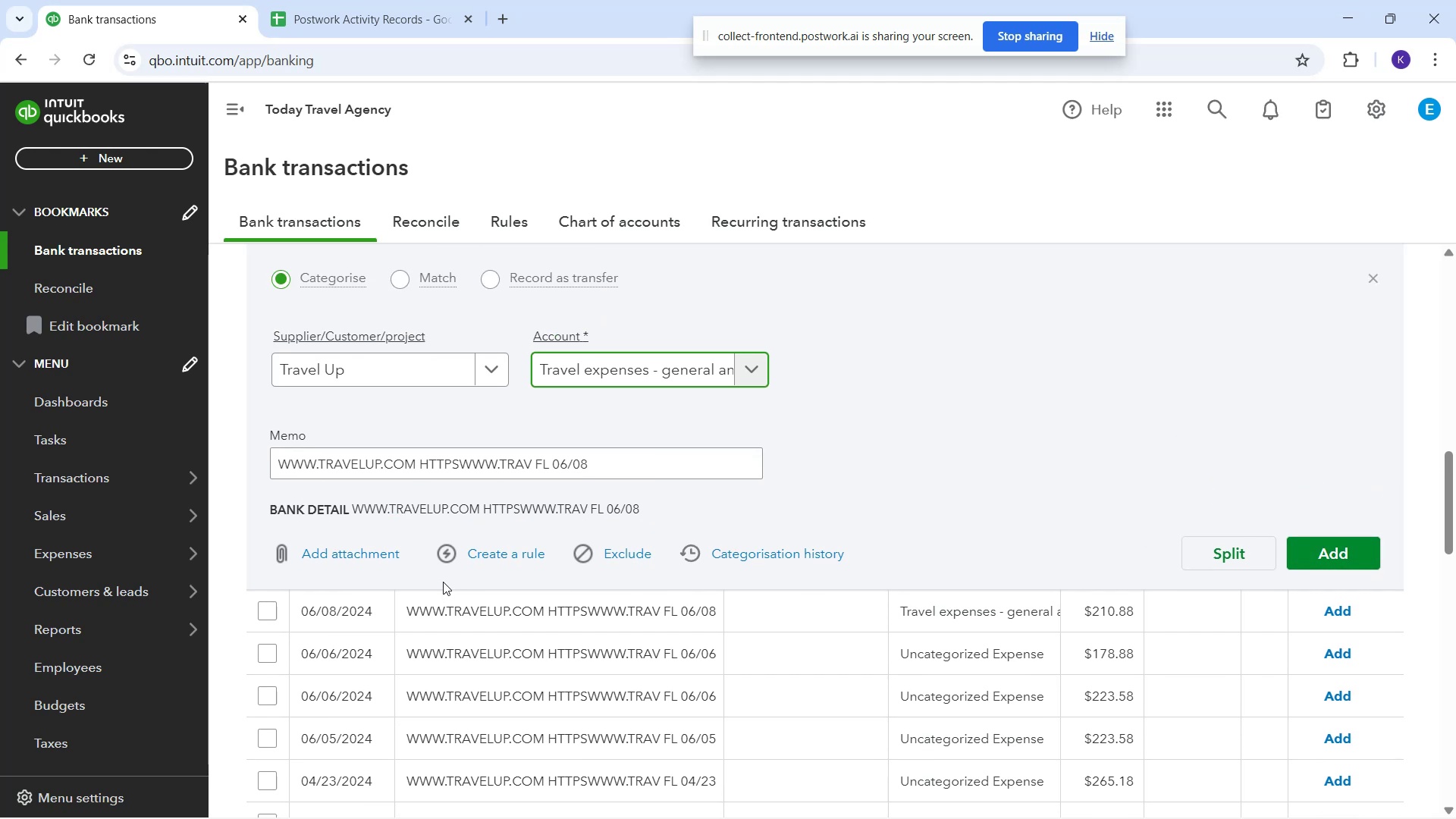 
left_click([494, 559])
 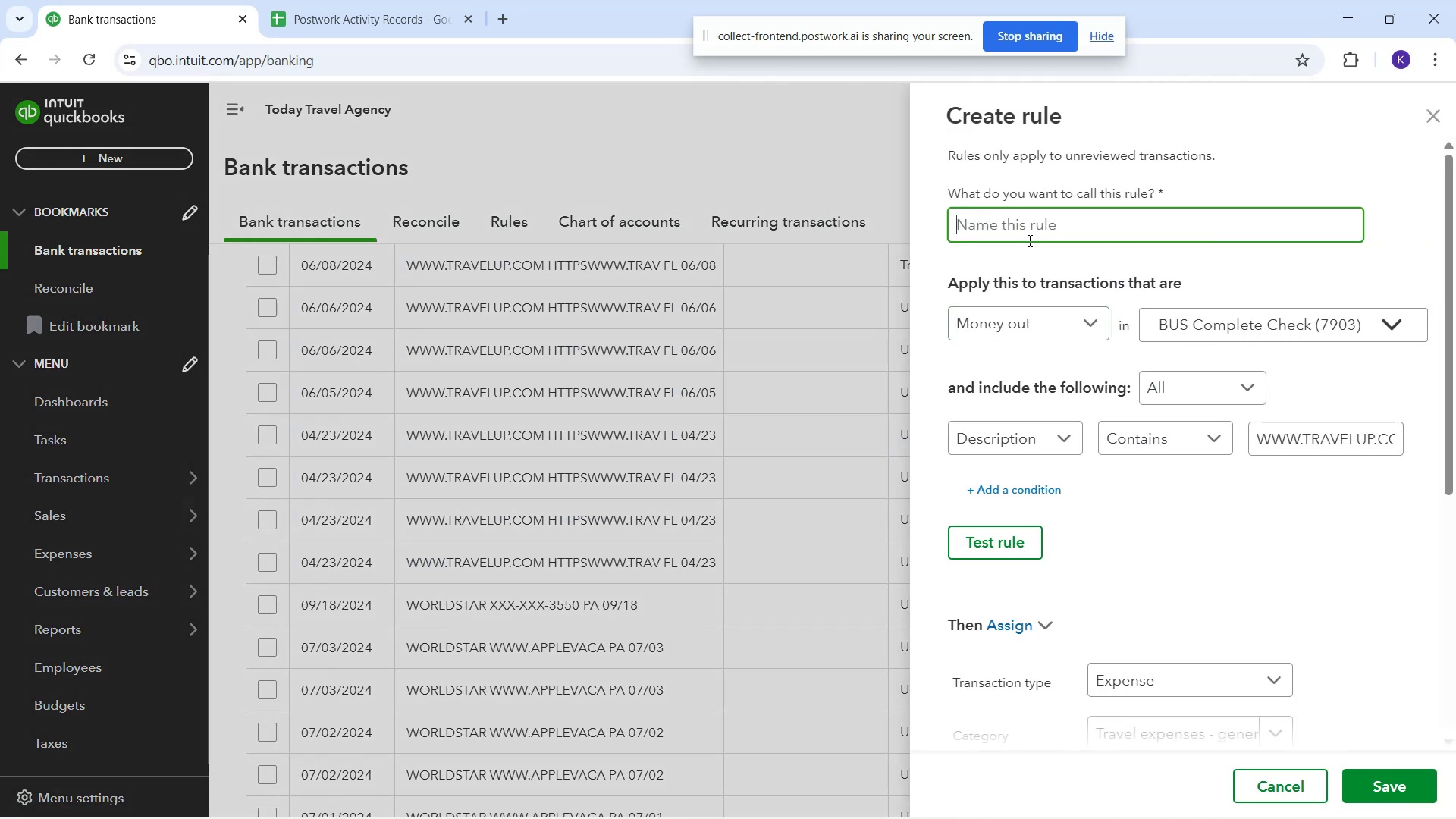 
type(travel up)
 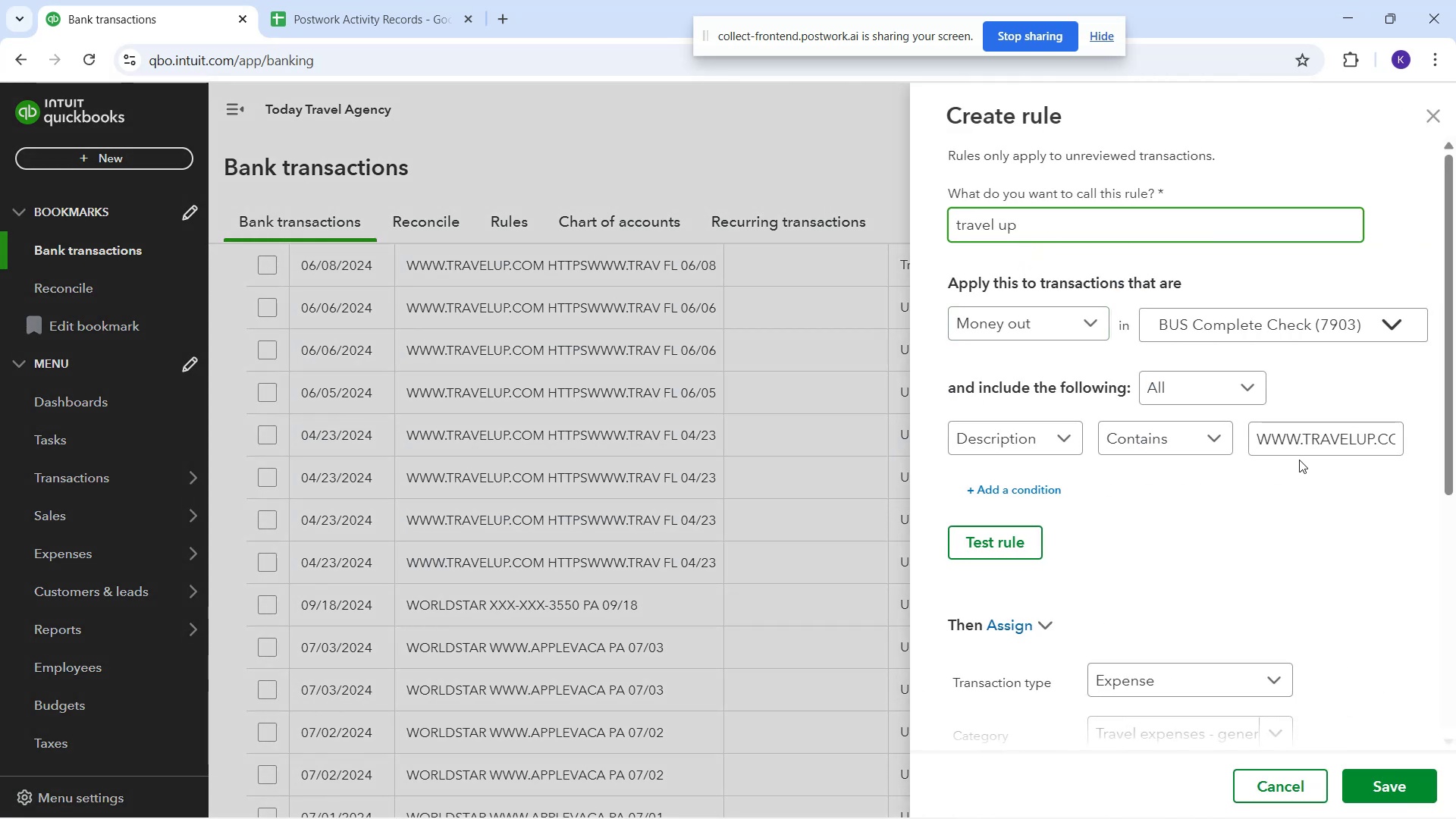 
left_click([1294, 438])
 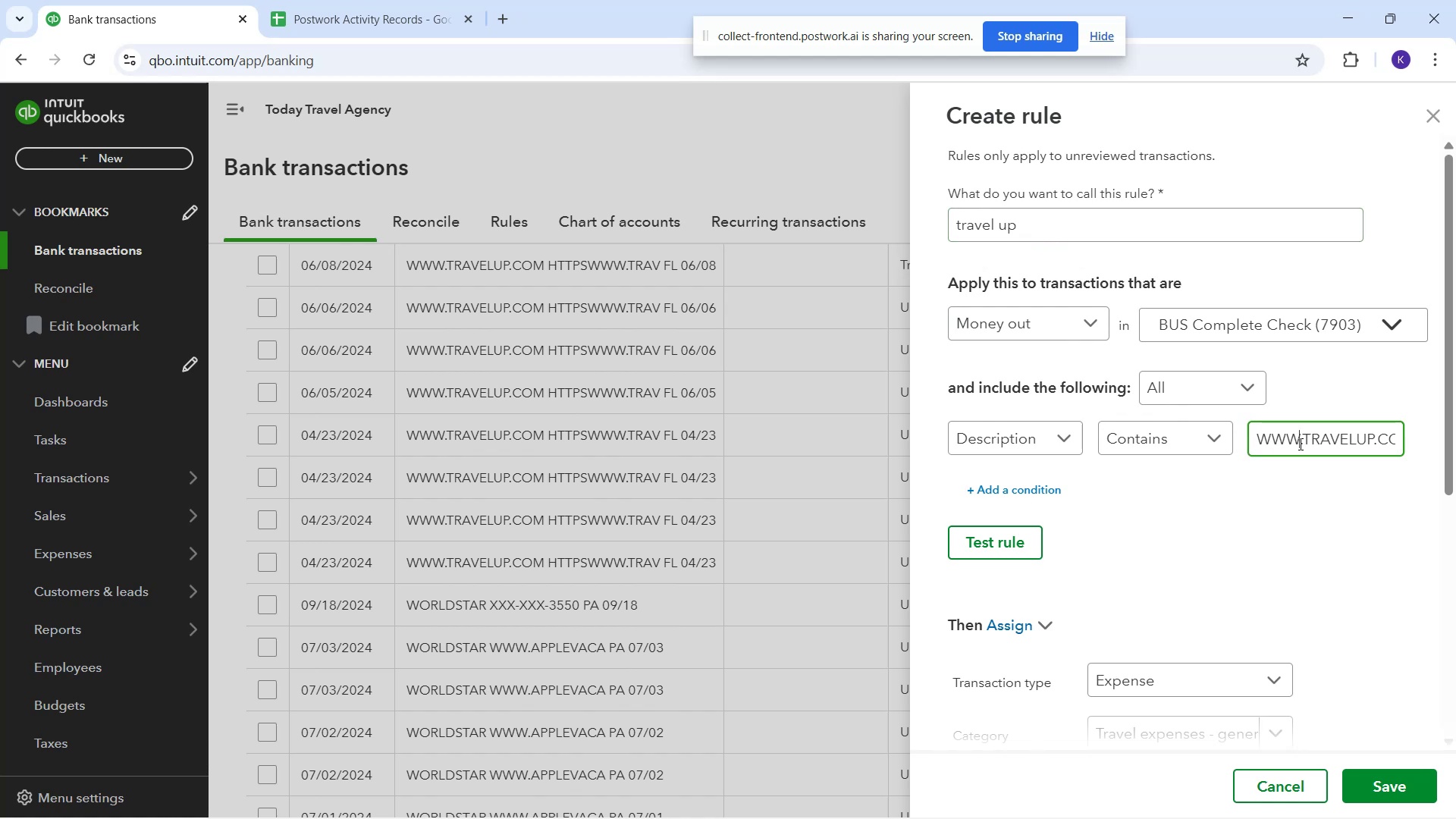 
left_click_drag(start_coordinate=[1305, 439], to_coordinate=[1148, 472])
 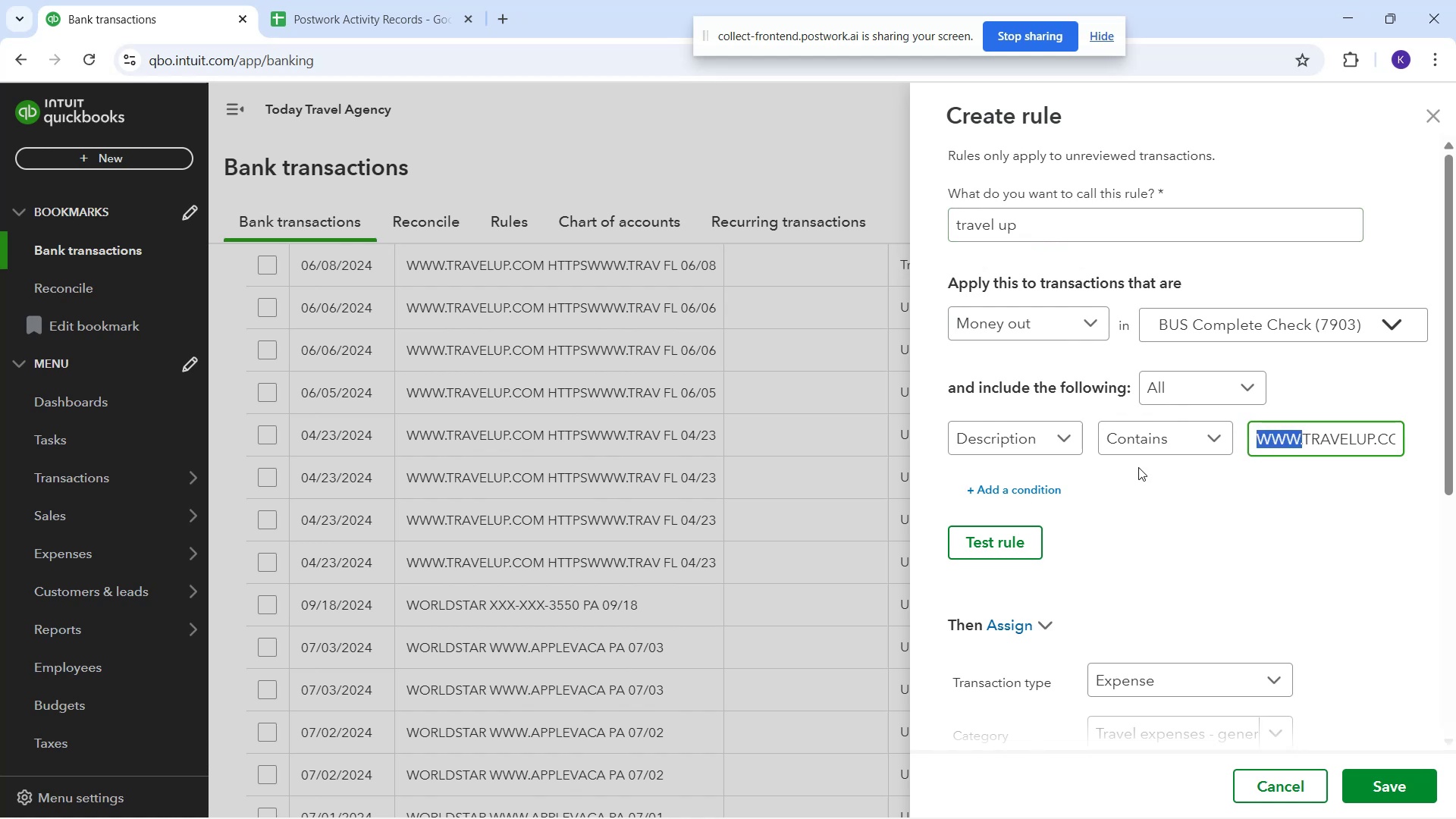 
key(Backspace)
 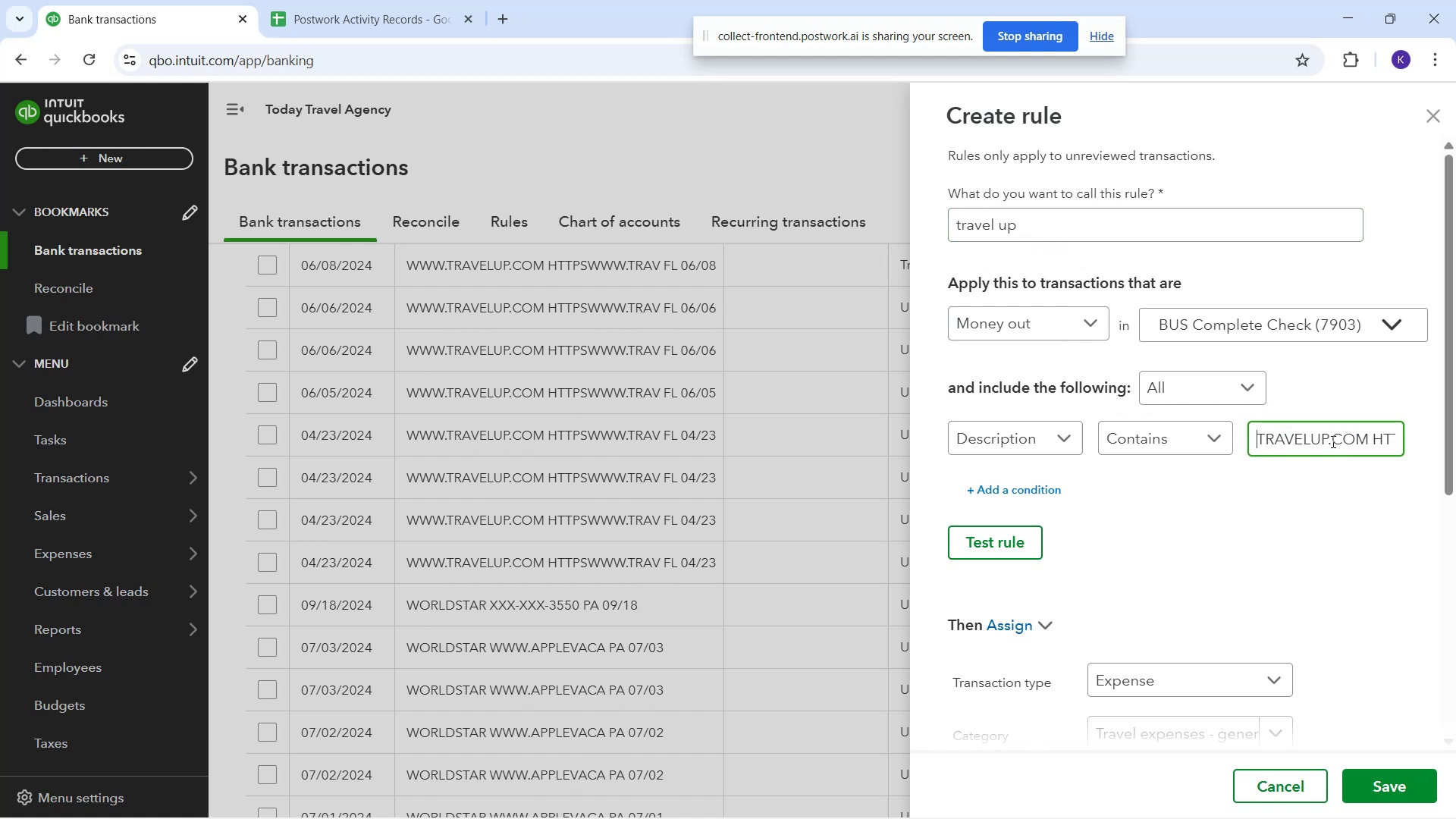 
left_click_drag(start_coordinate=[1329, 440], to_coordinate=[1455, 409])
 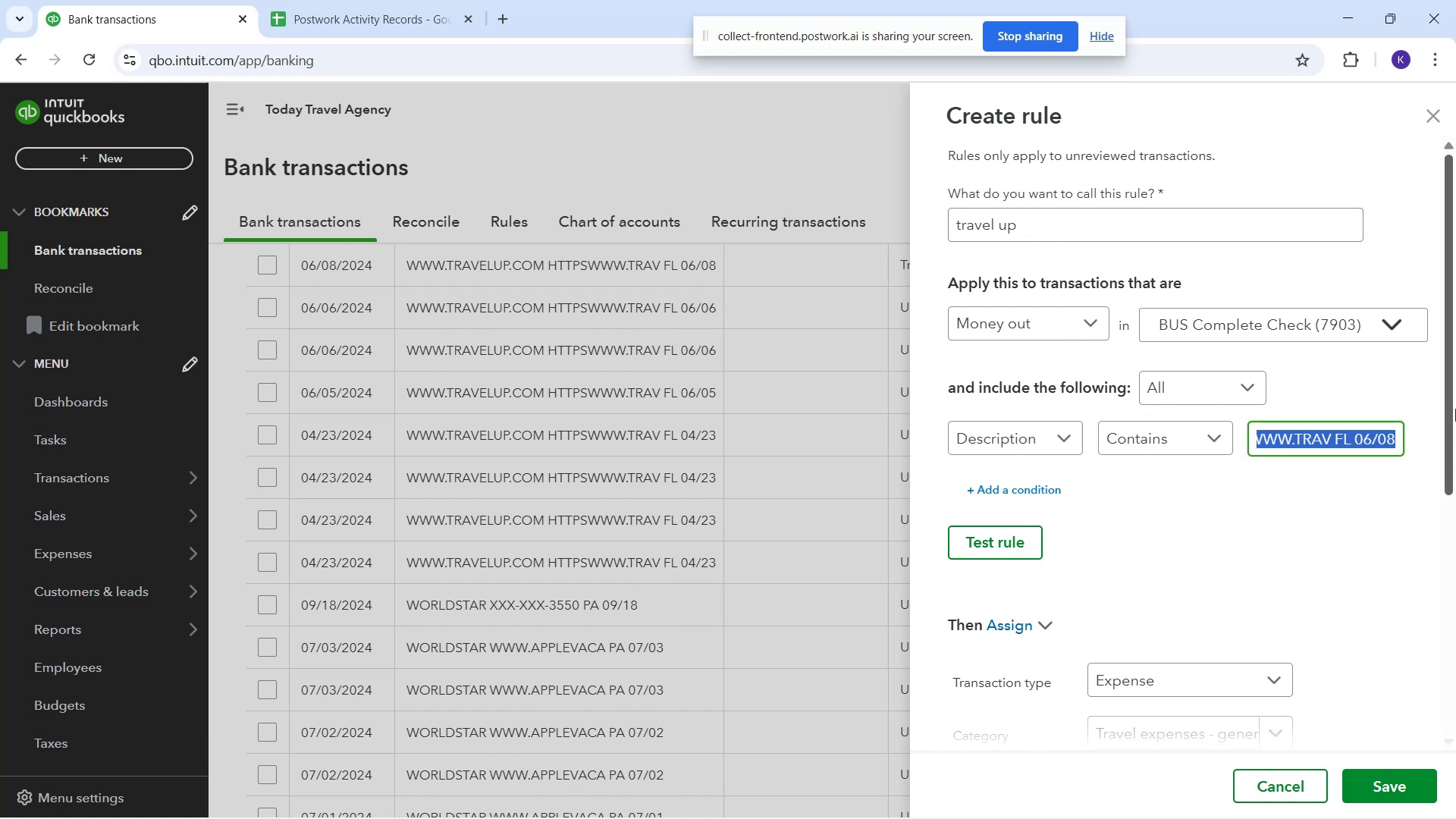 
key(Backspace)
 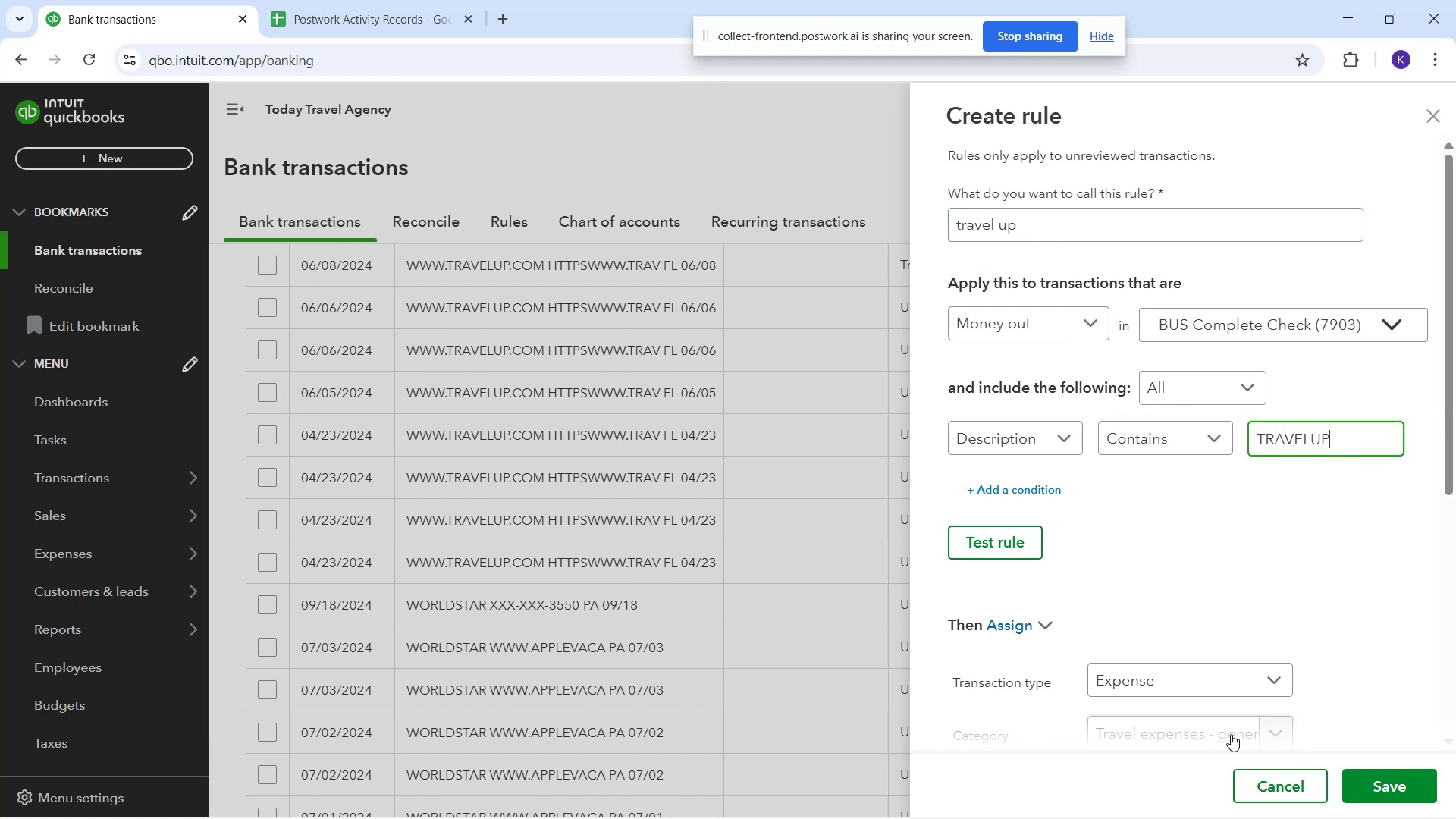 
left_click([993, 538])
 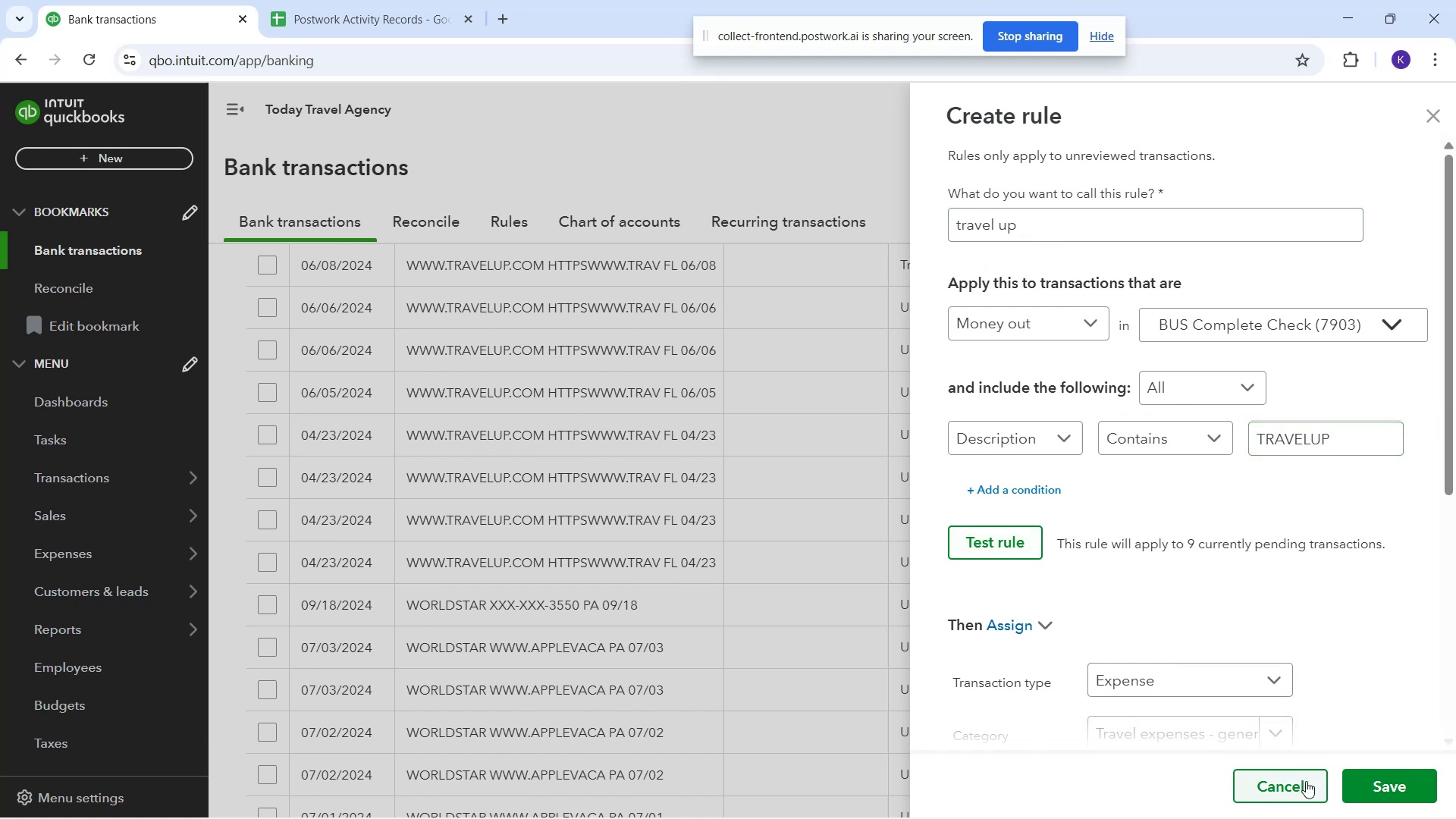 
left_click([1369, 784])
 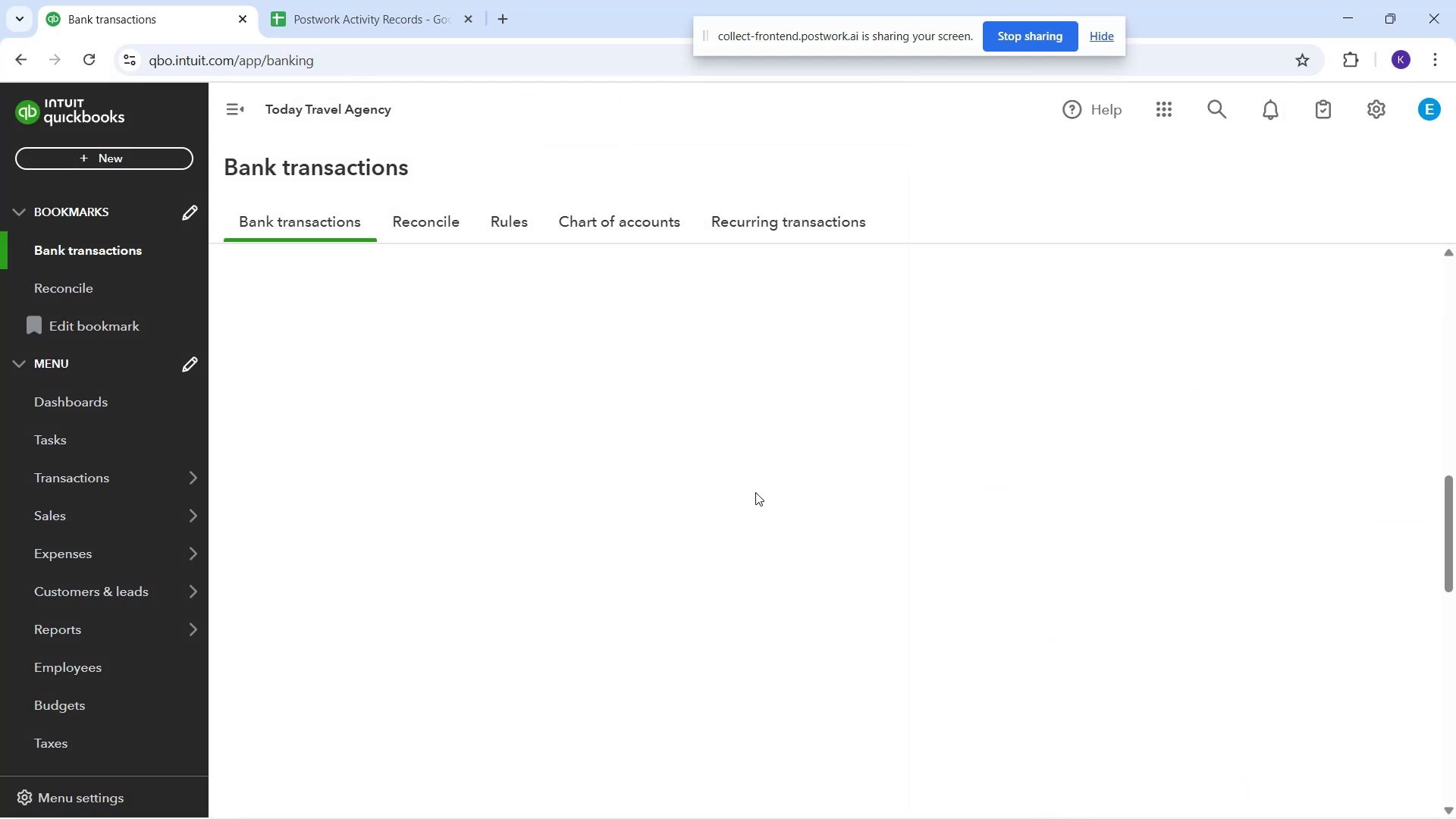 
wait(5.13)
 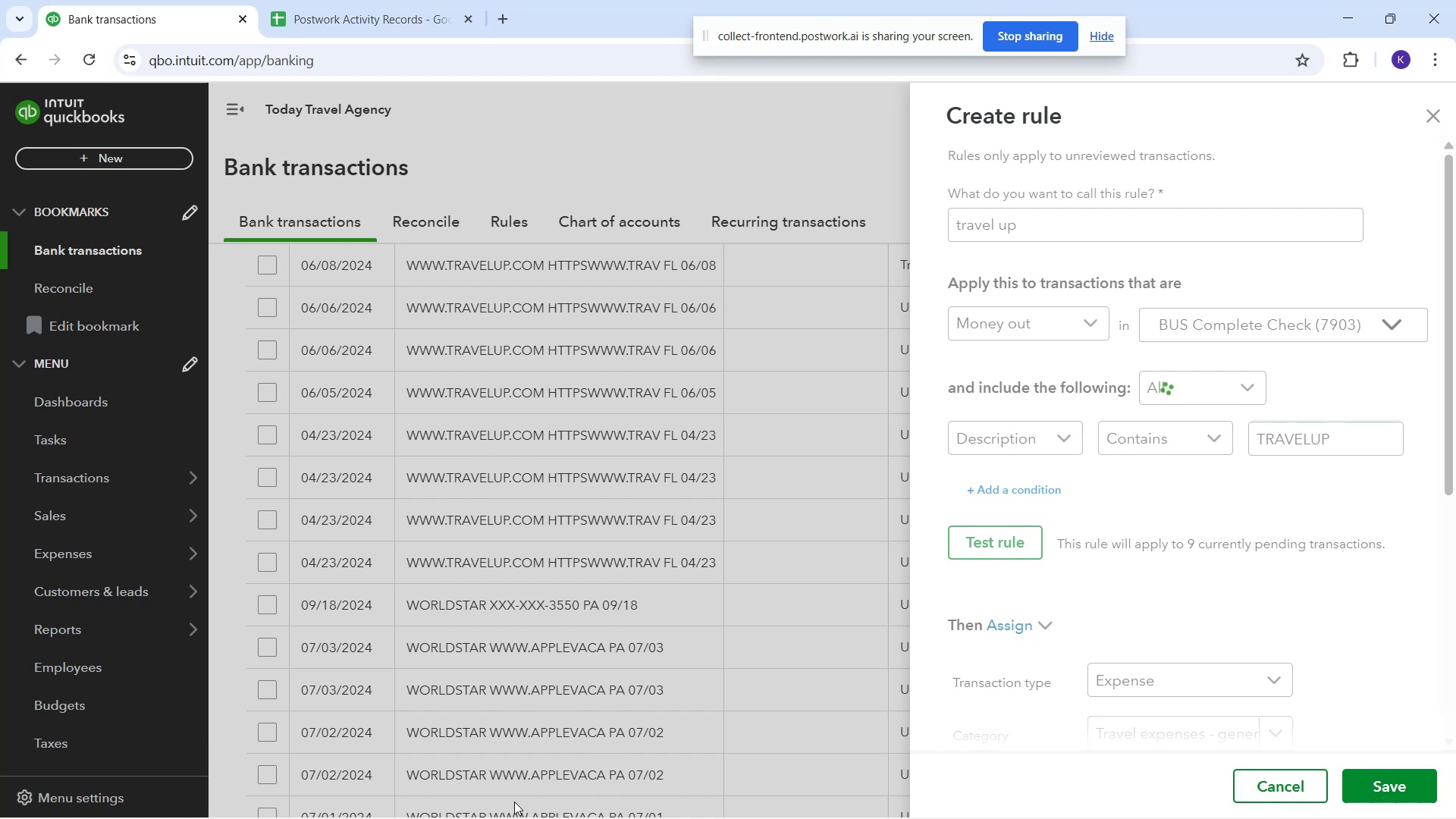 
scroll: coordinate [992, 496], scroll_direction: up, amount: 6.0
 